 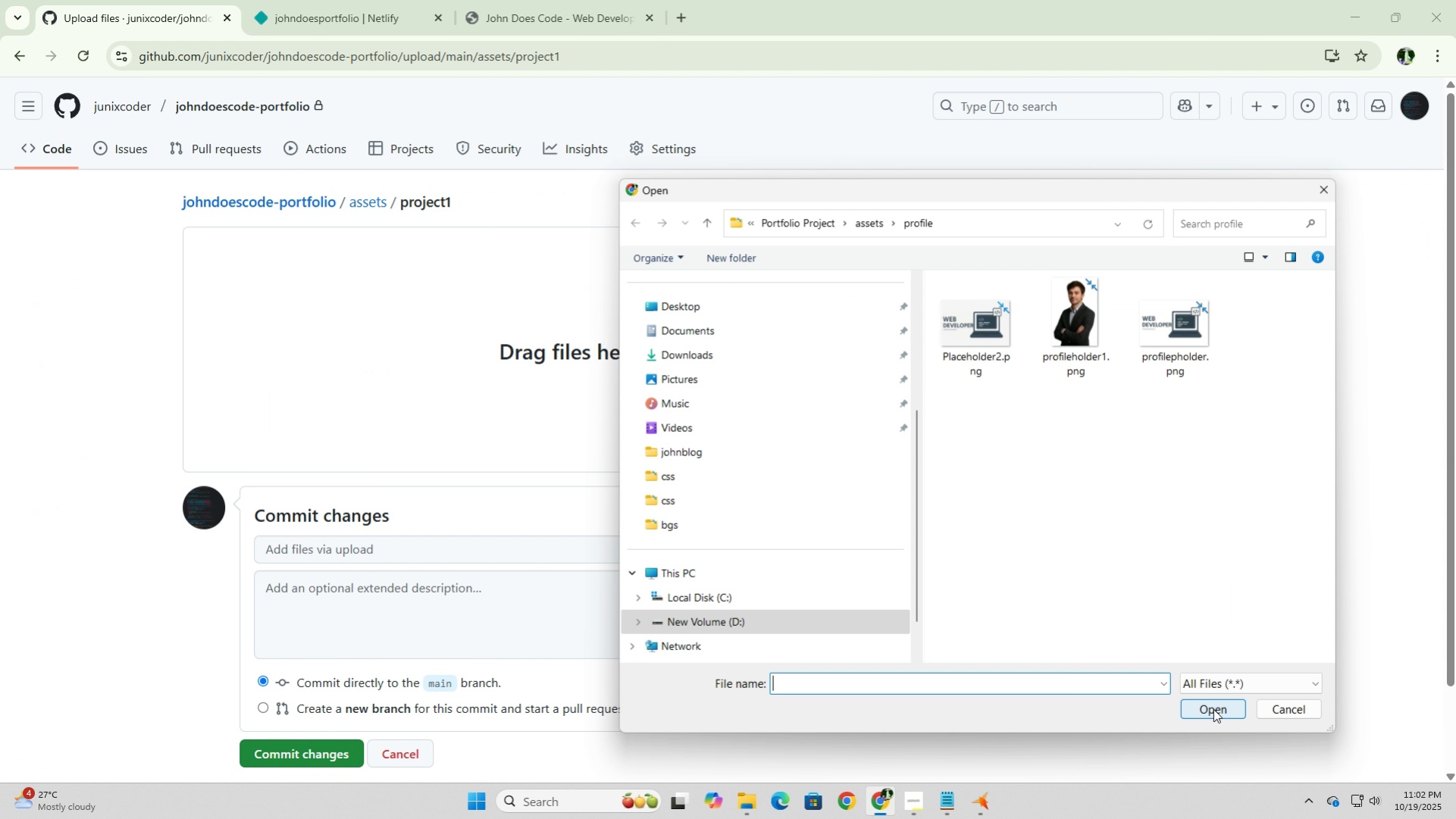 
left_click([867, 221])
 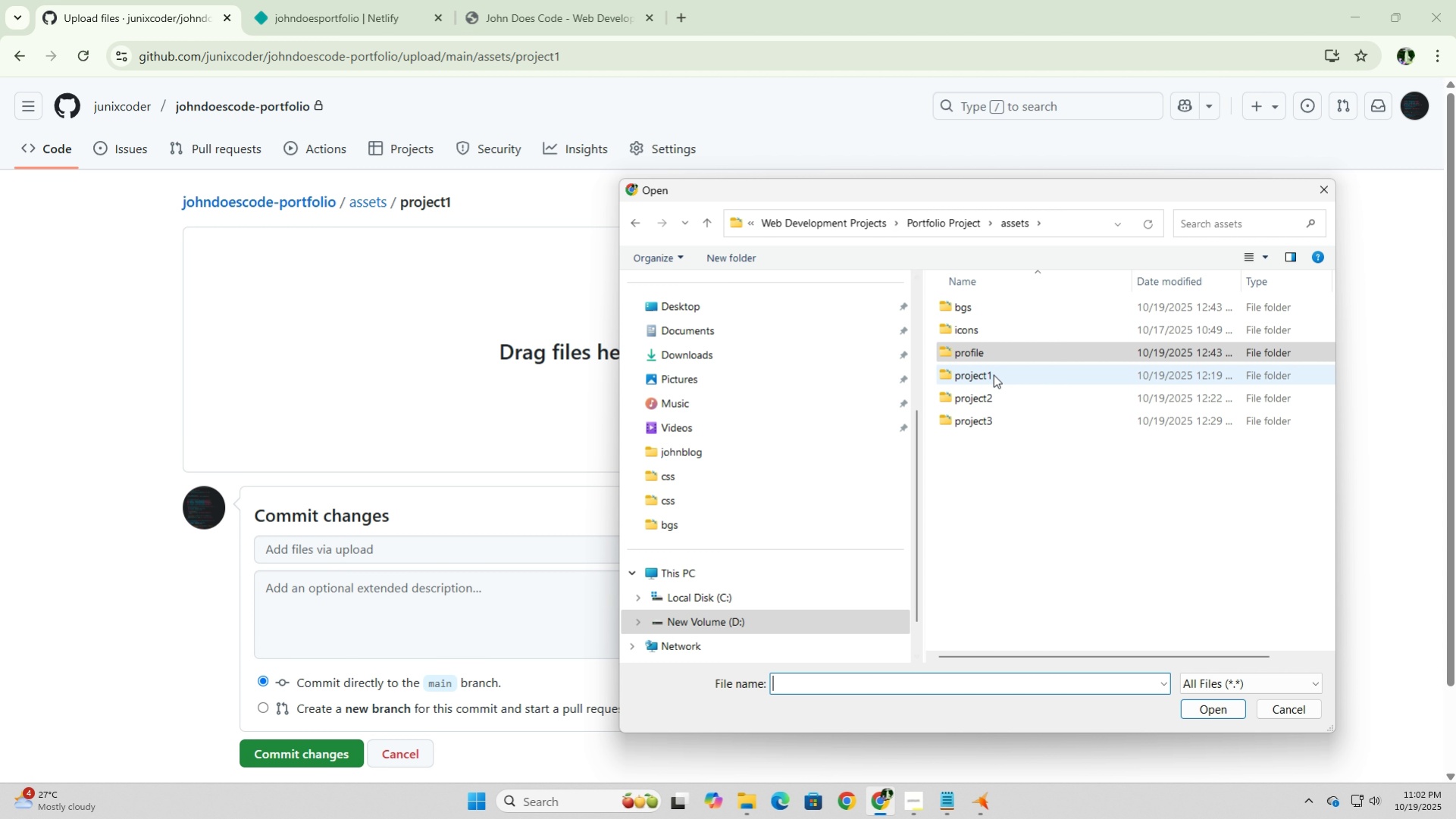 
double_click([993, 374])
 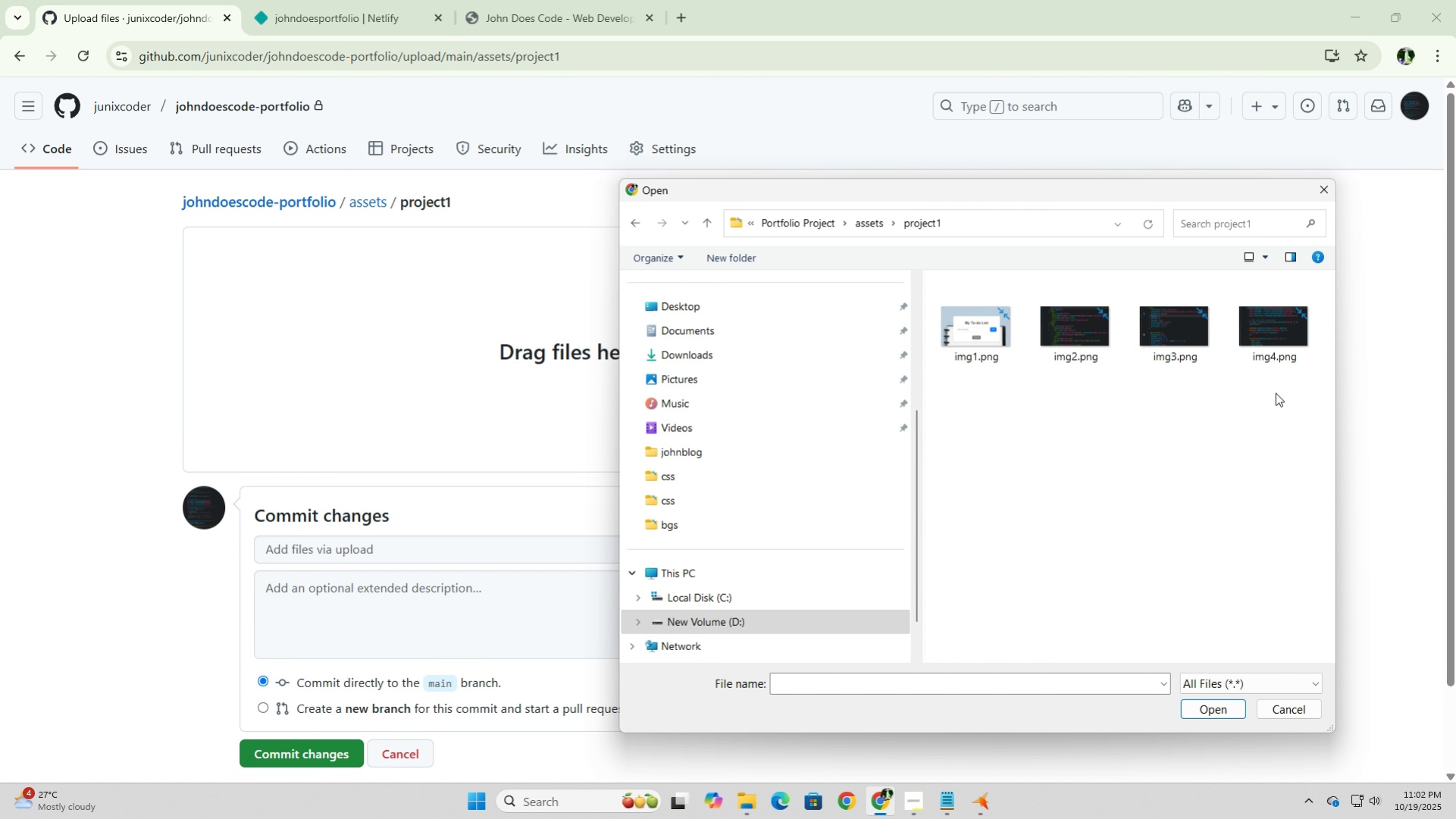 
left_click_drag(start_coordinate=[1298, 391], to_coordinate=[954, 327])
 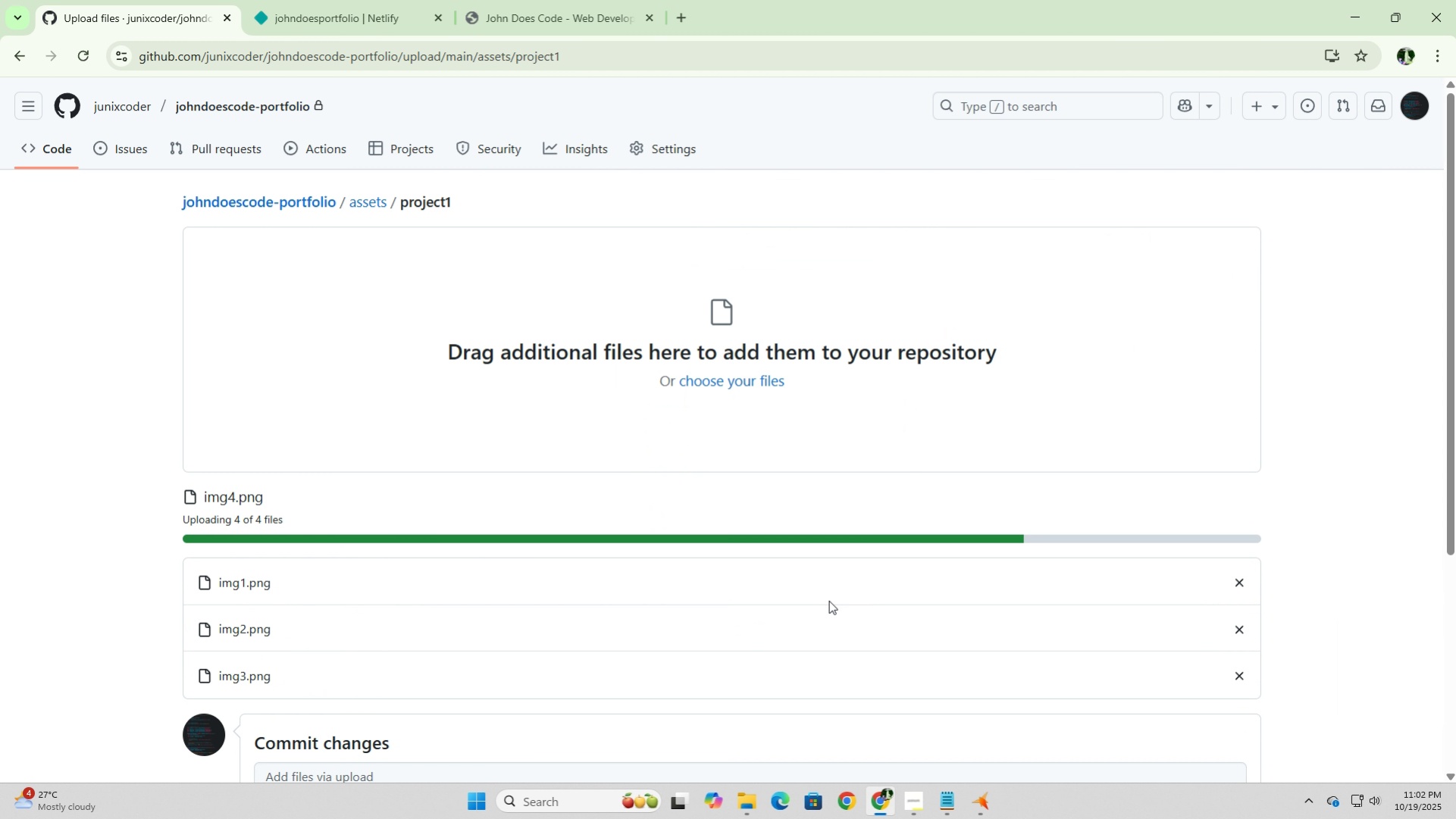 
scroll: coordinate [828, 600], scroll_direction: down, amount: 4.0
 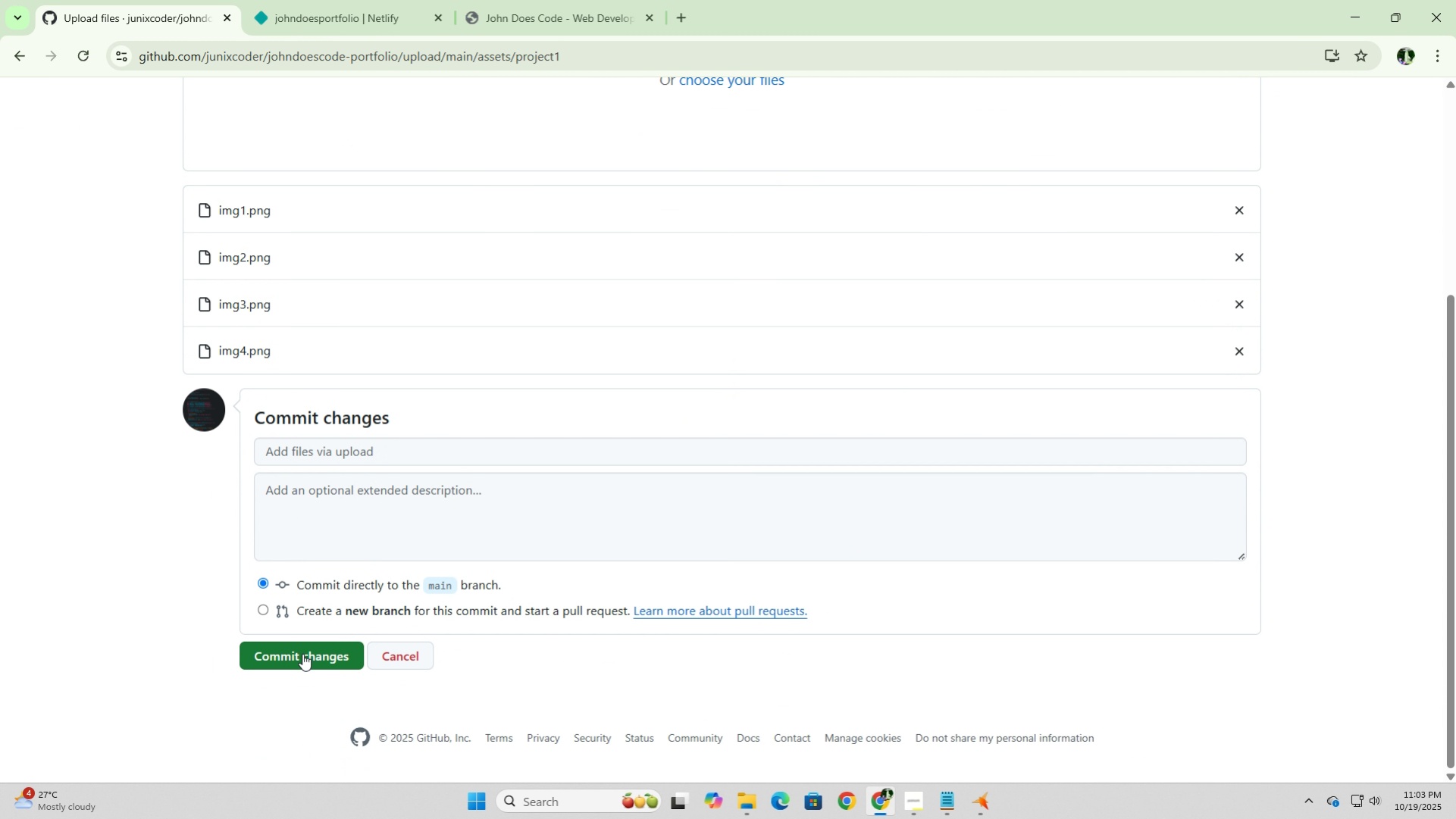 
left_click([302, 653])
 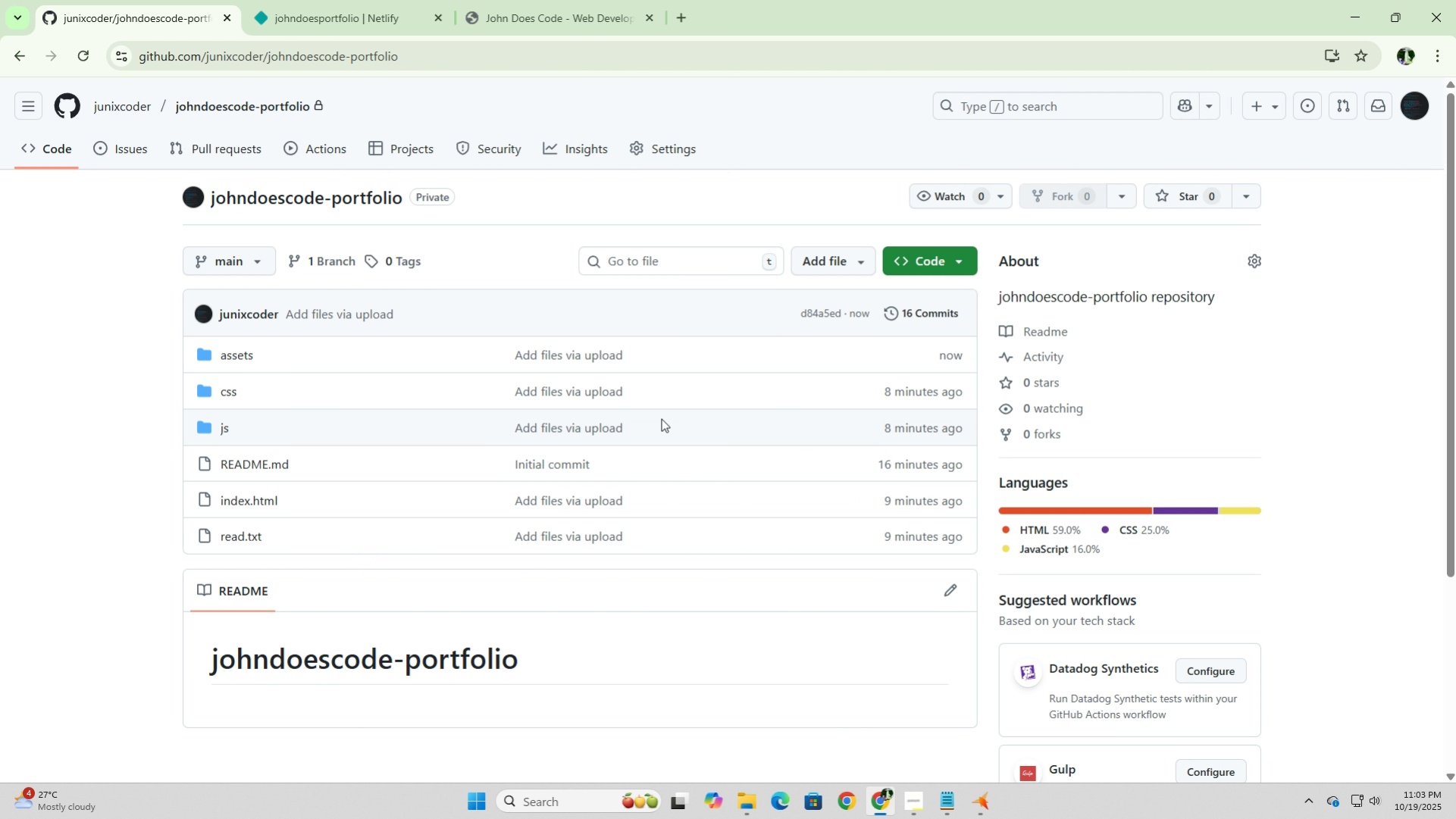 
wait(5.73)
 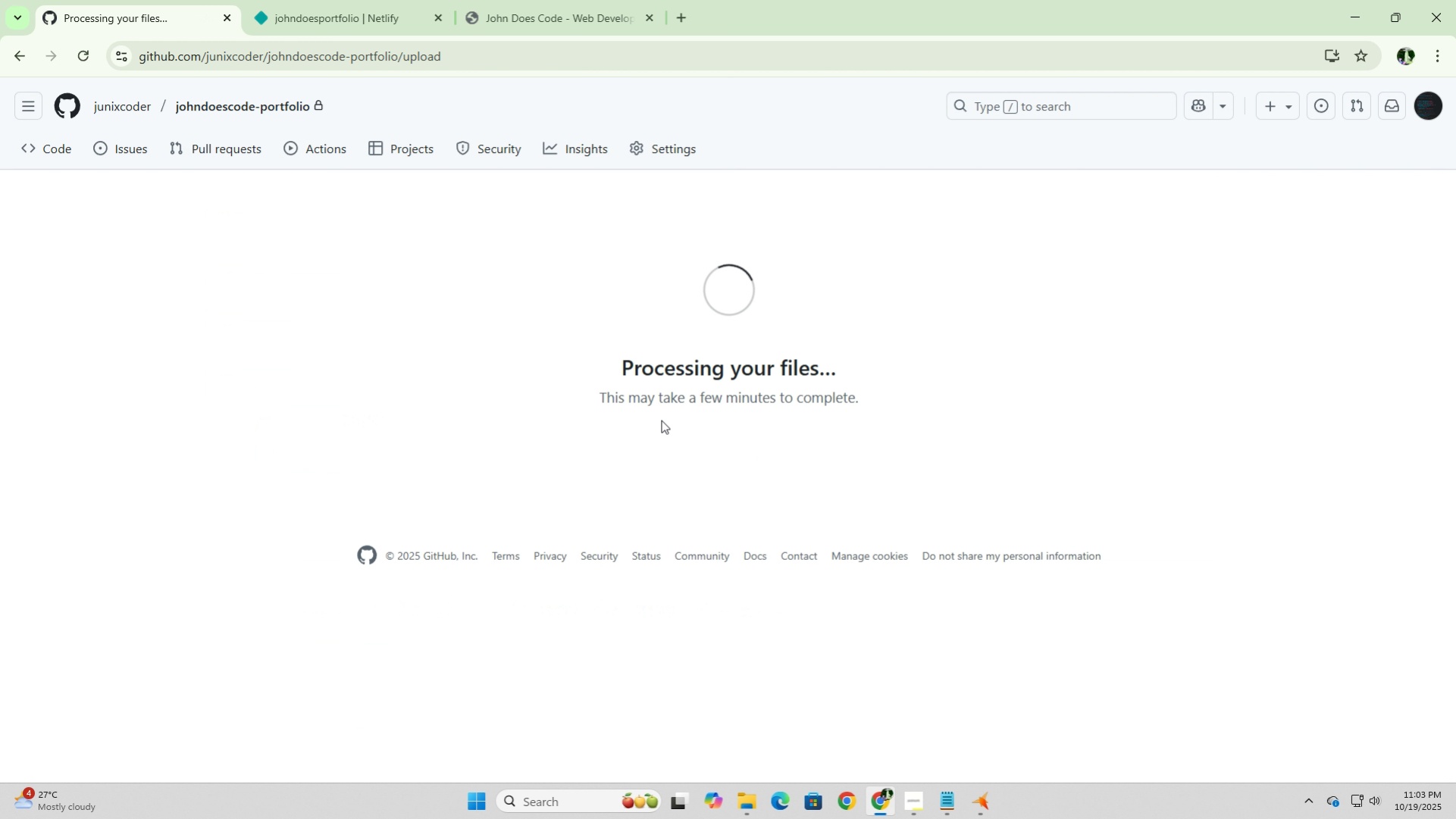 
left_click([233, 361])
 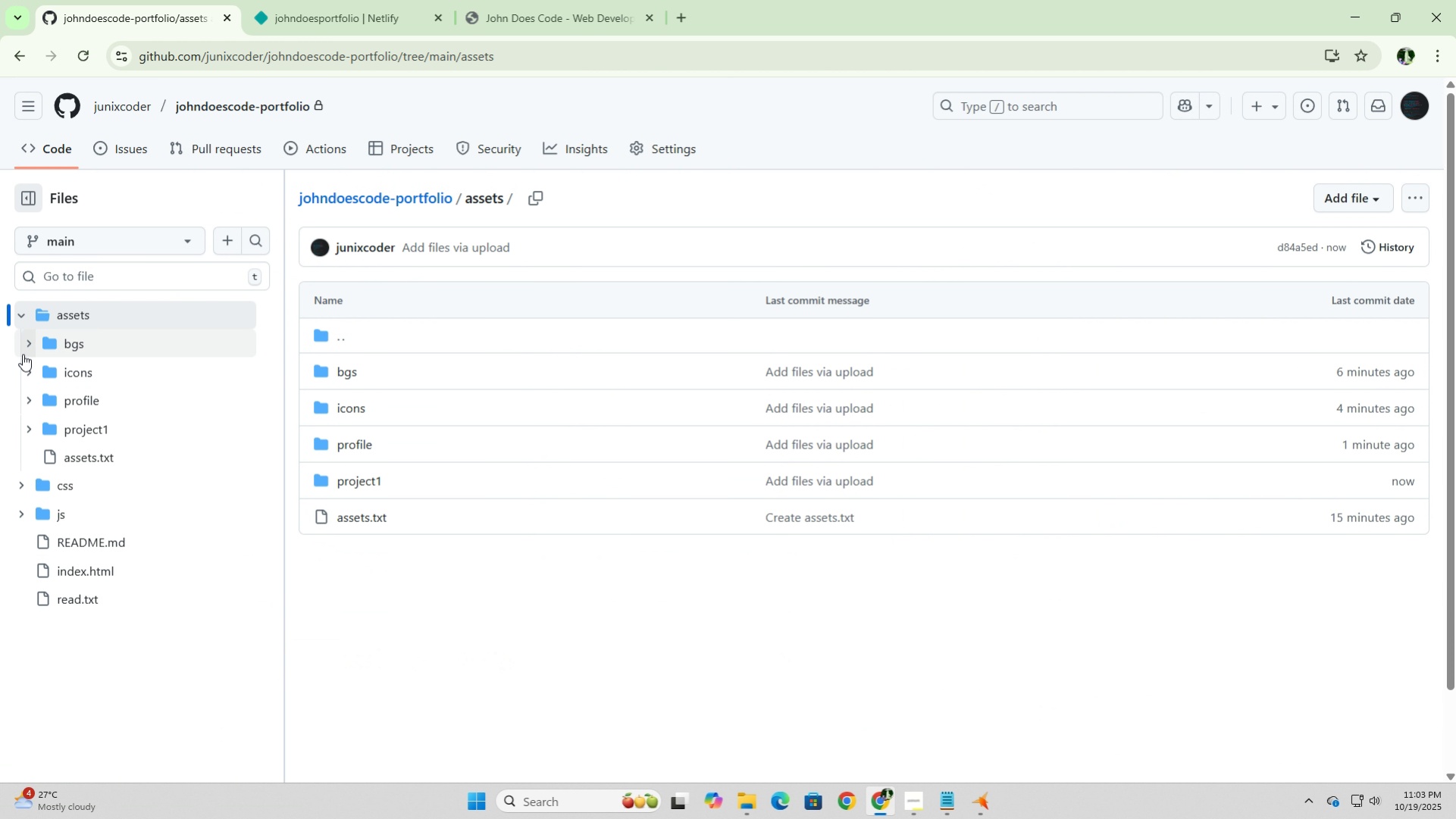 
wait(5.73)
 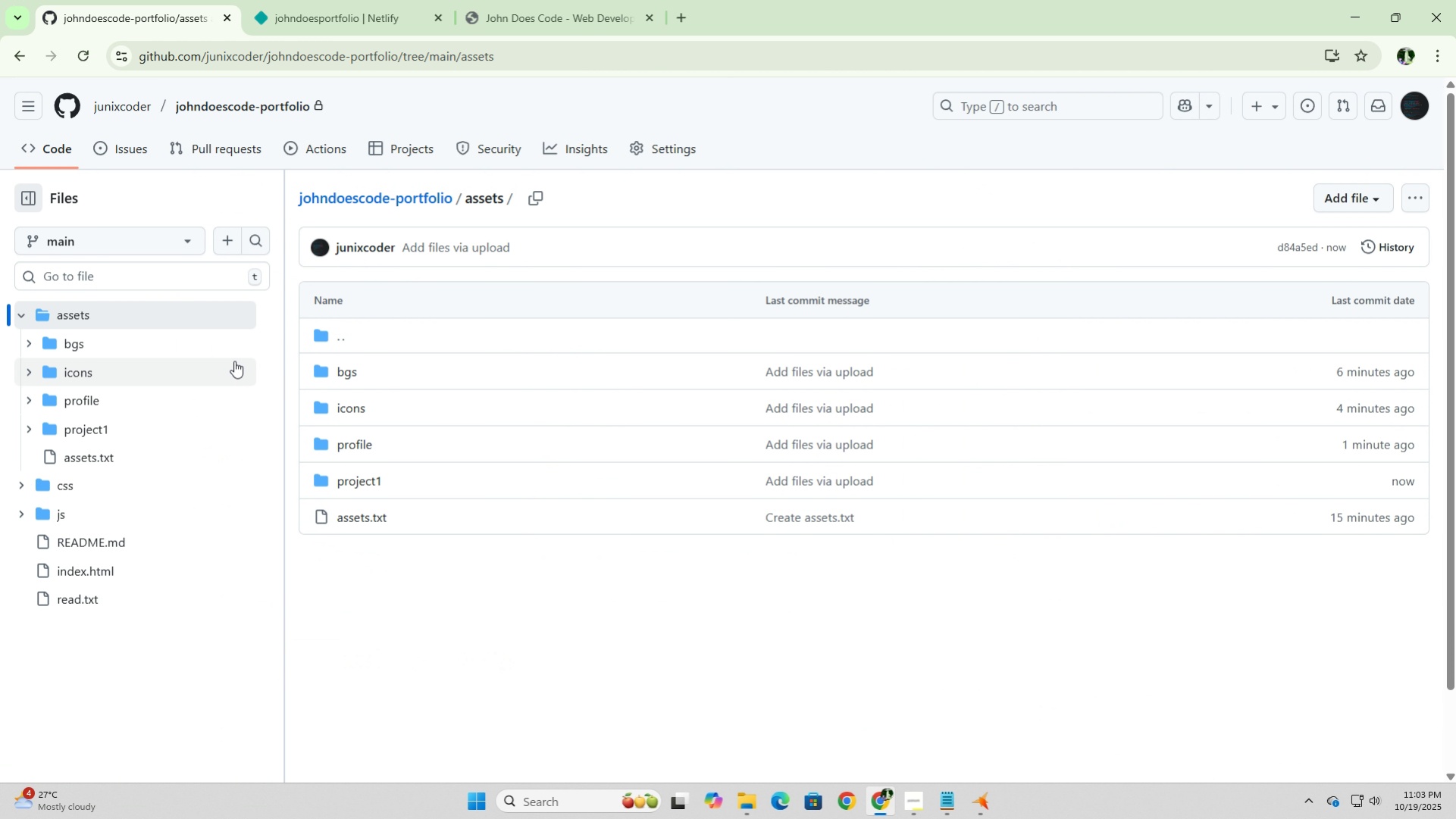 
left_click([31, 430])
 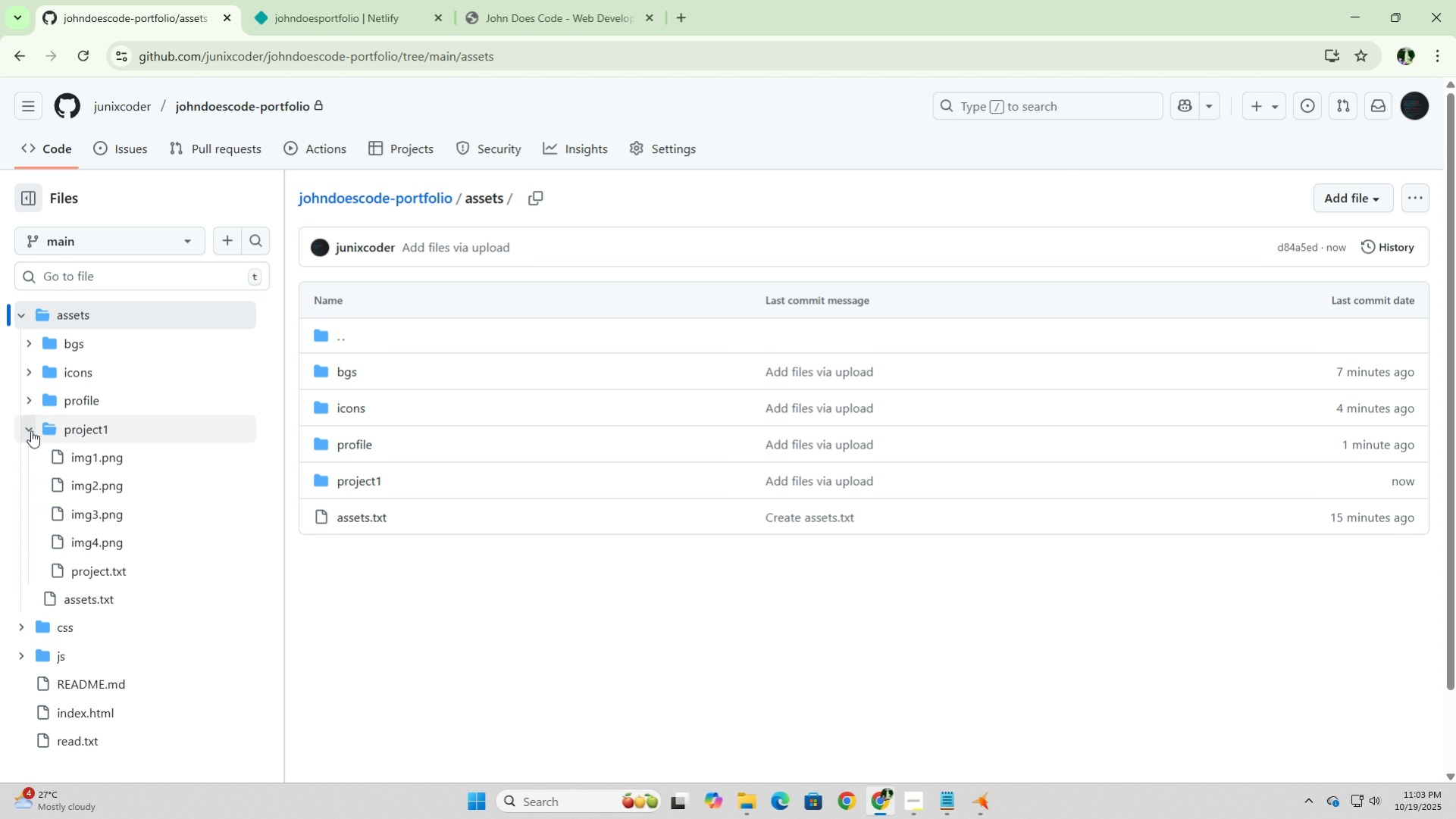 
wait(10.73)
 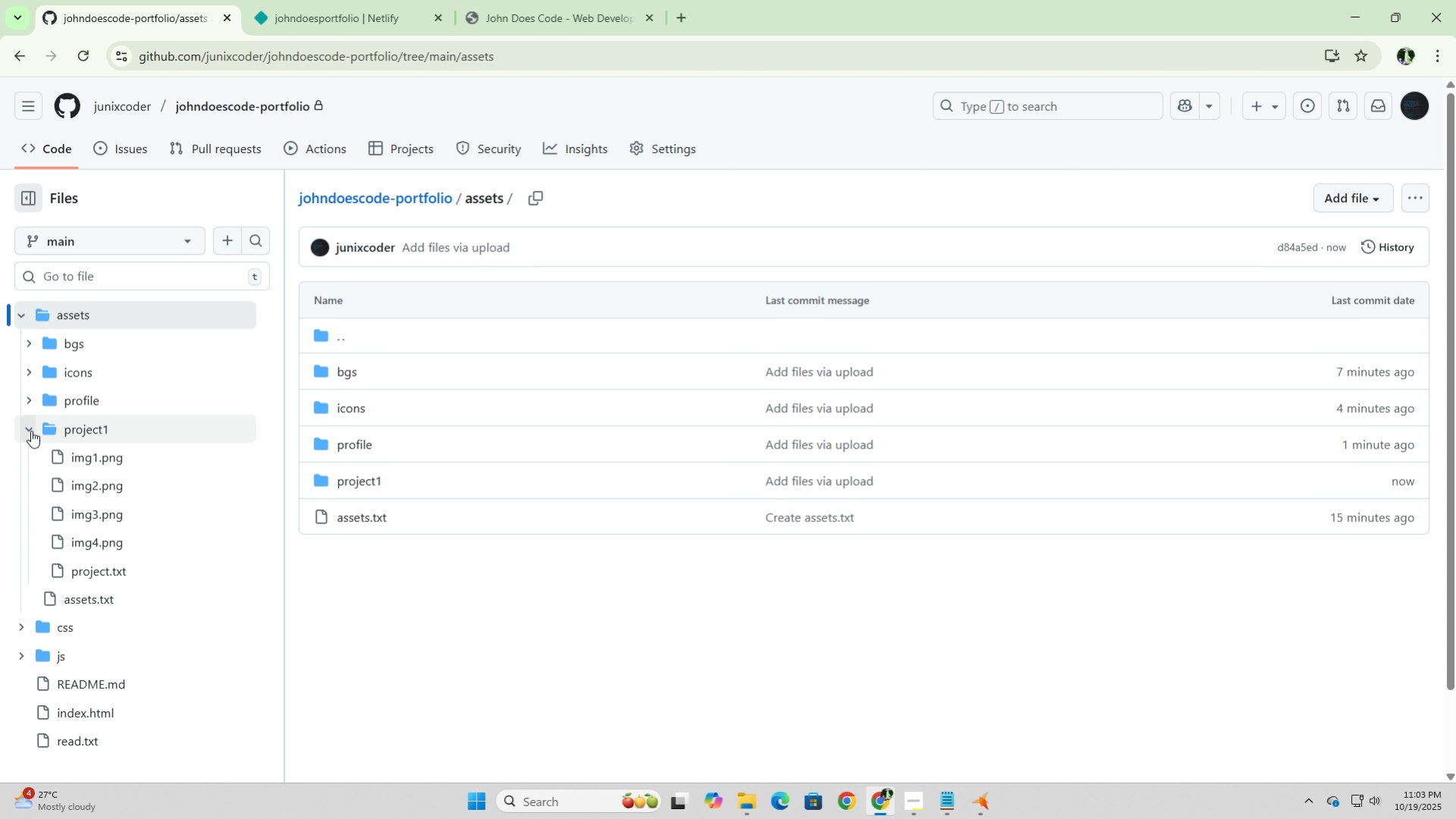 
left_click([30, 430])
 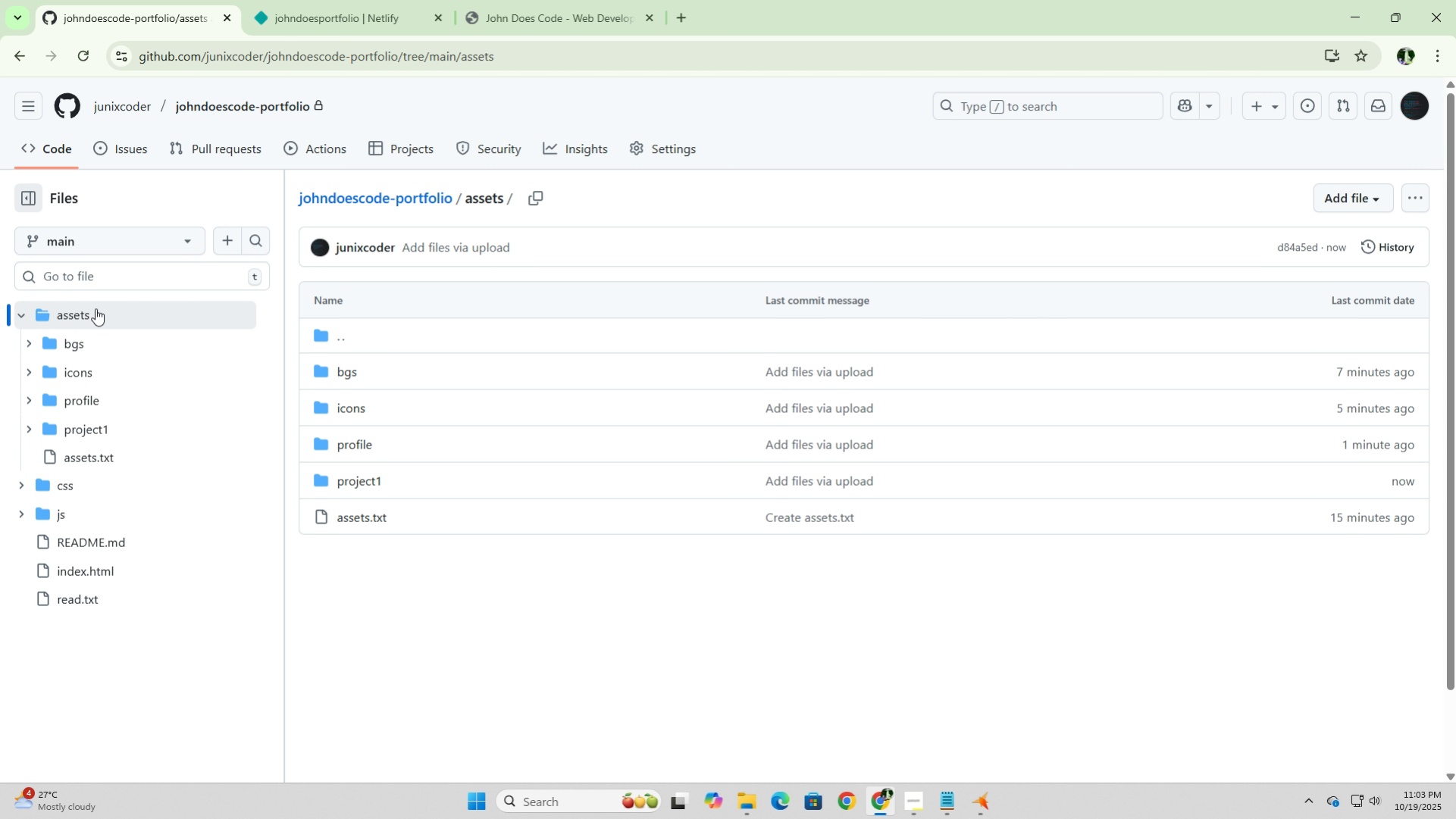 
left_click([98, 316])
 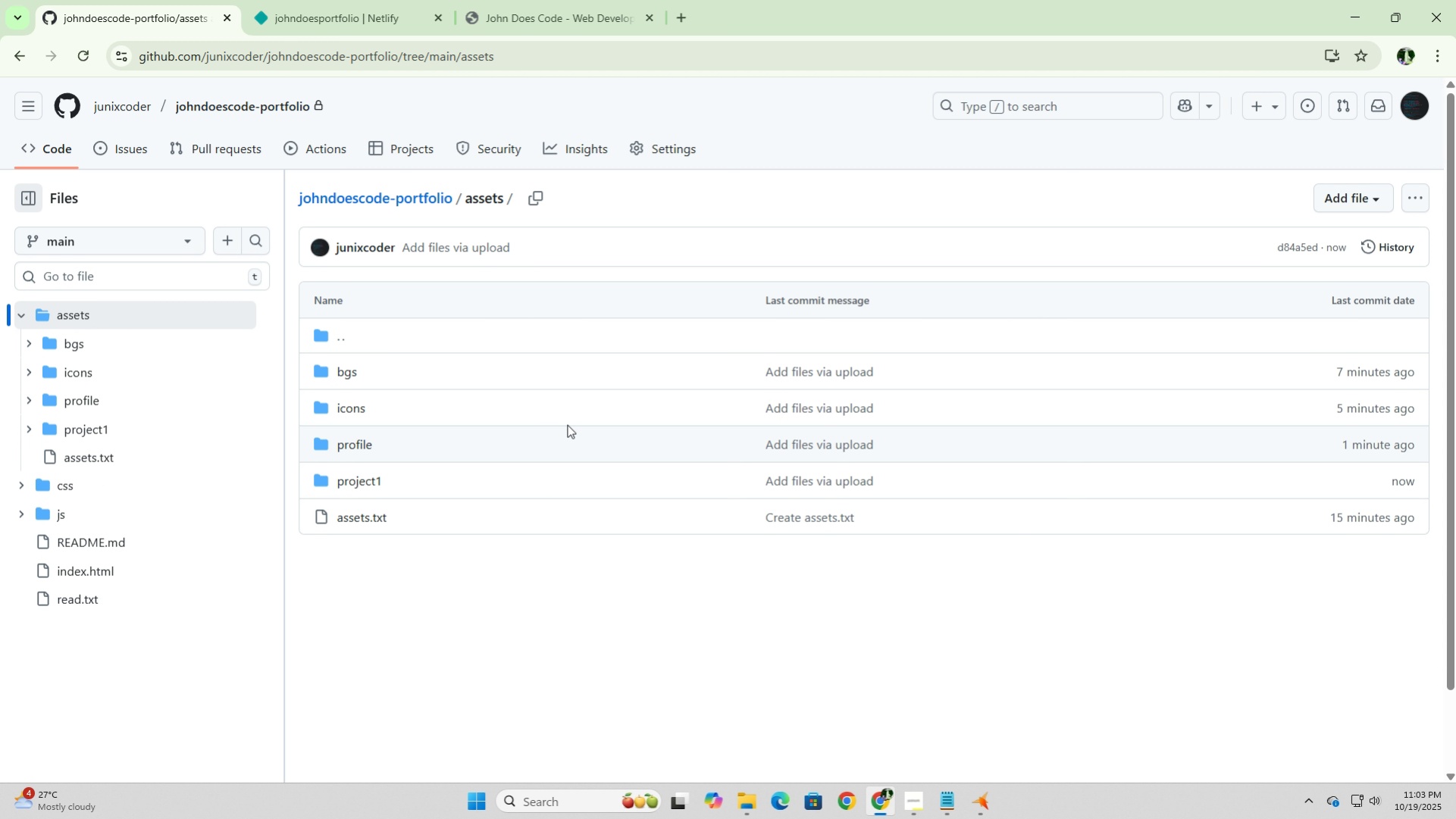 
left_click([1379, 193])
 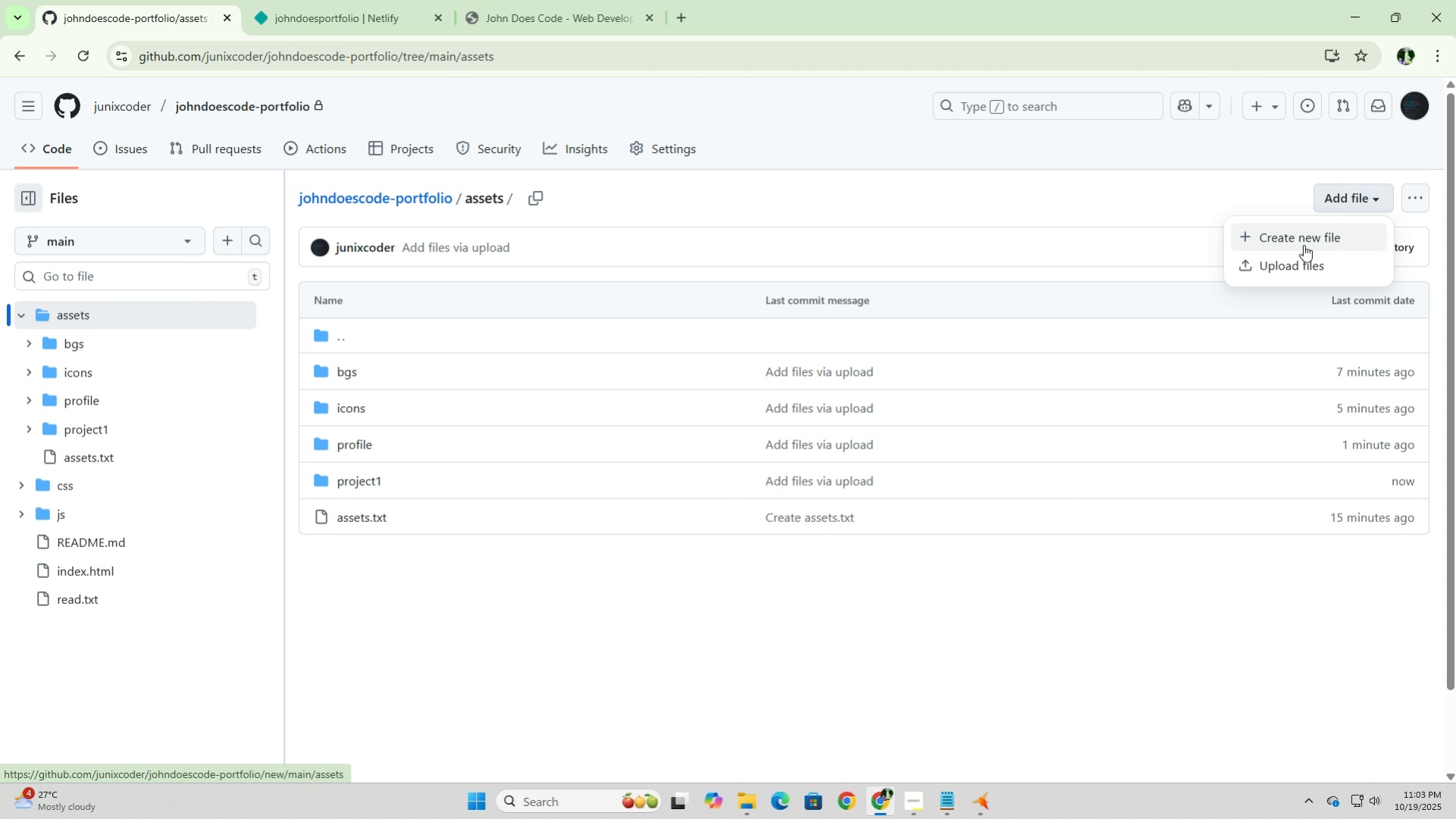 
left_click([1303, 242])
 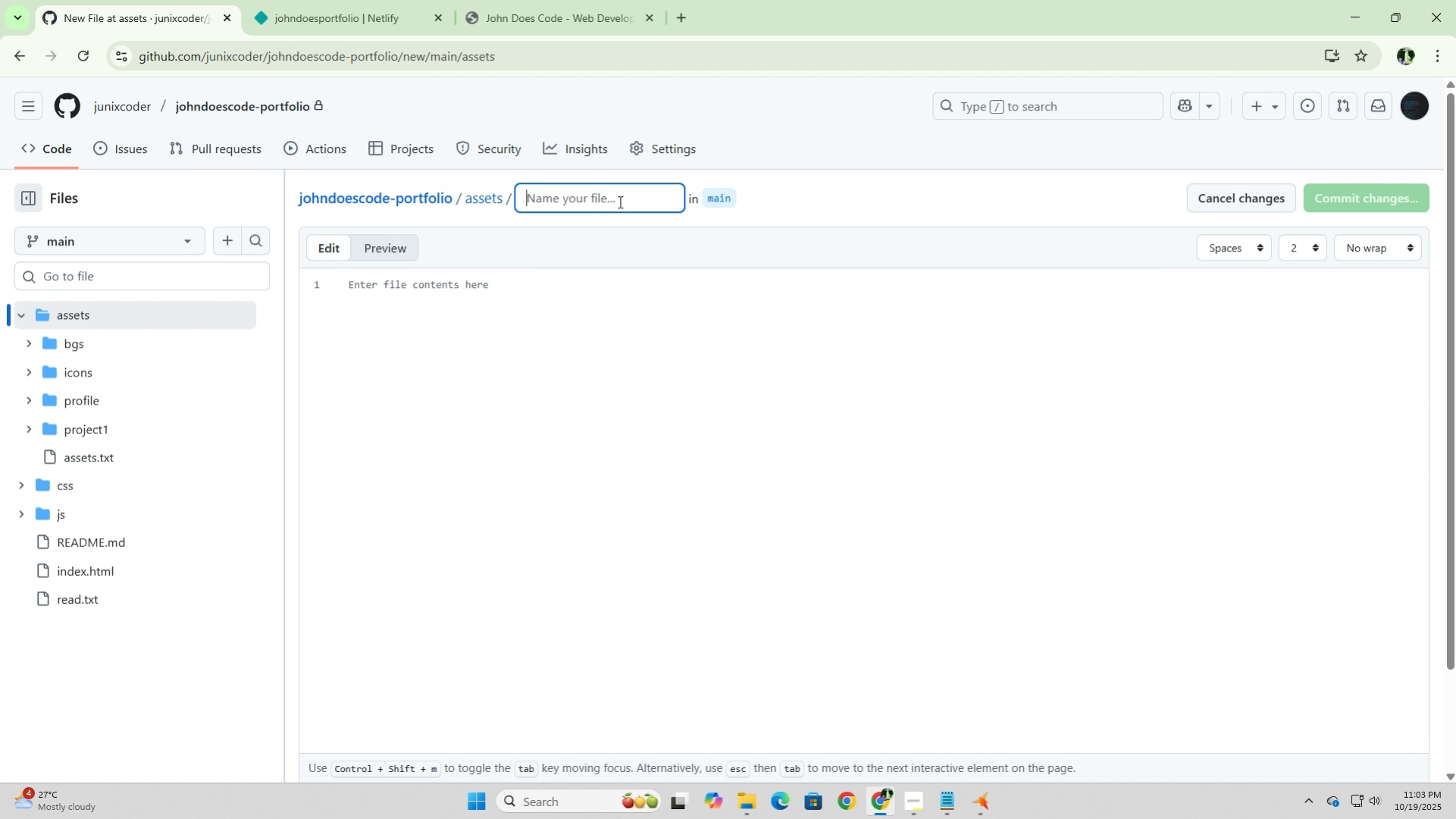 
type(project2/project2.txt)
 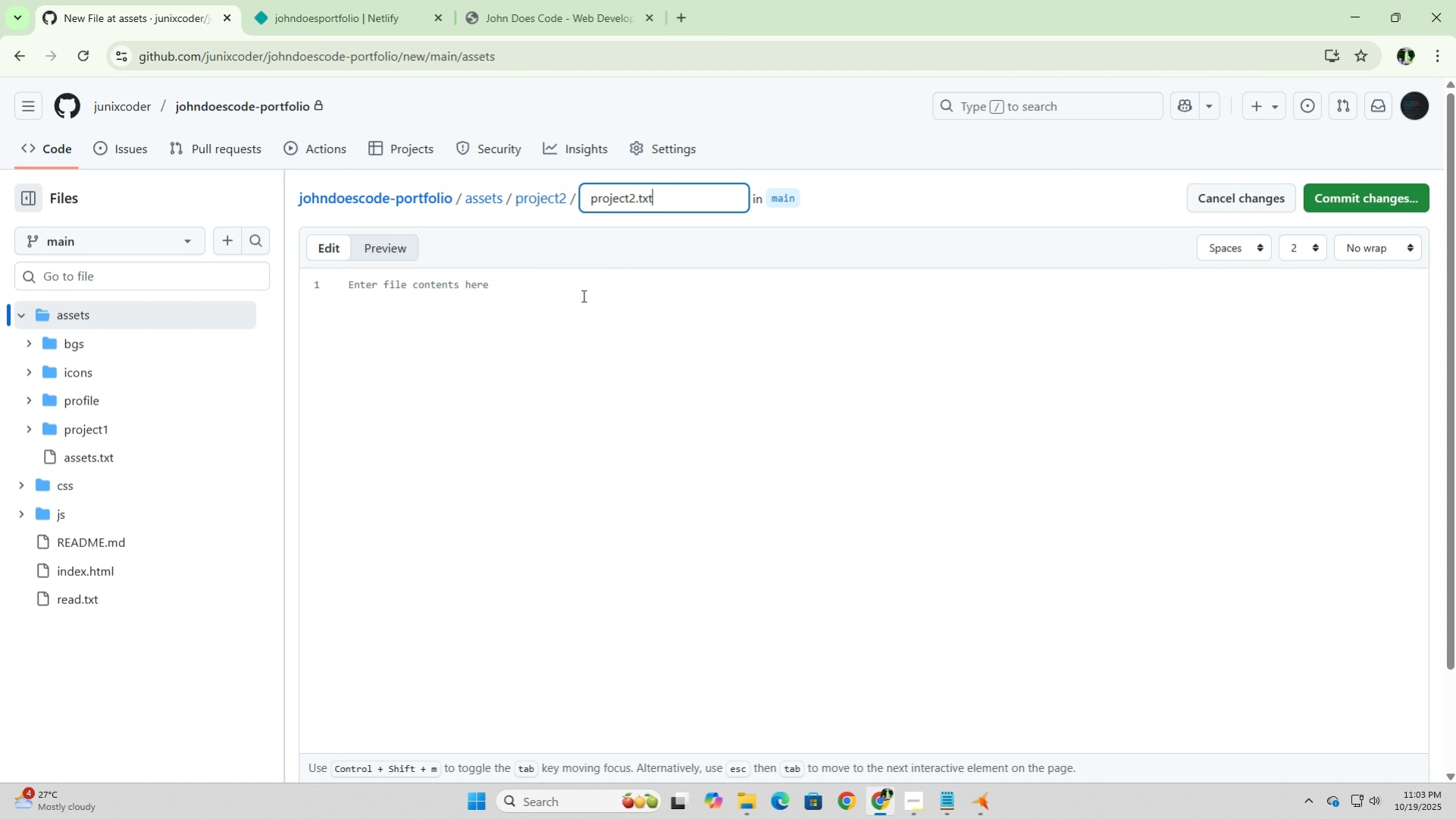 
left_click([582, 298])
 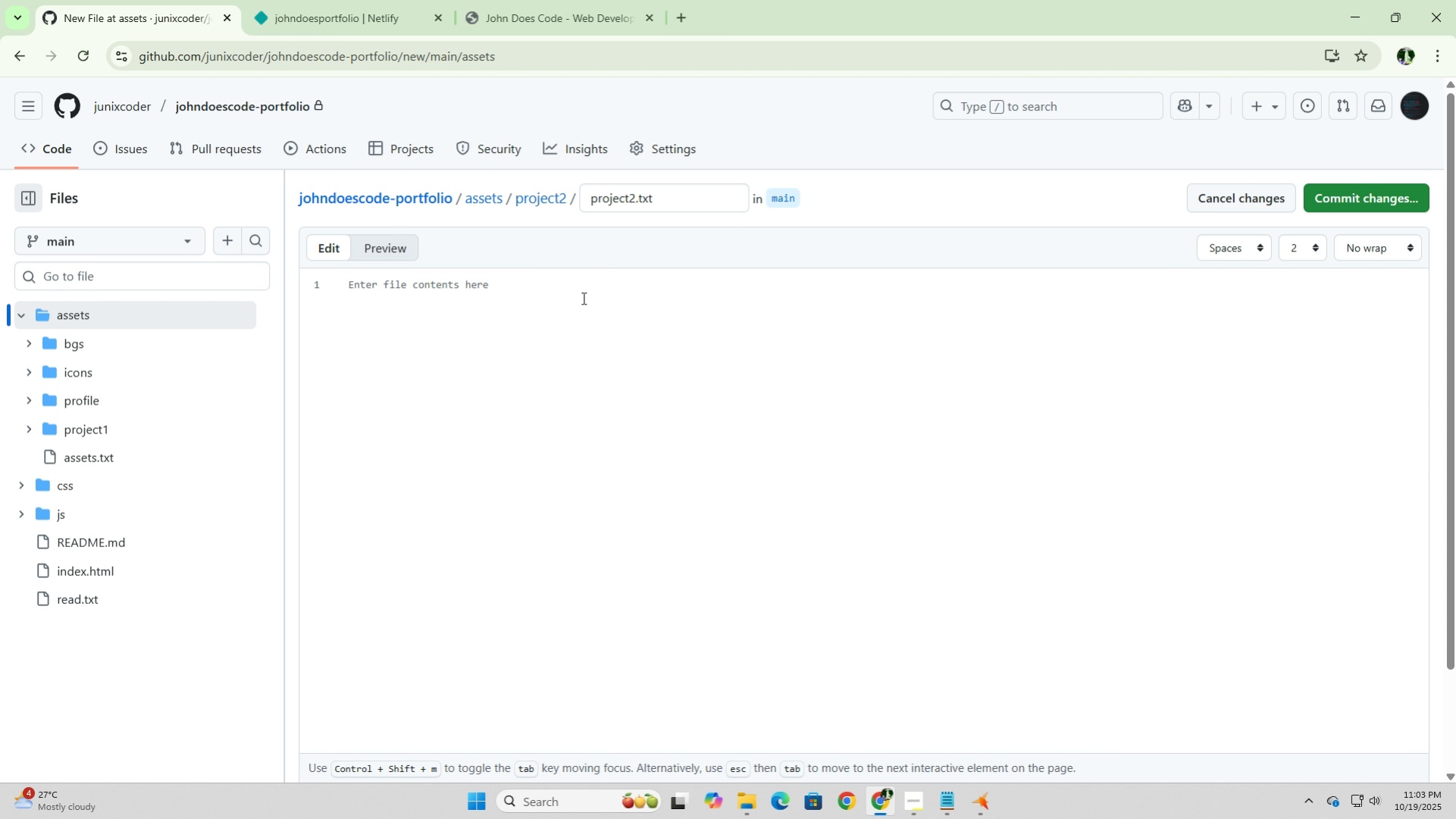 
type(Documentation for preoject )
key(Backspace)
type(2 contents.)
 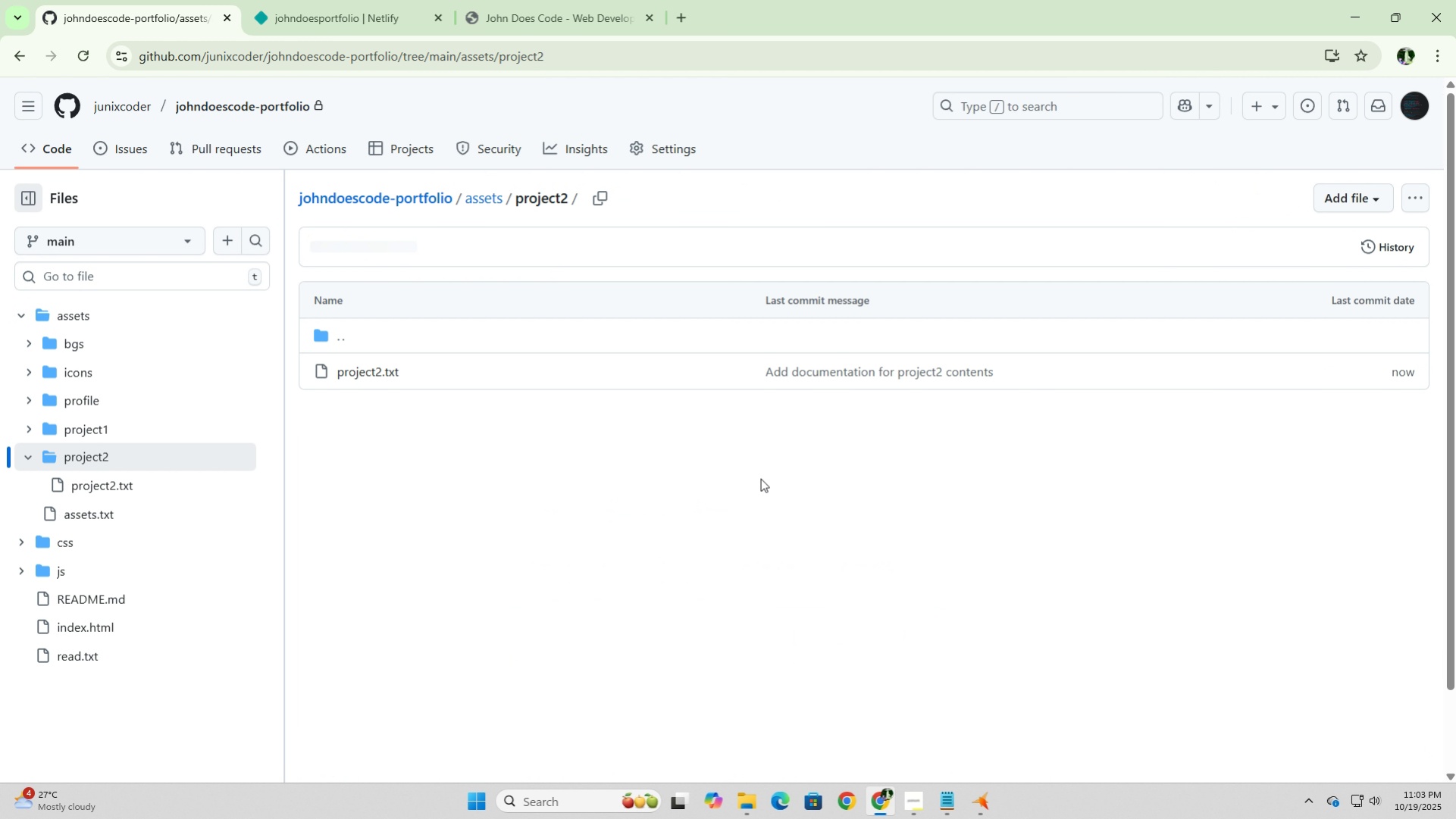 
wait(7.65)
 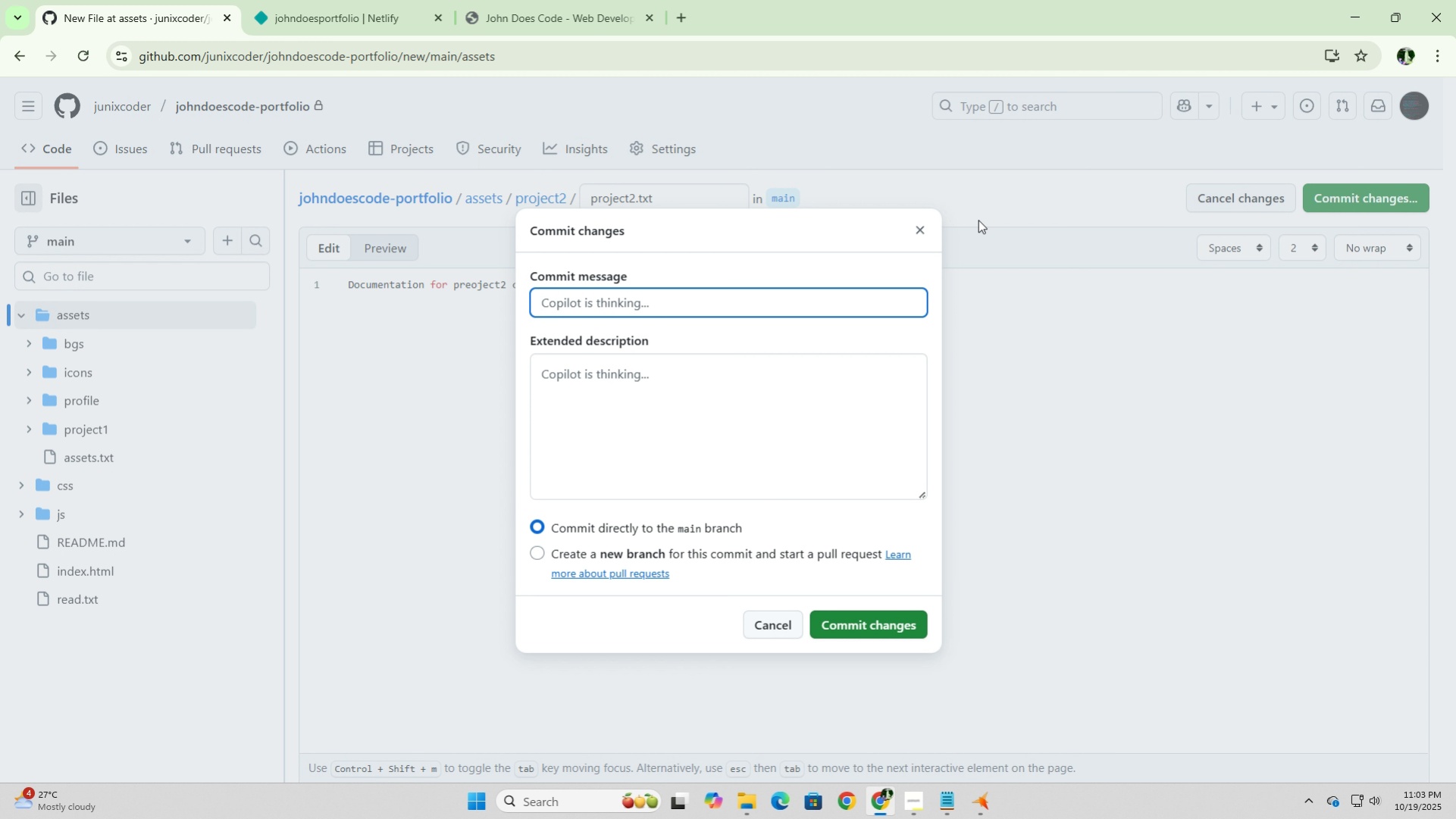 
left_click([1314, 270])
 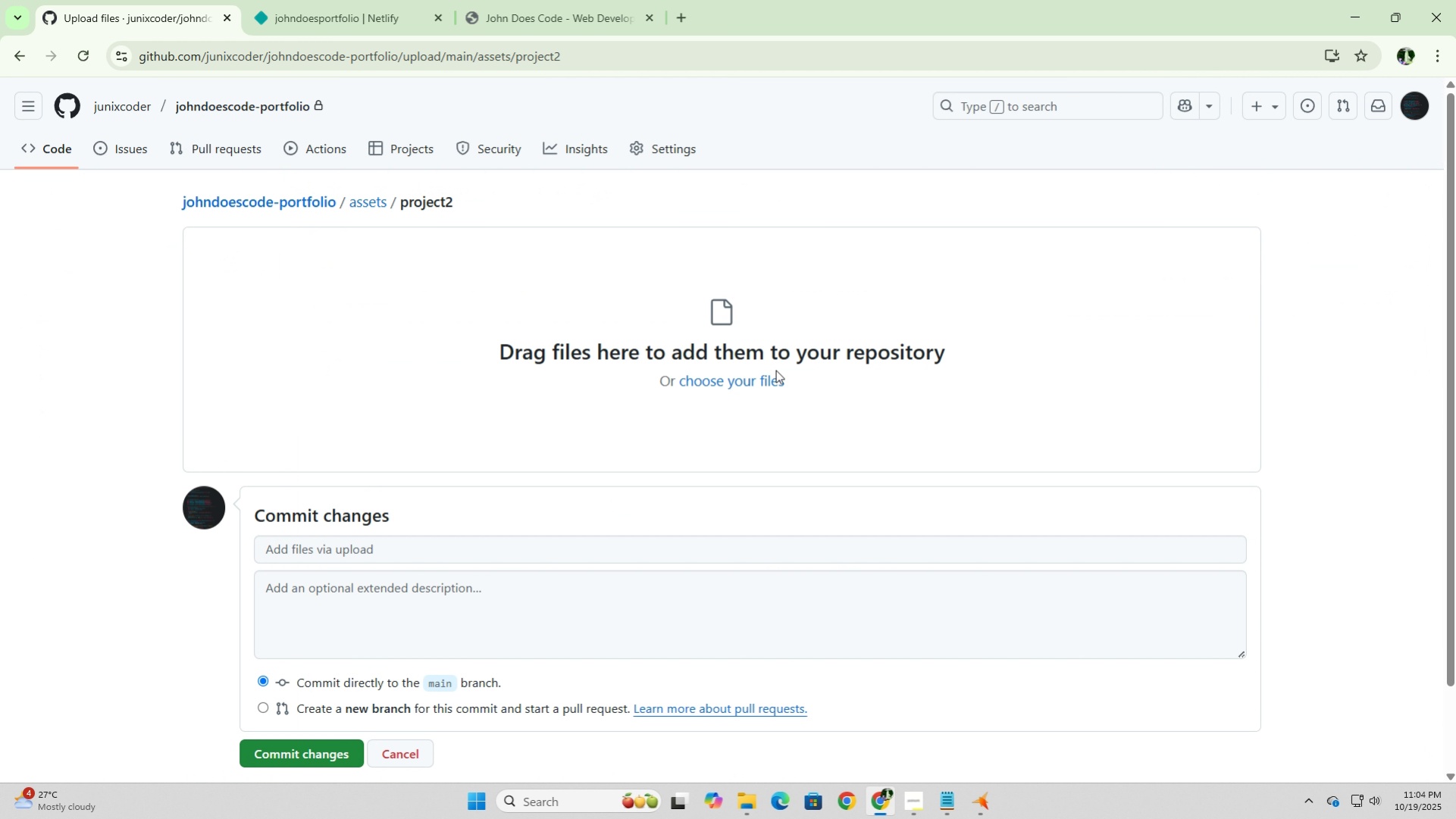 
left_click([754, 381])
 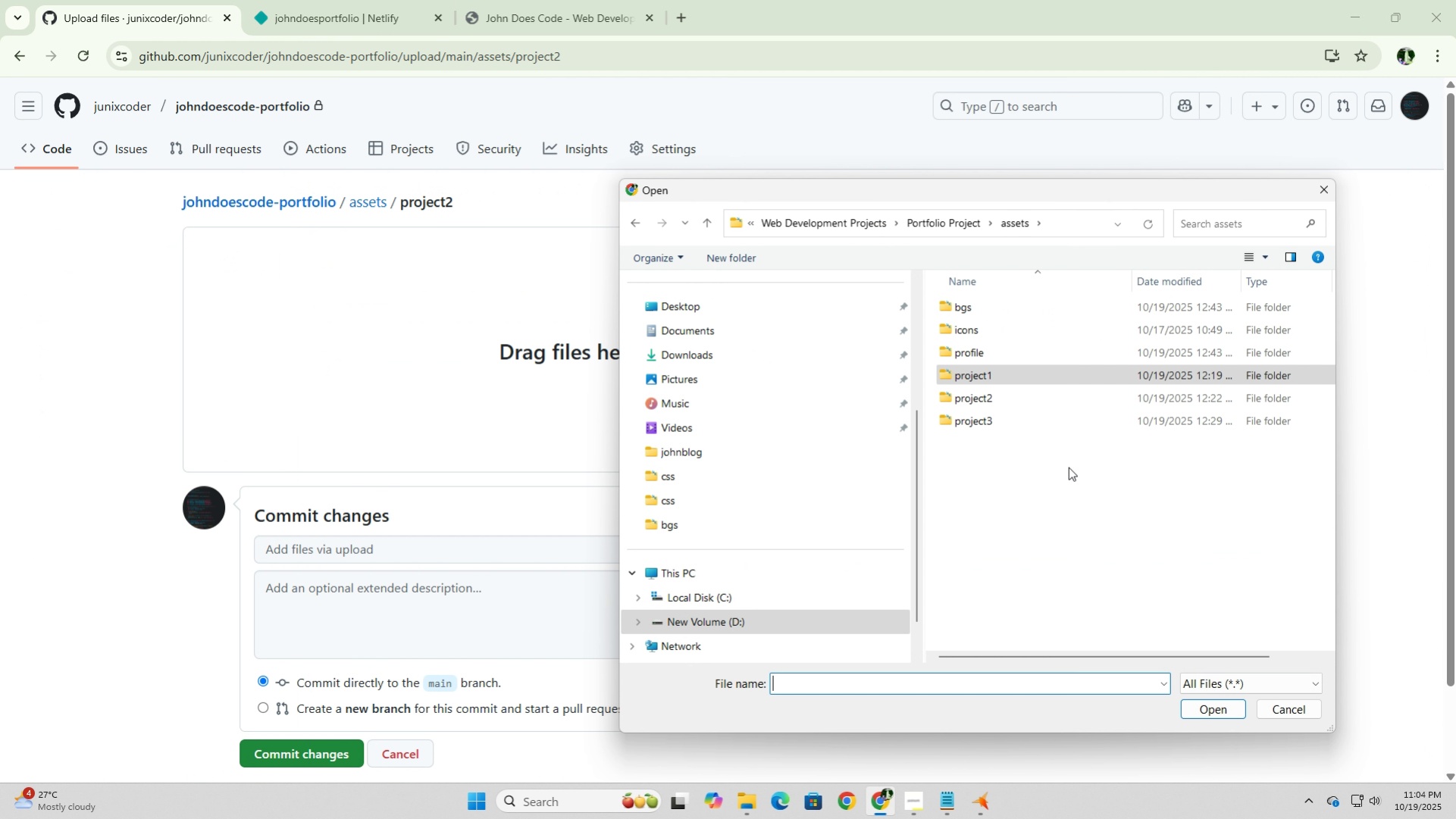 
double_click([988, 389])
 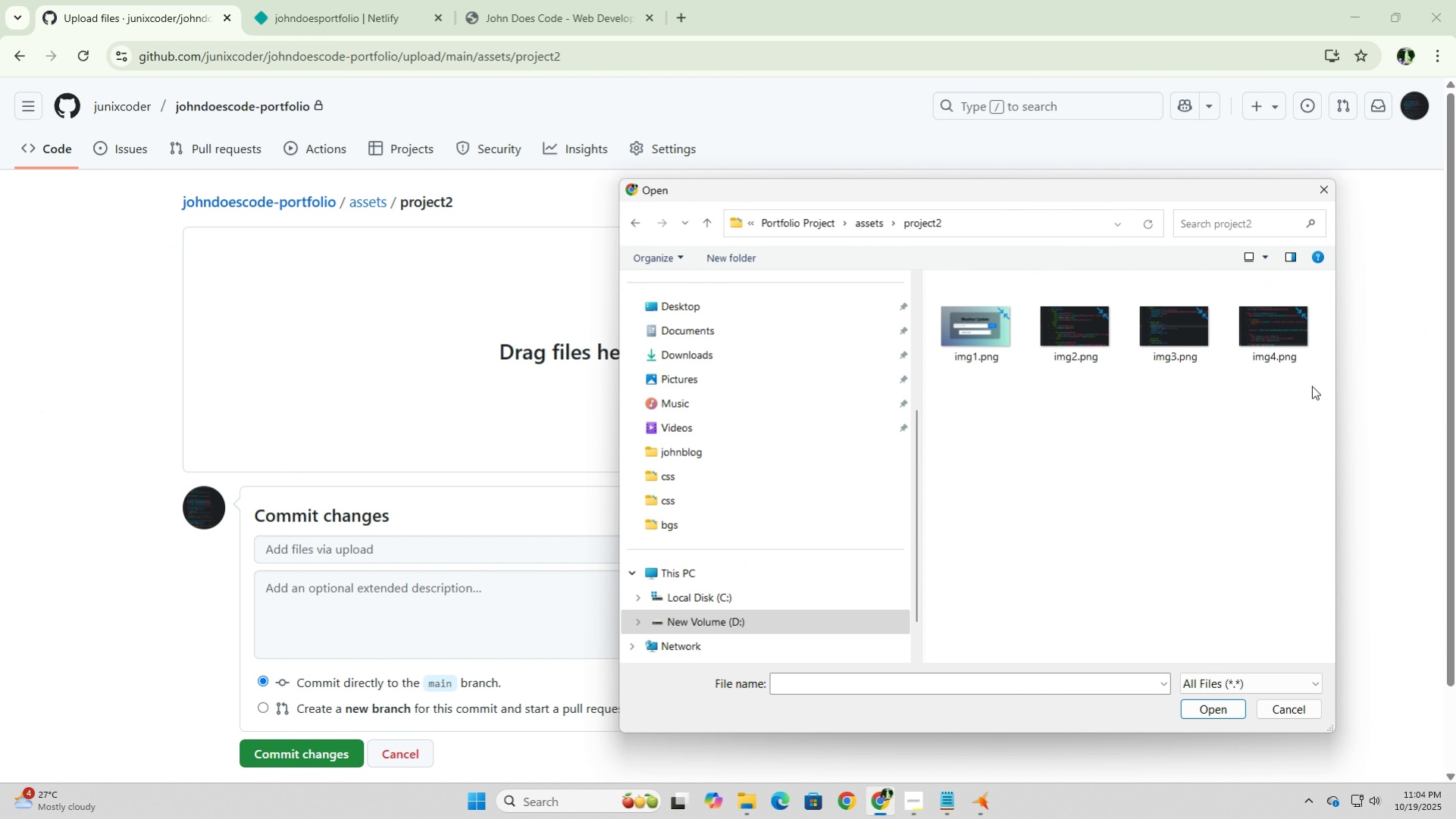 
left_click_drag(start_coordinate=[1314, 384], to_coordinate=[925, 327])
 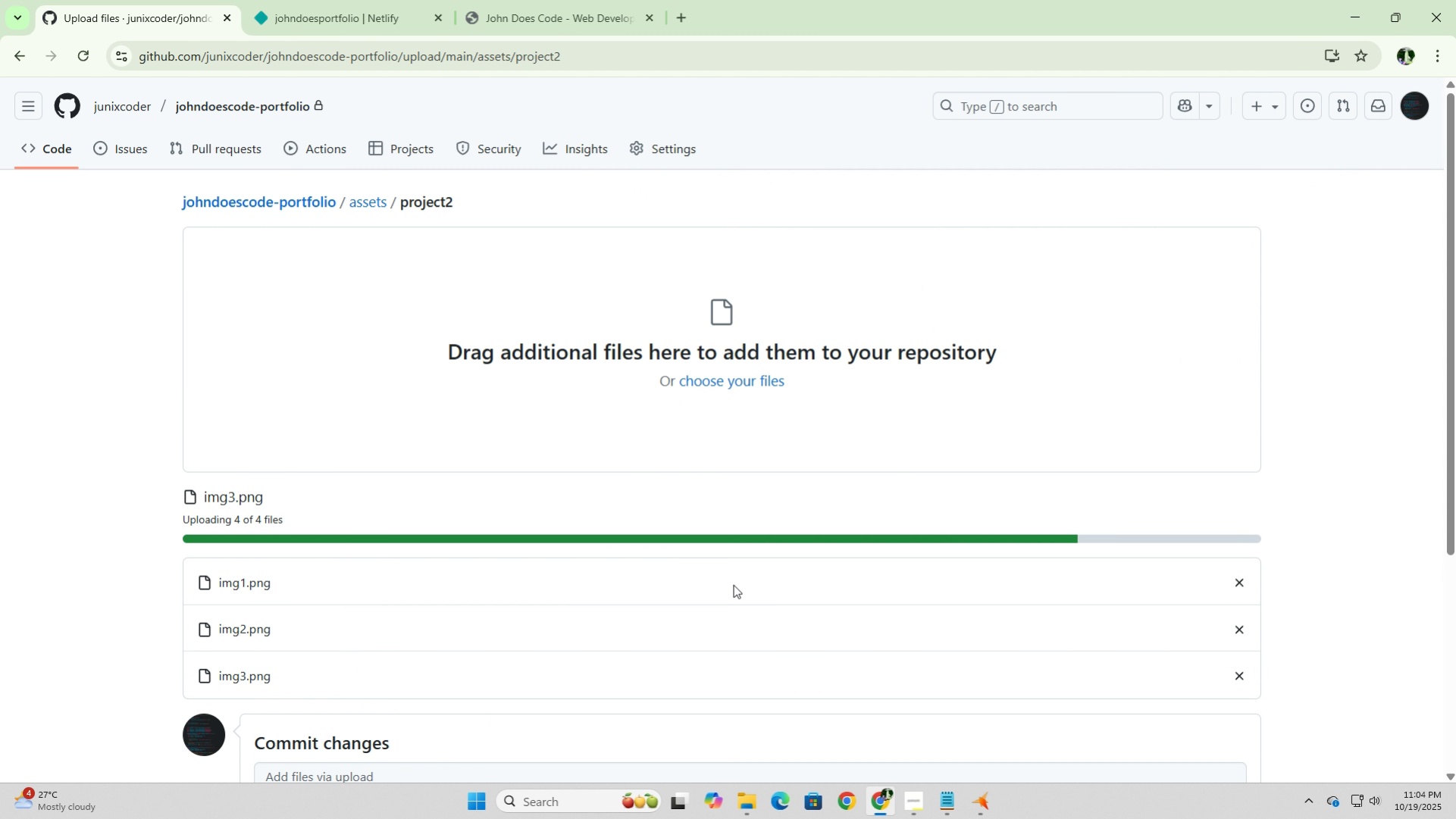 
scroll: coordinate [733, 584], scroll_direction: down, amount: 4.0
 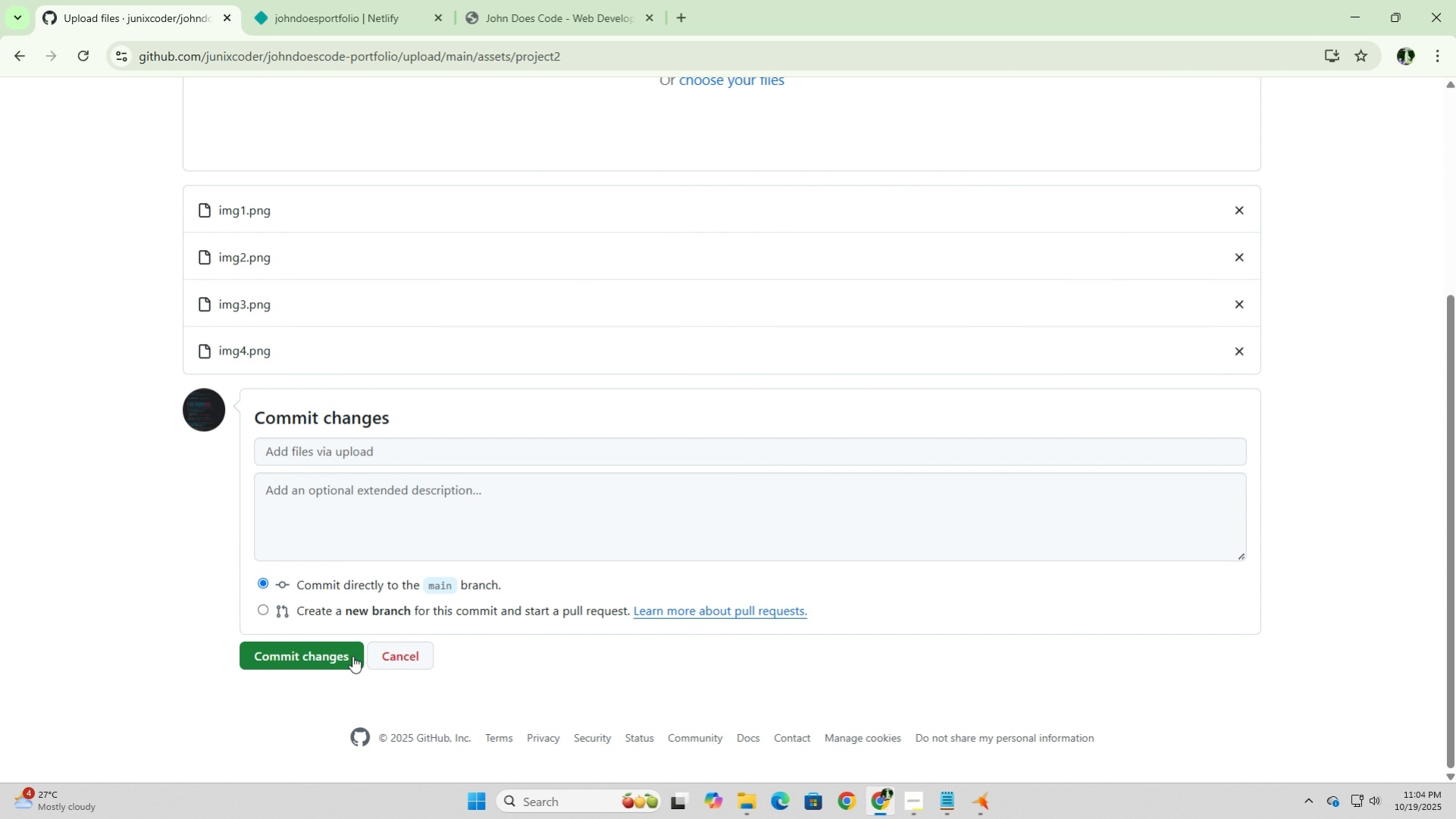 
left_click([346, 655])
 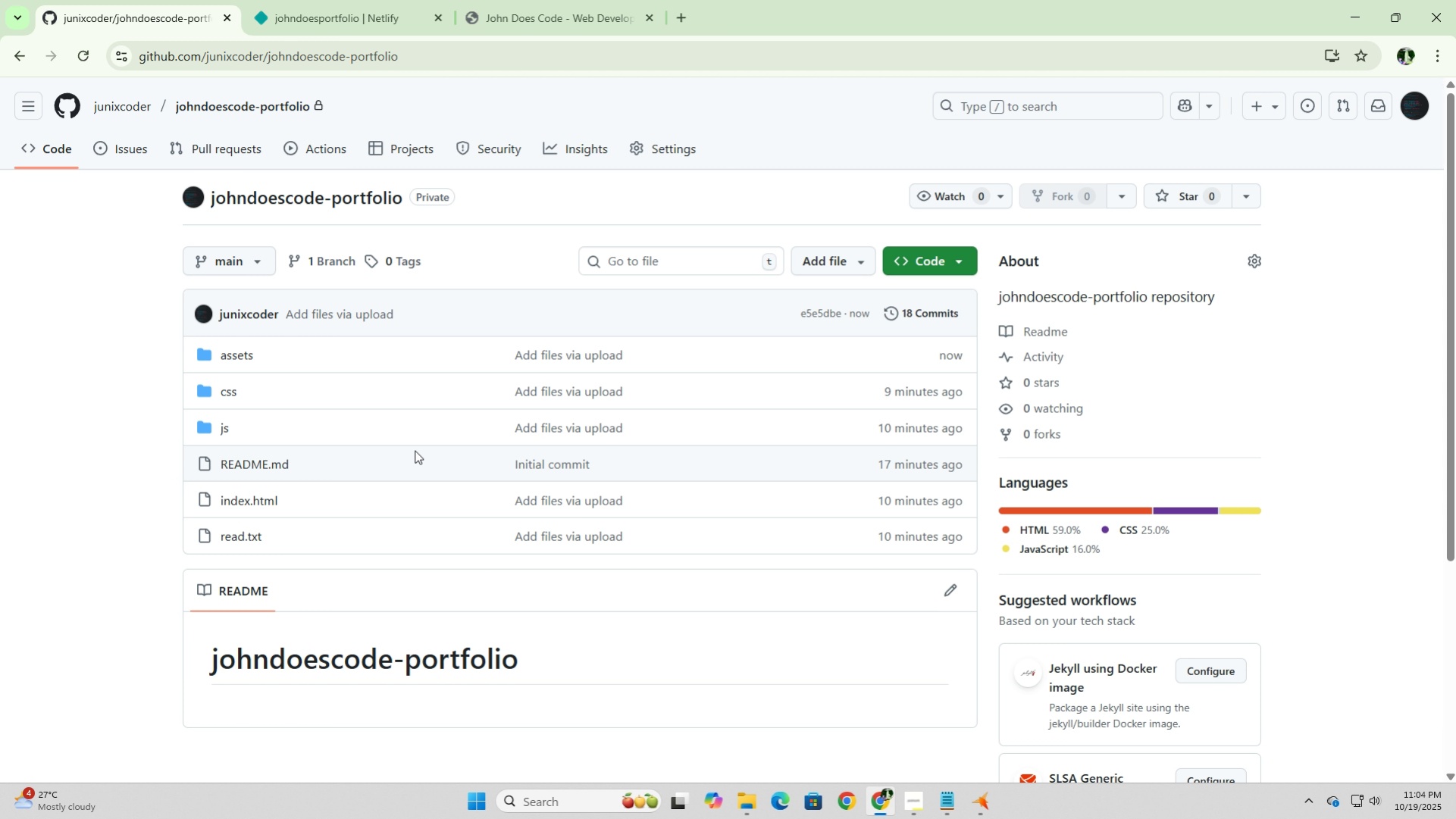 
wait(19.53)
 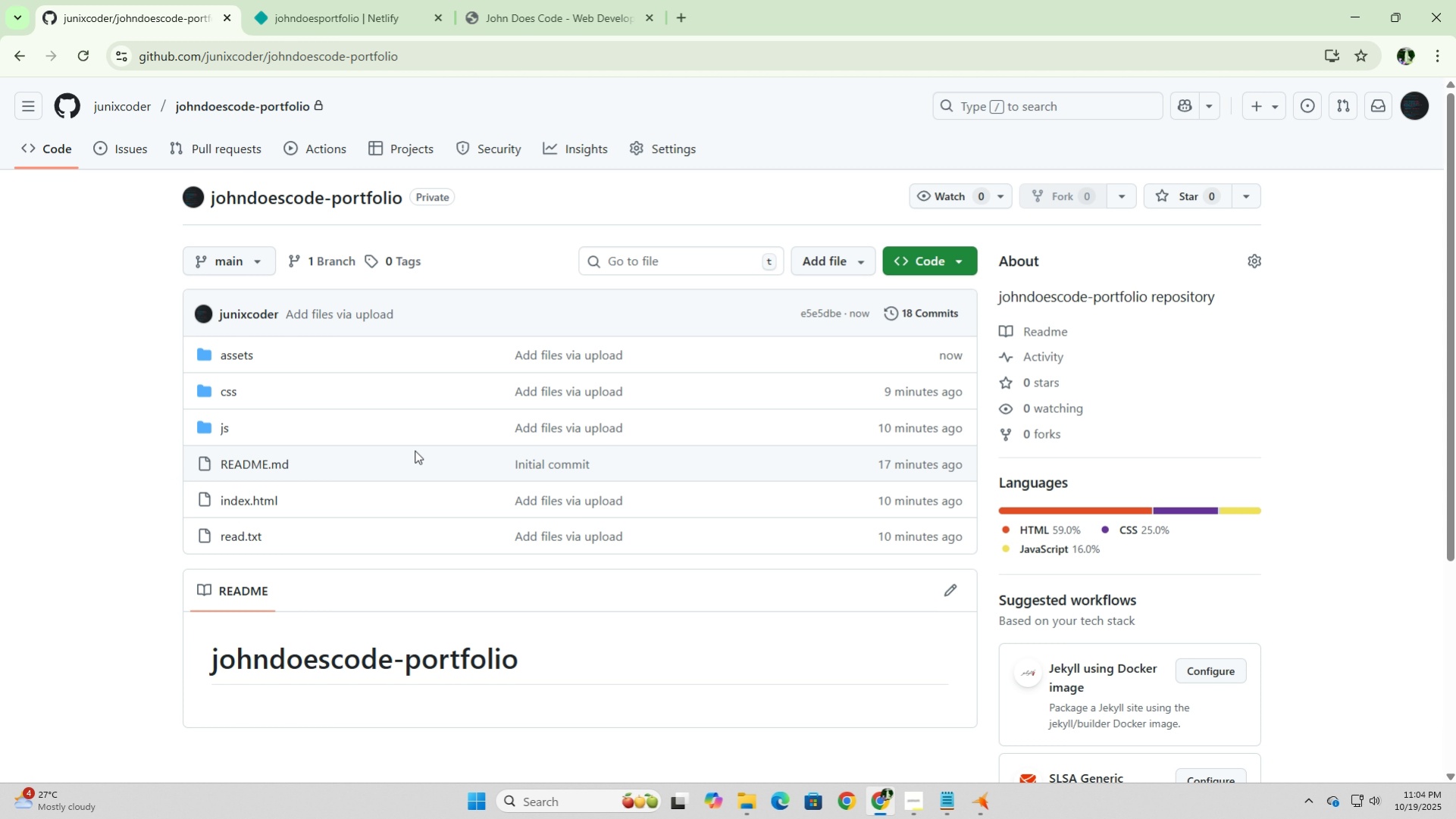 
scroll: coordinate [418, 462], scroll_direction: down, amount: 2.0
 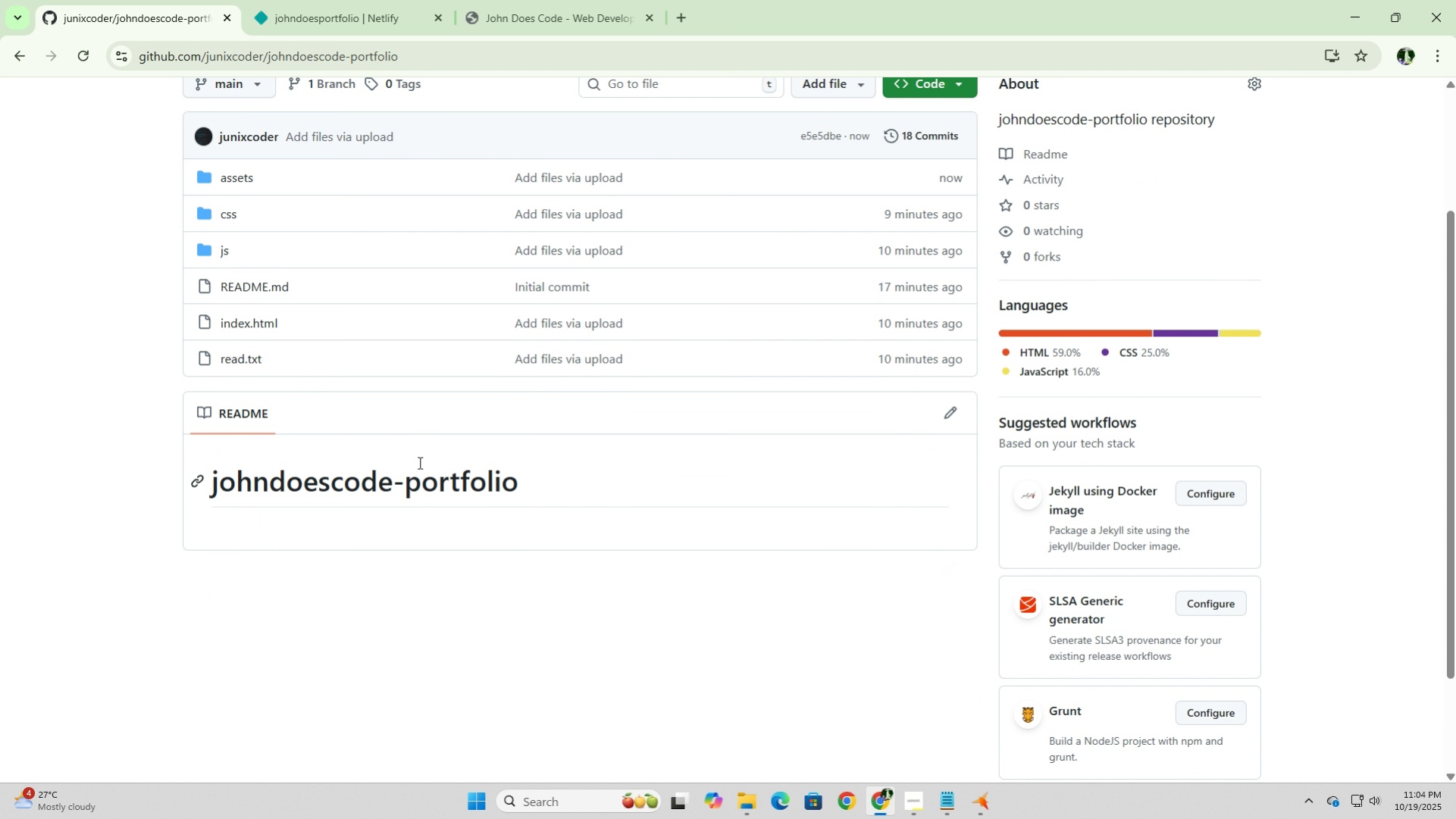 
wait(5.63)
 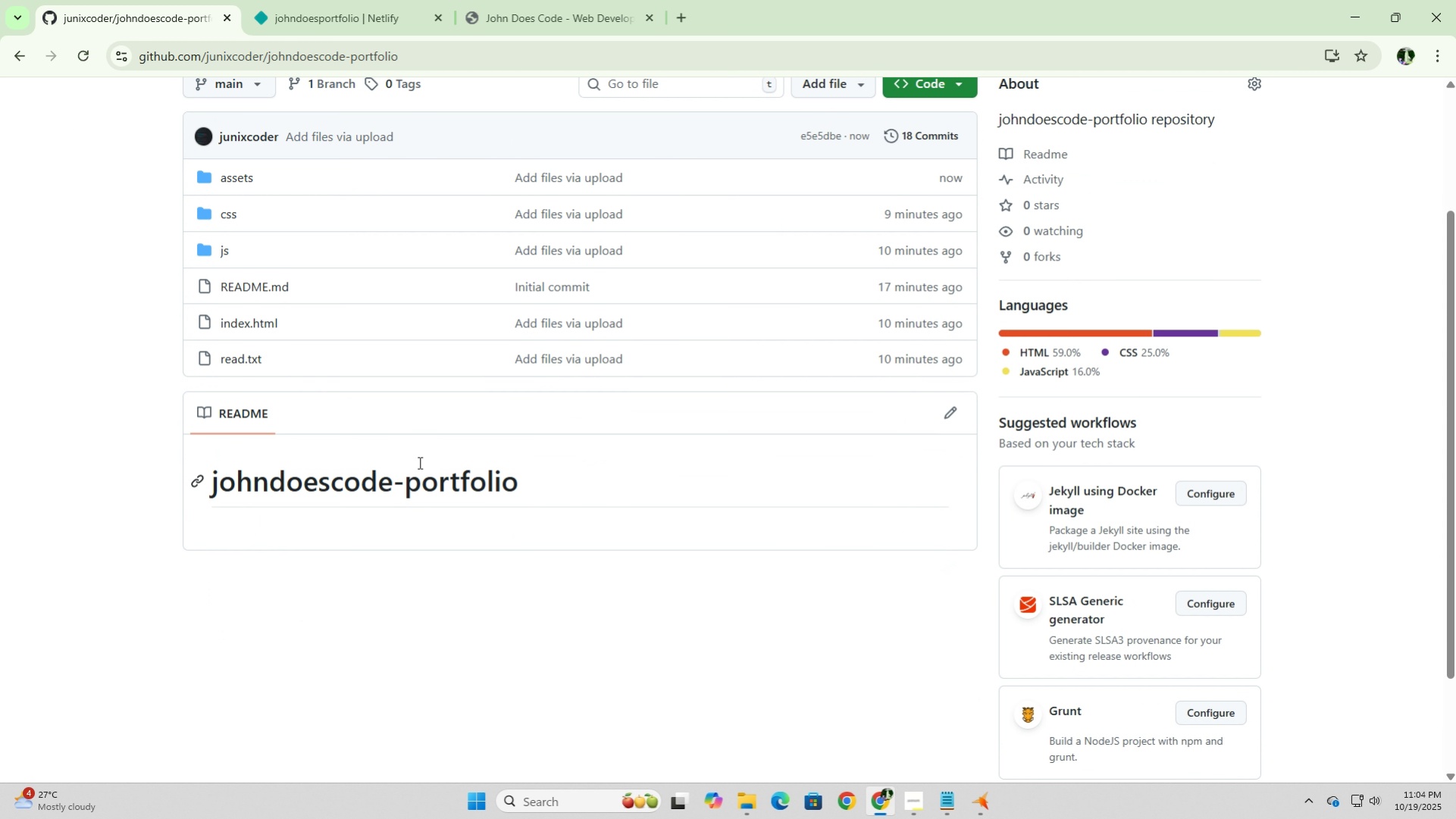 
scroll: coordinate [418, 462], scroll_direction: up, amount: 3.0
 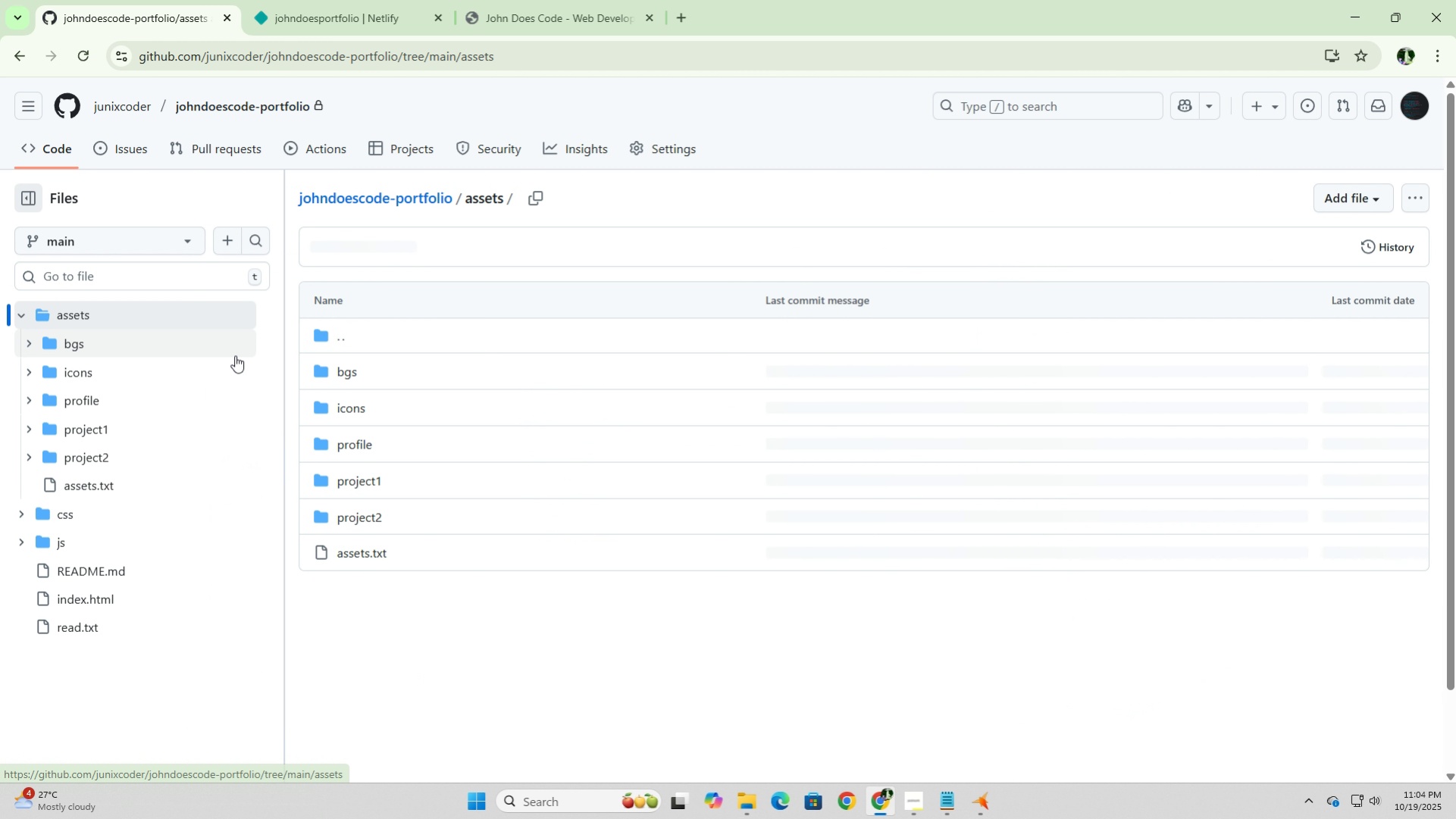 
wait(9.01)
 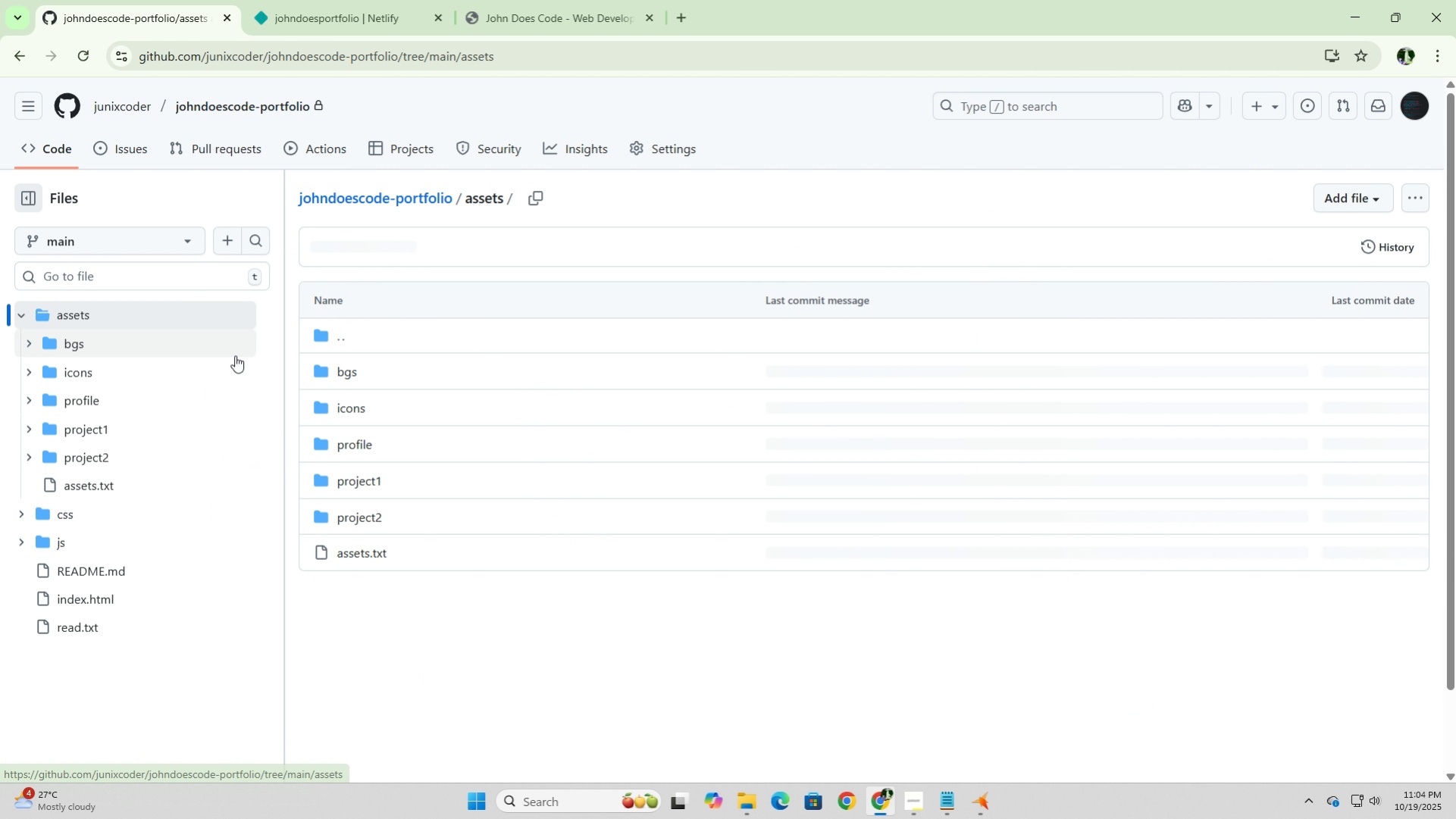 
left_click([27, 459])
 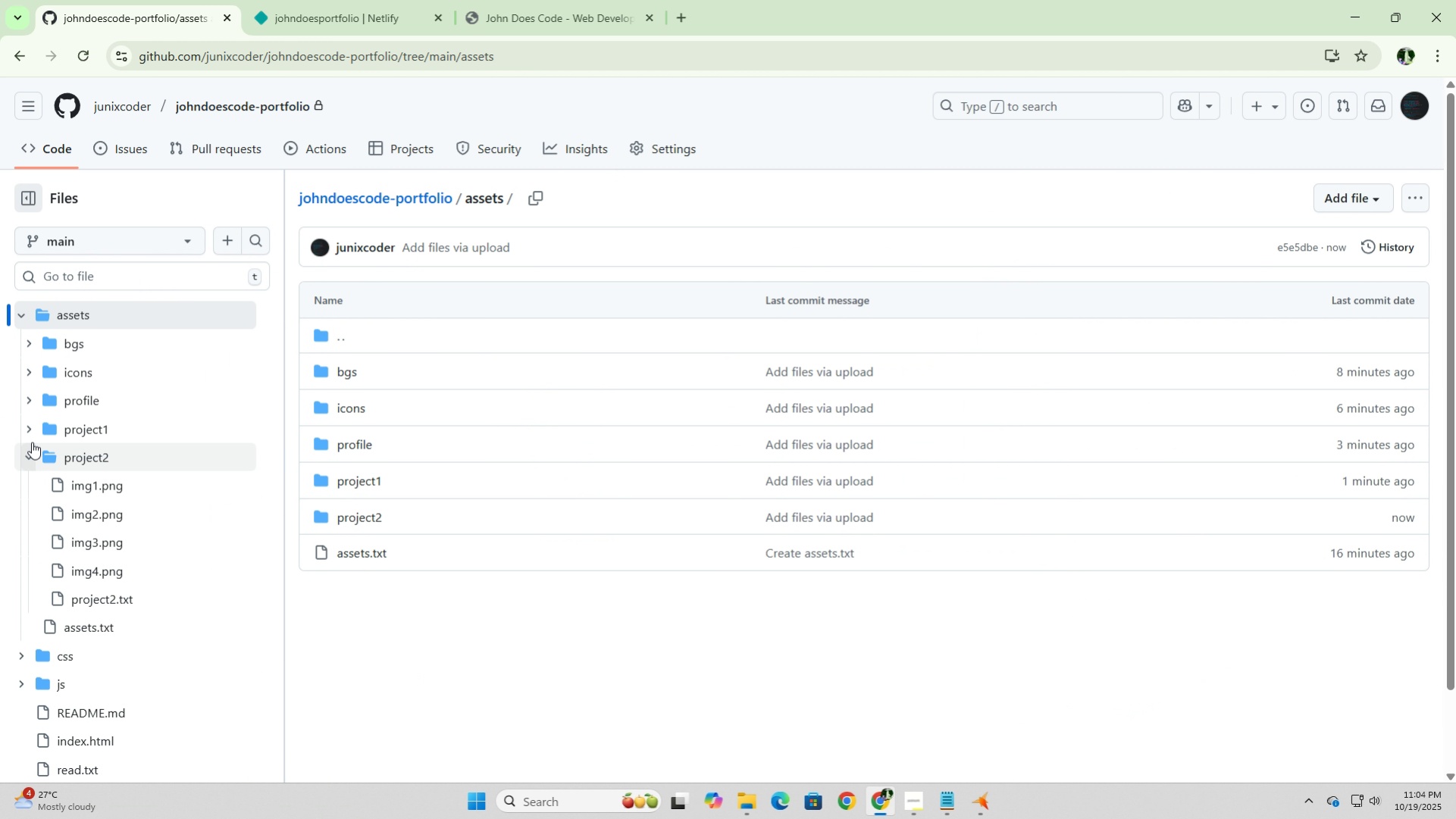 
left_click([32, 432])
 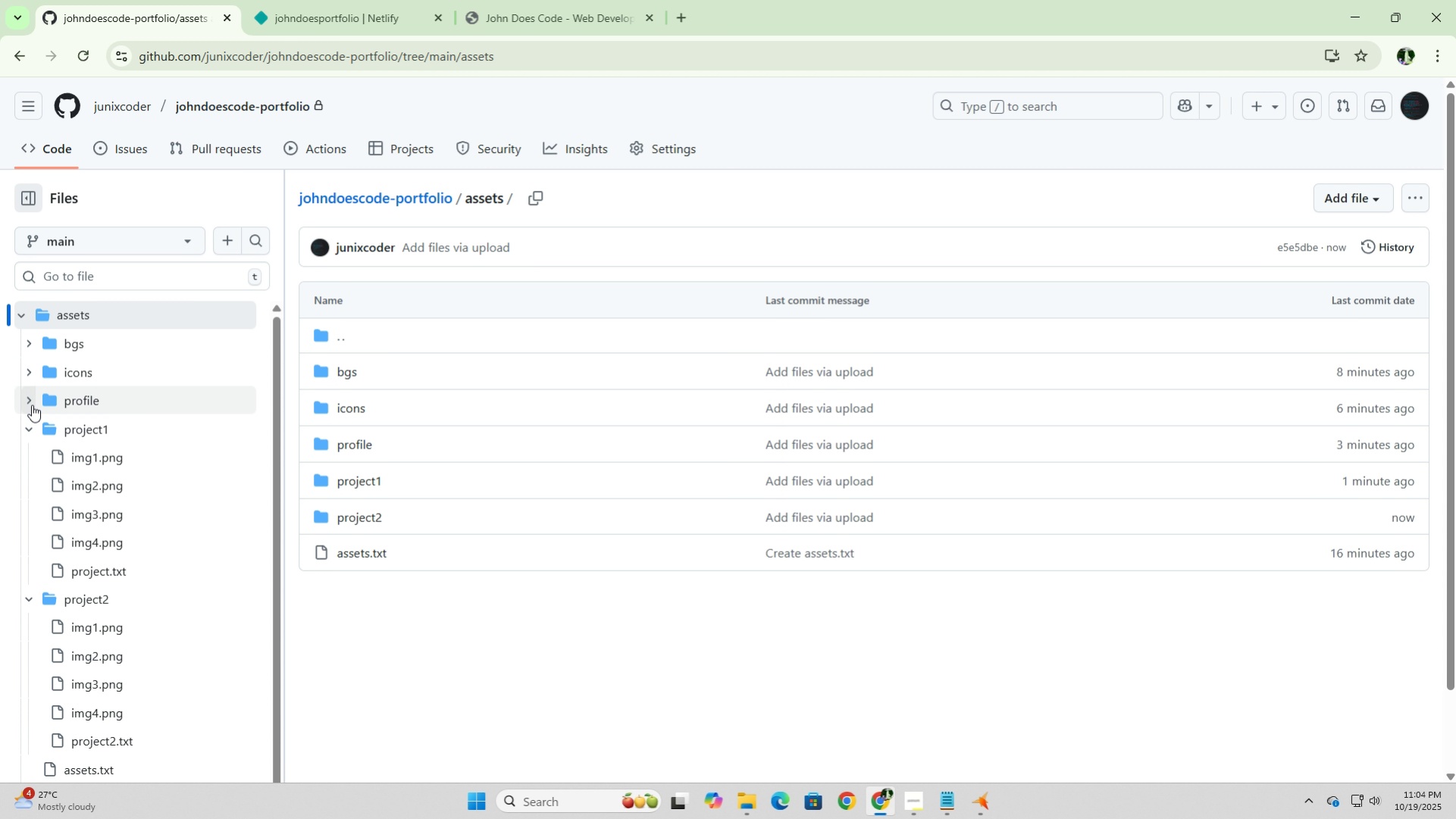 
left_click([32, 403])
 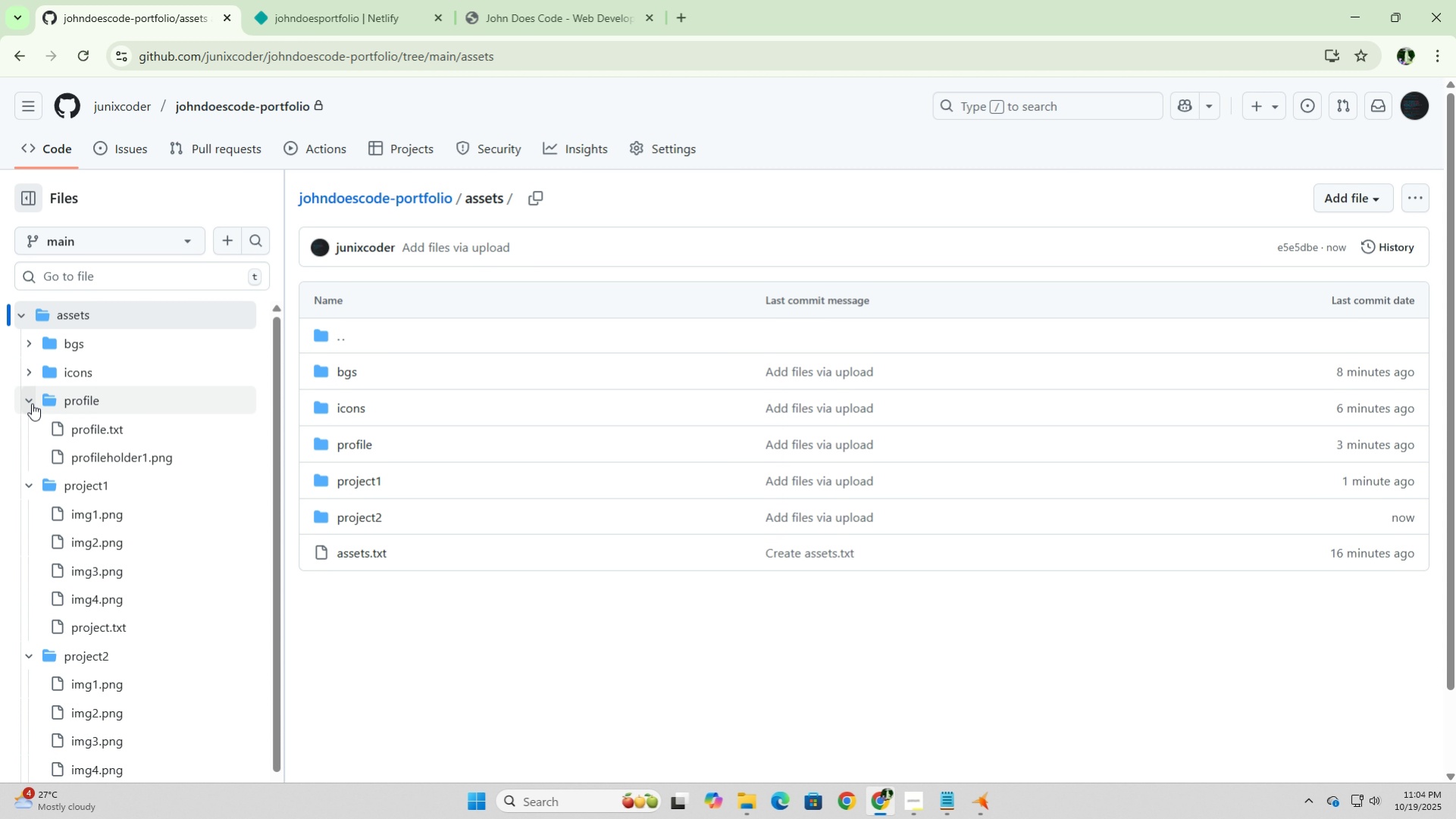 
left_click([32, 403])
 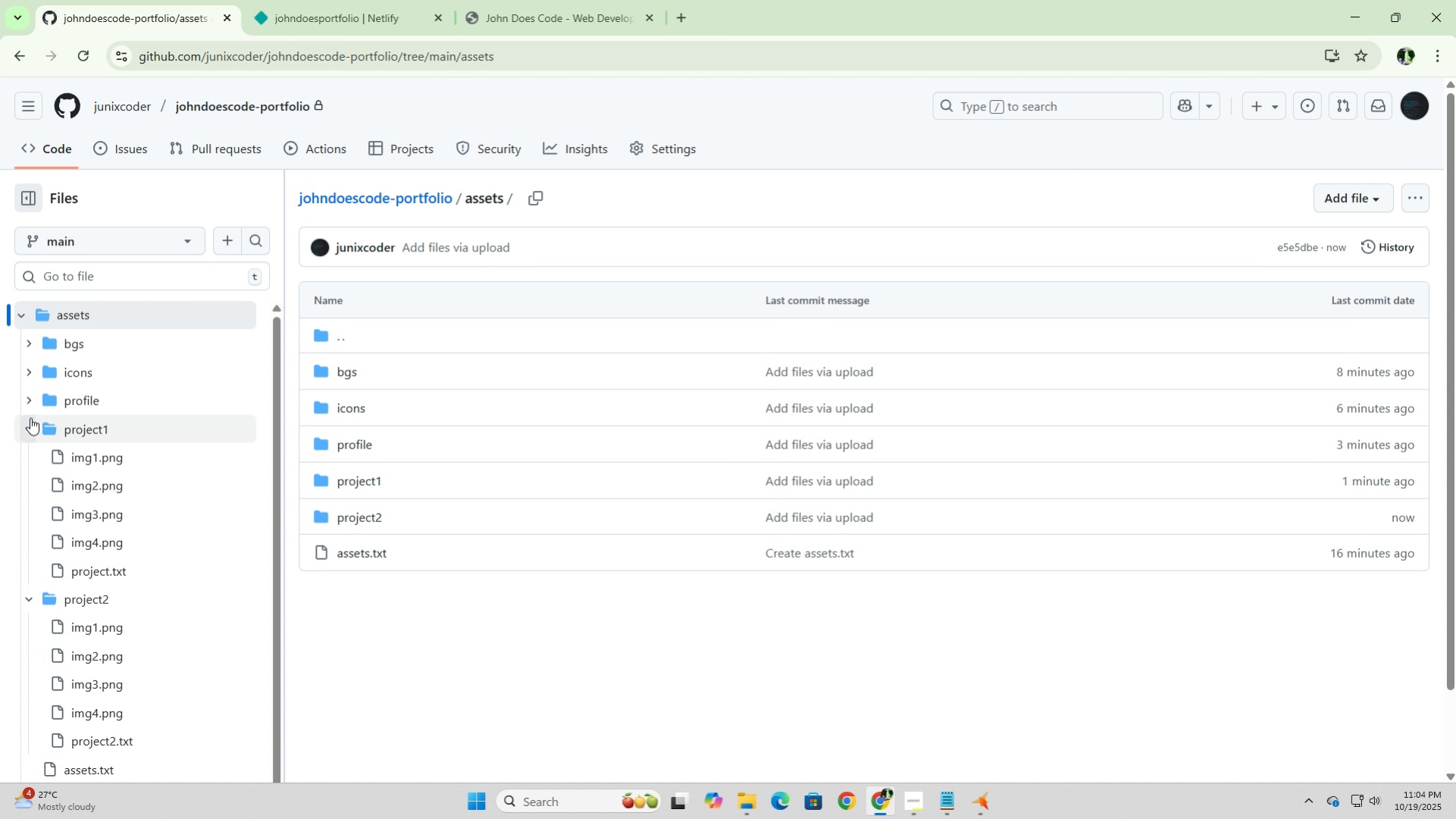 
left_click([30, 418])
 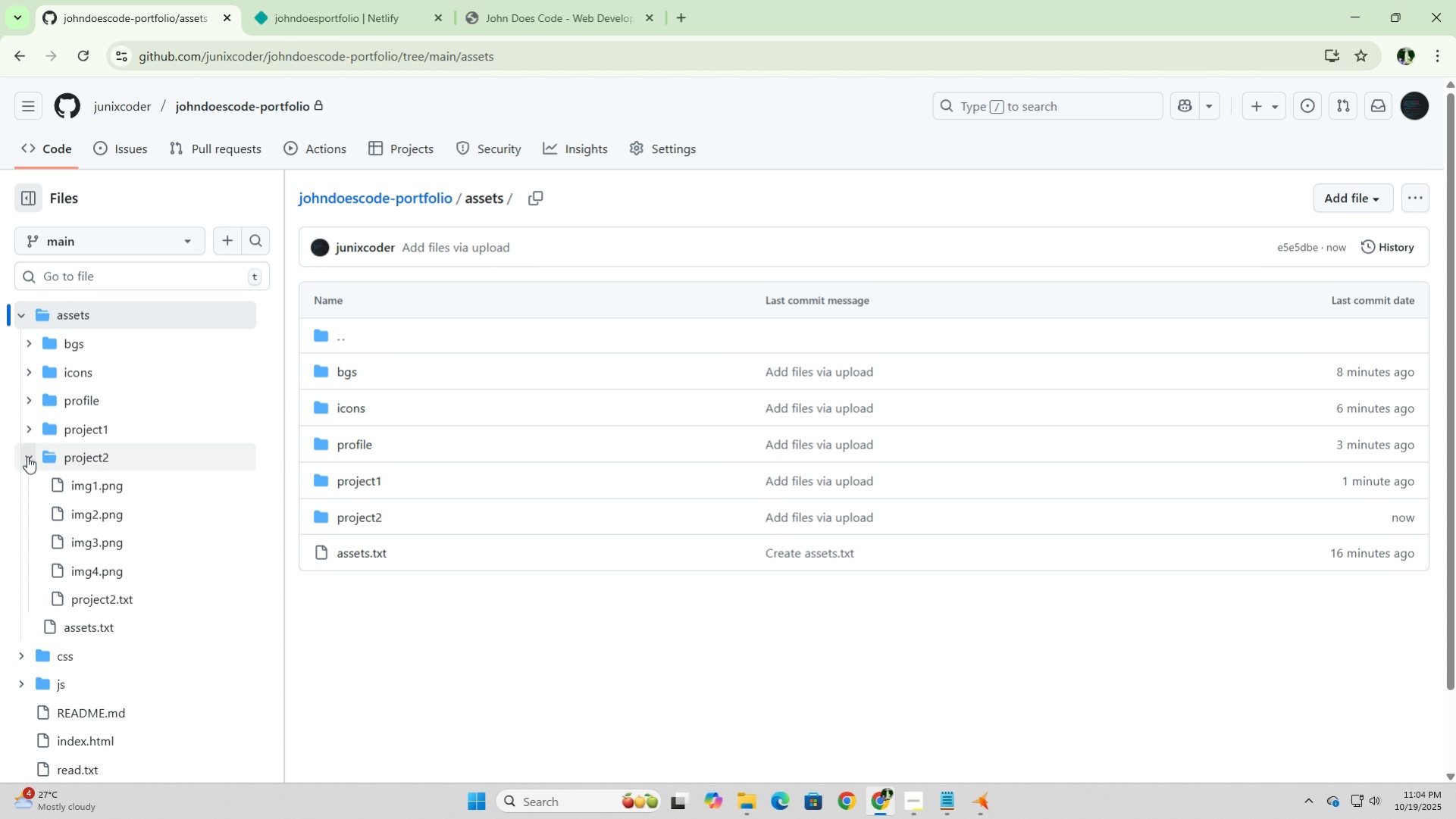 
left_click([27, 456])
 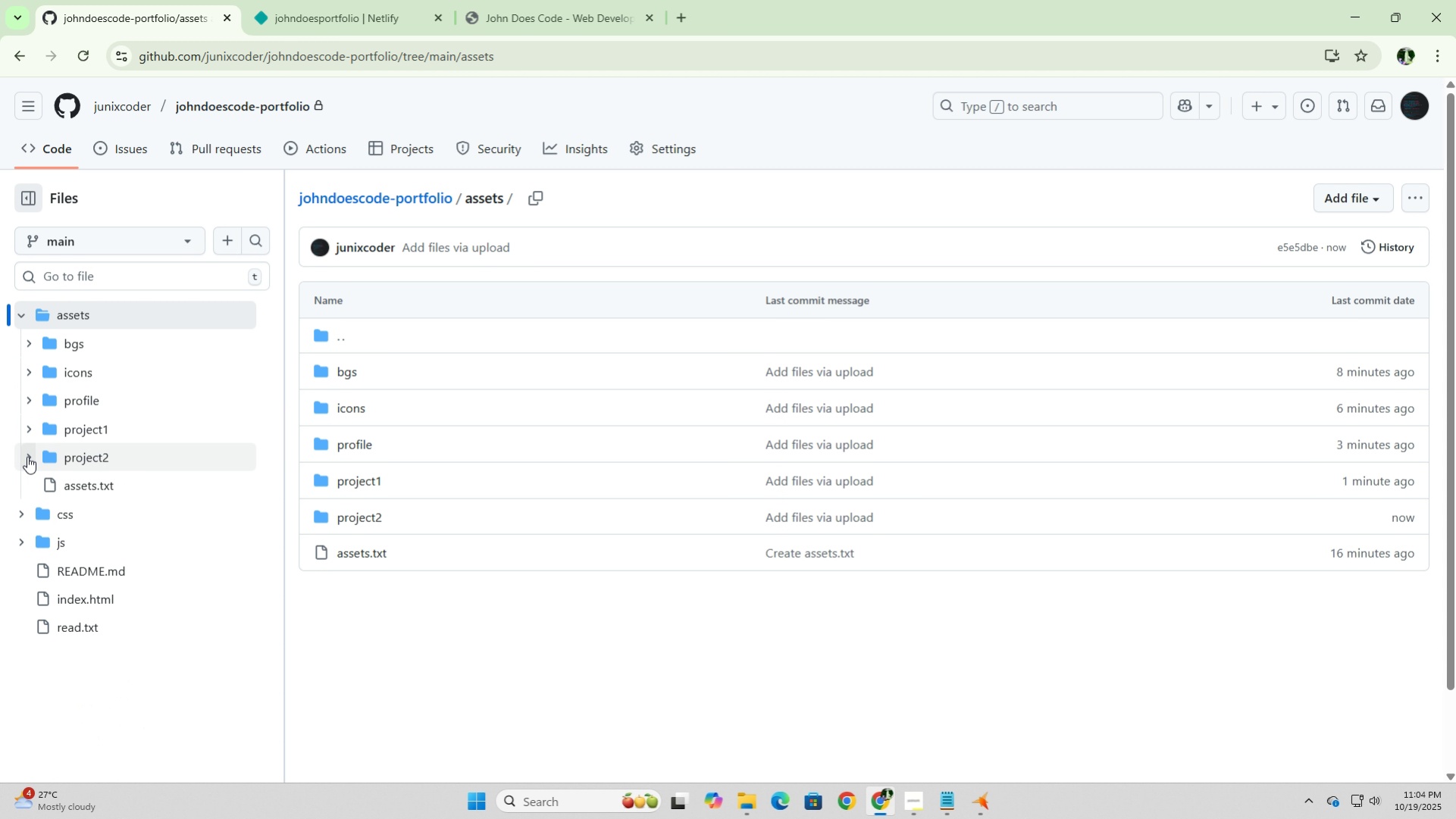 
wait(8.11)
 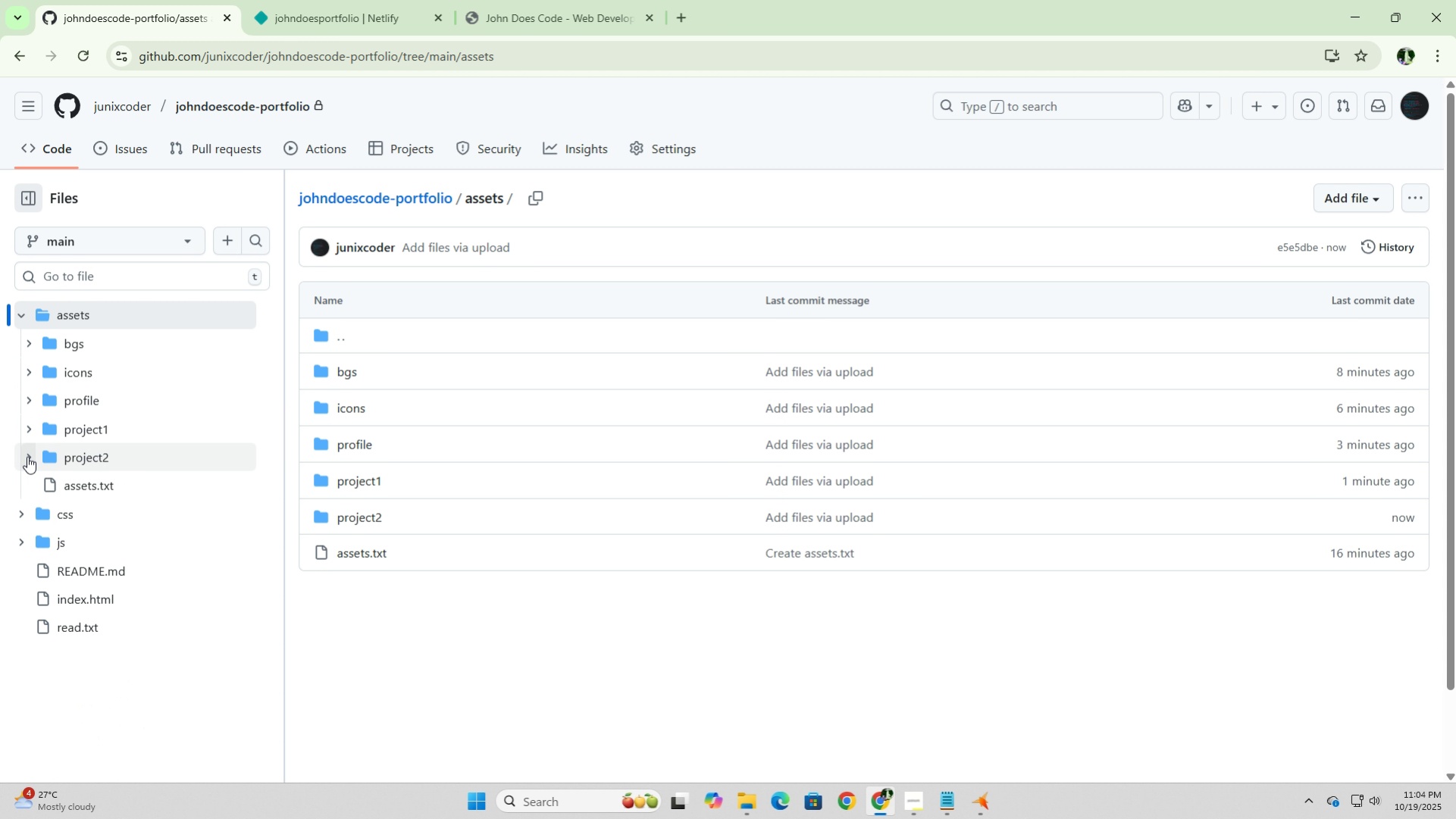 
left_click([1370, 203])
 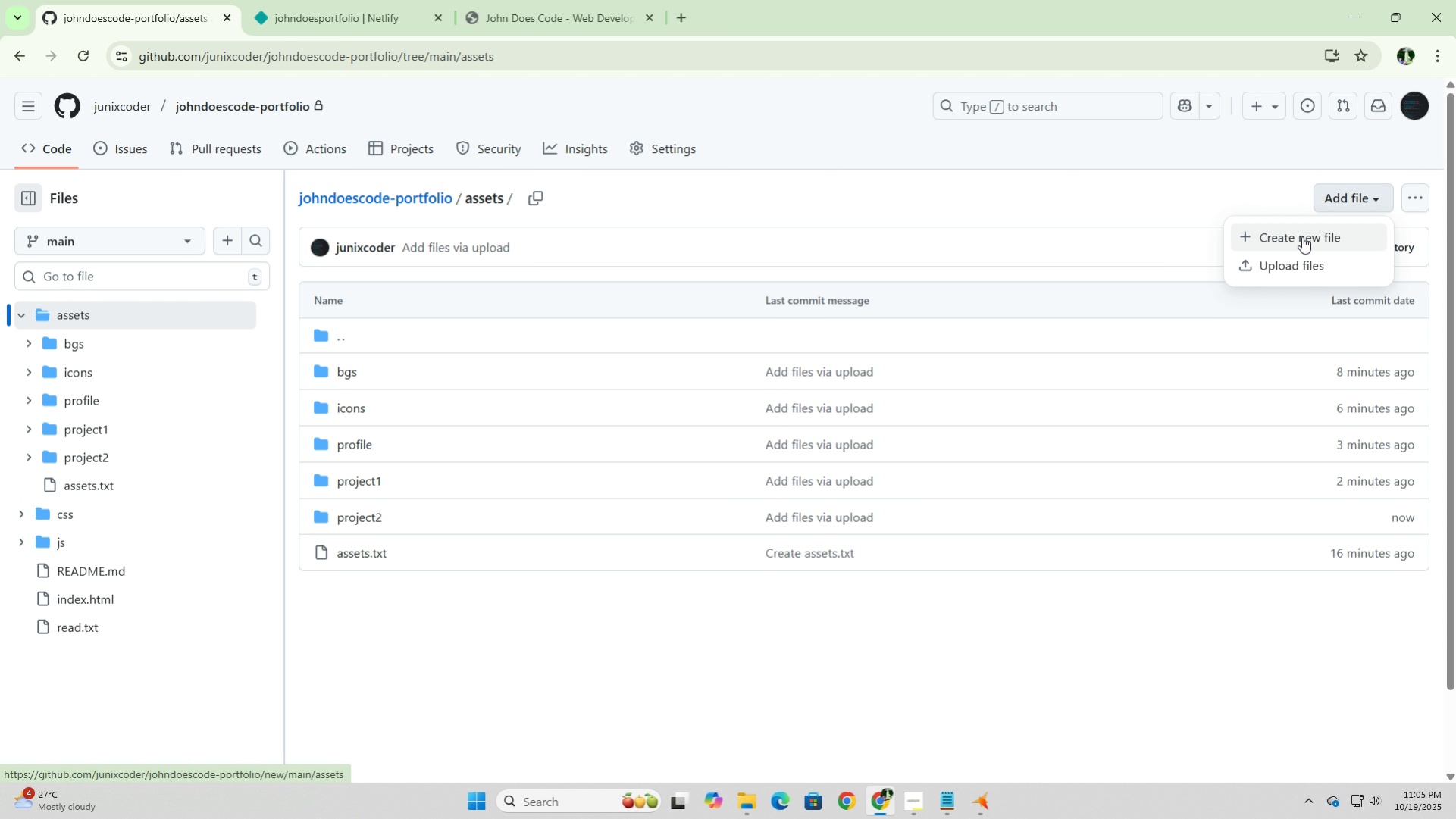 
left_click([1301, 236])
 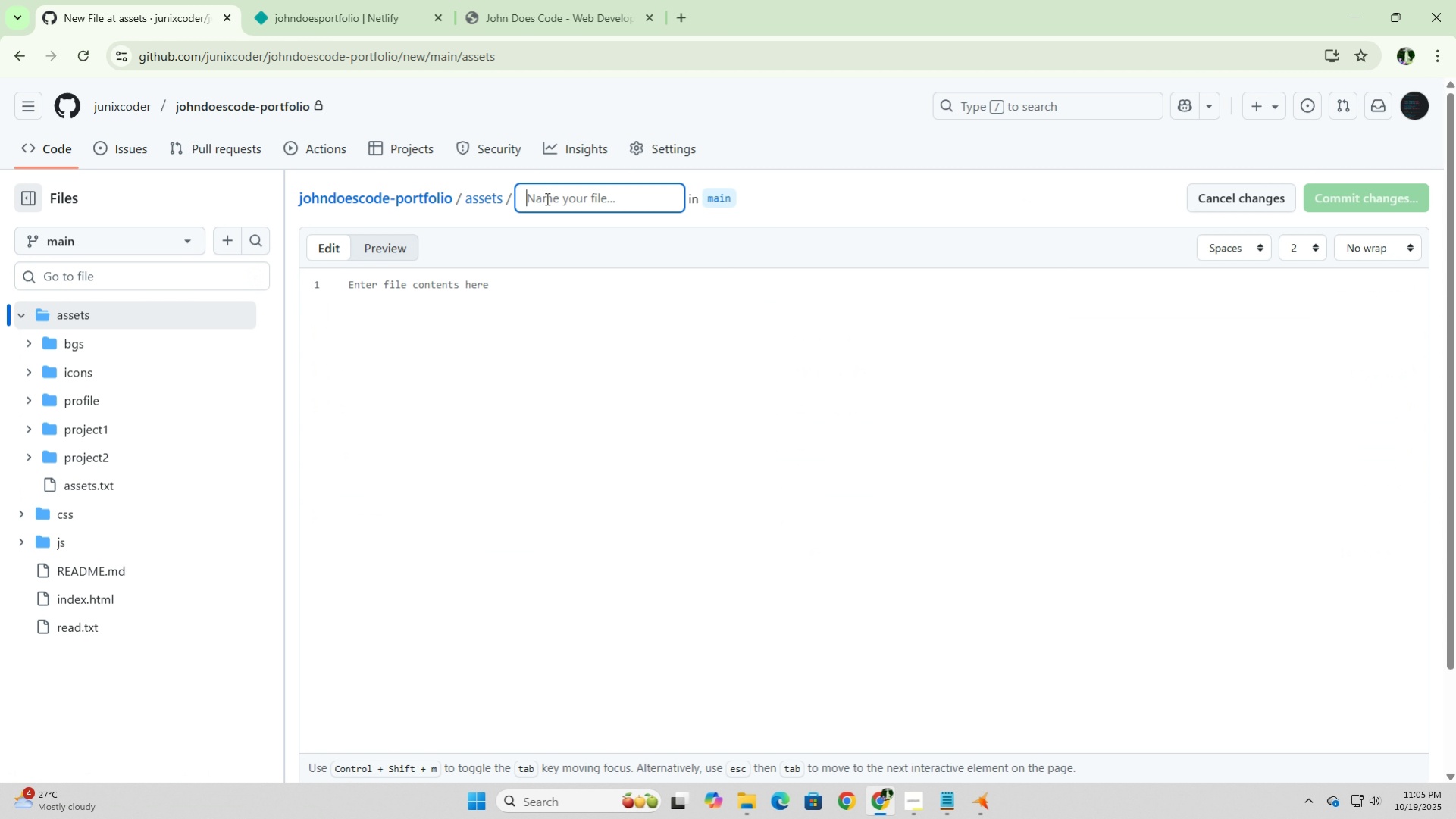 
left_click([565, 192])
 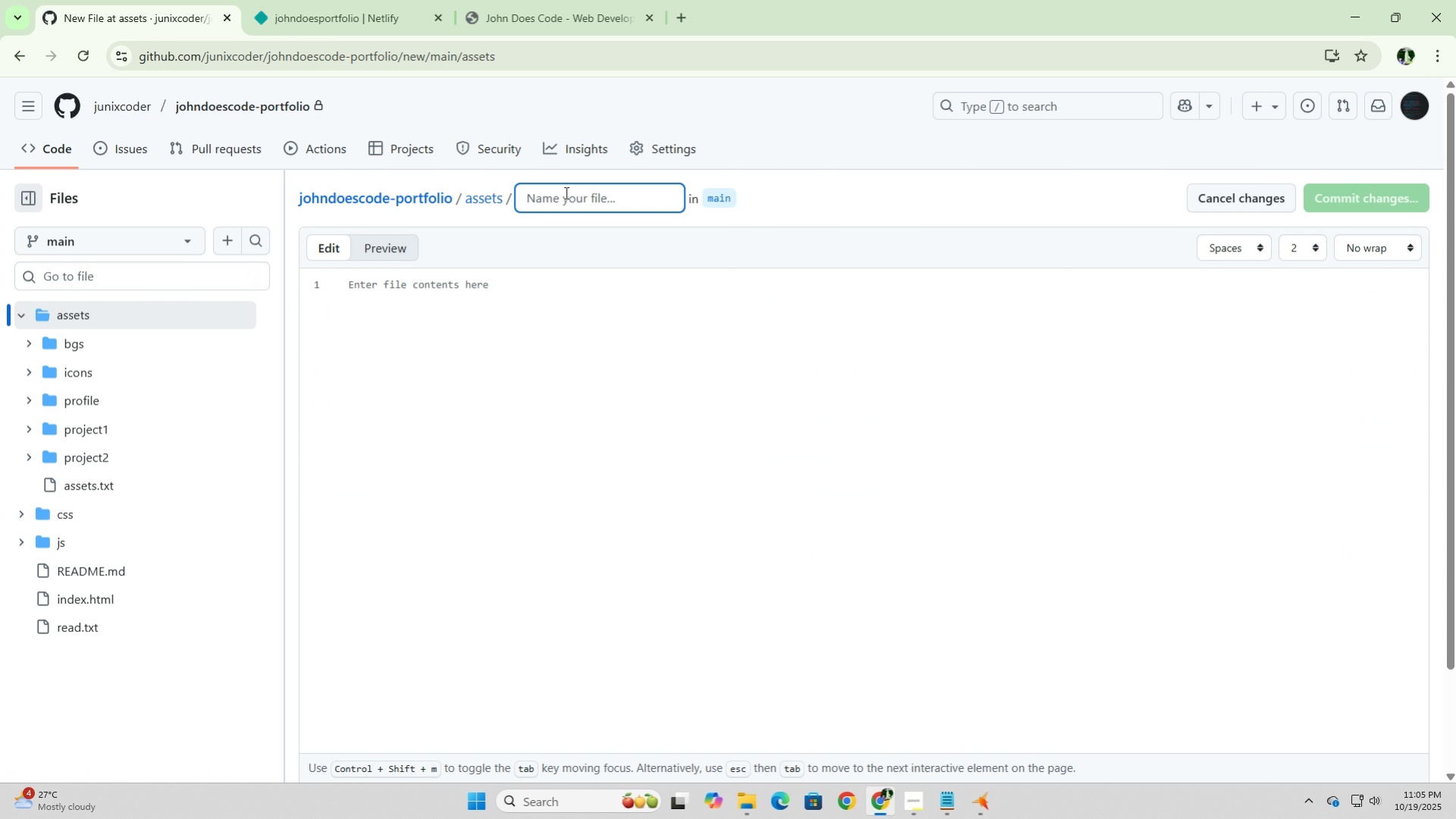 
type(project3/project3.txt)
 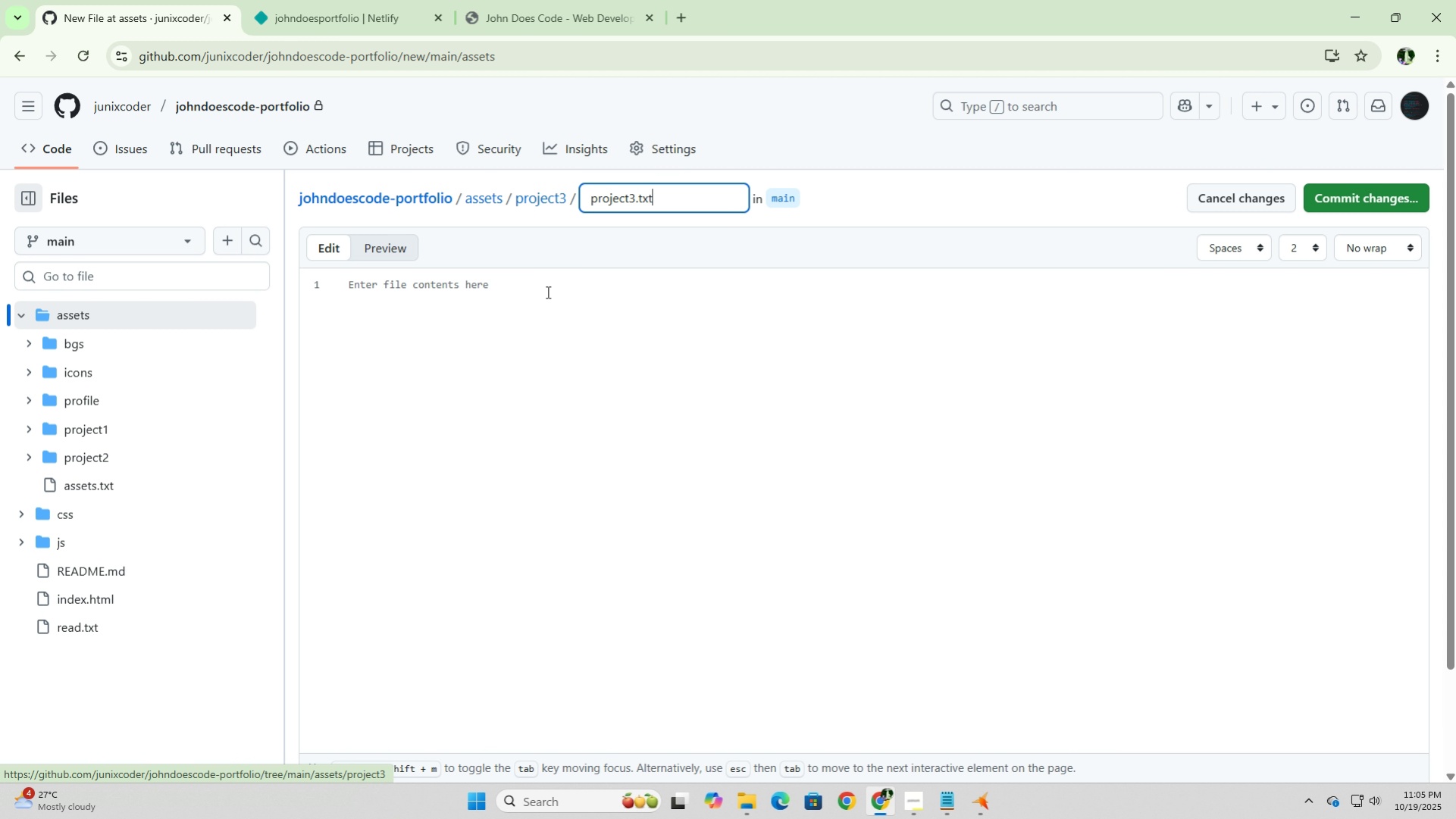 
left_click([546, 292])
 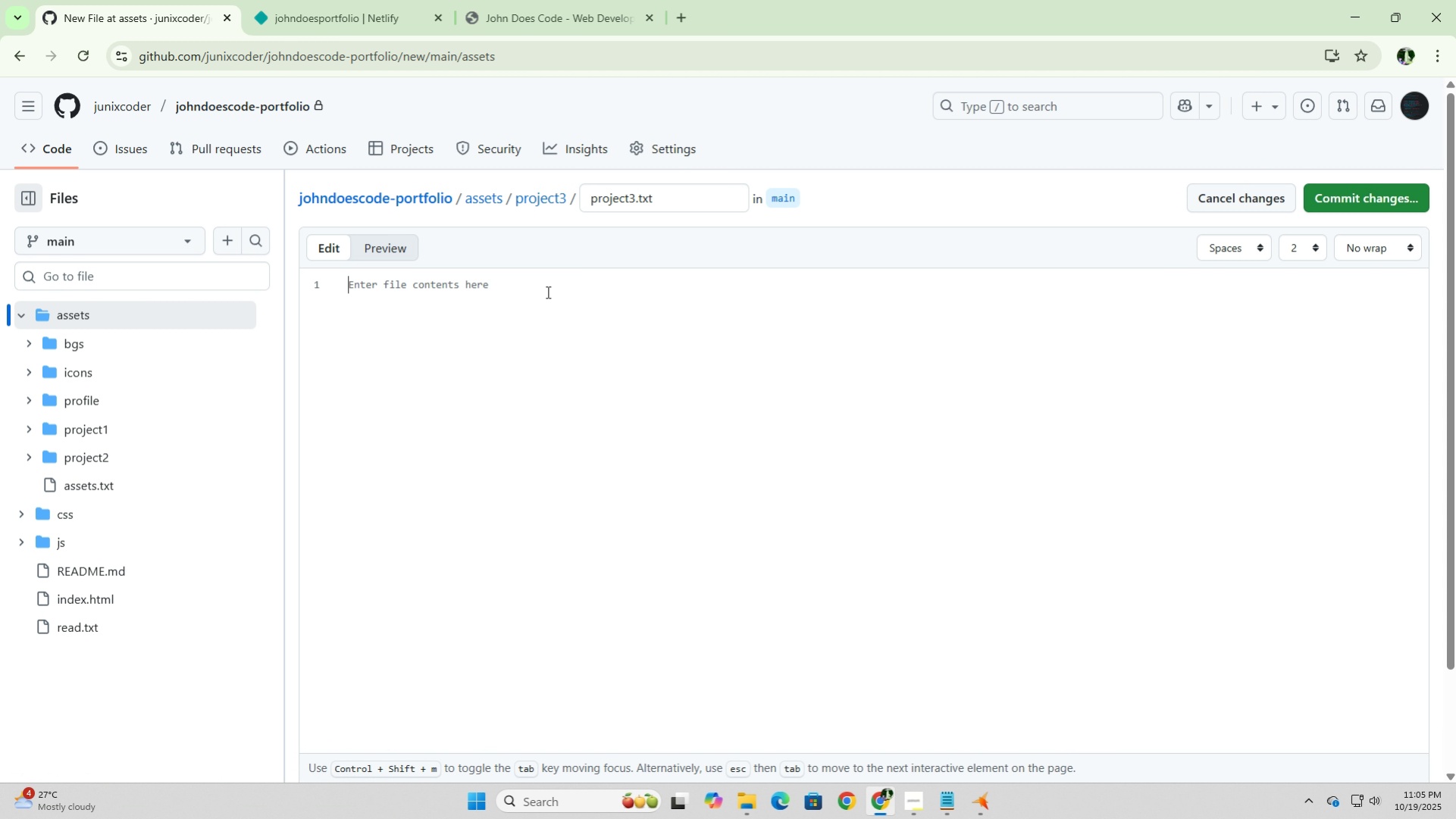 
type(Documentation for project3 contents.)
 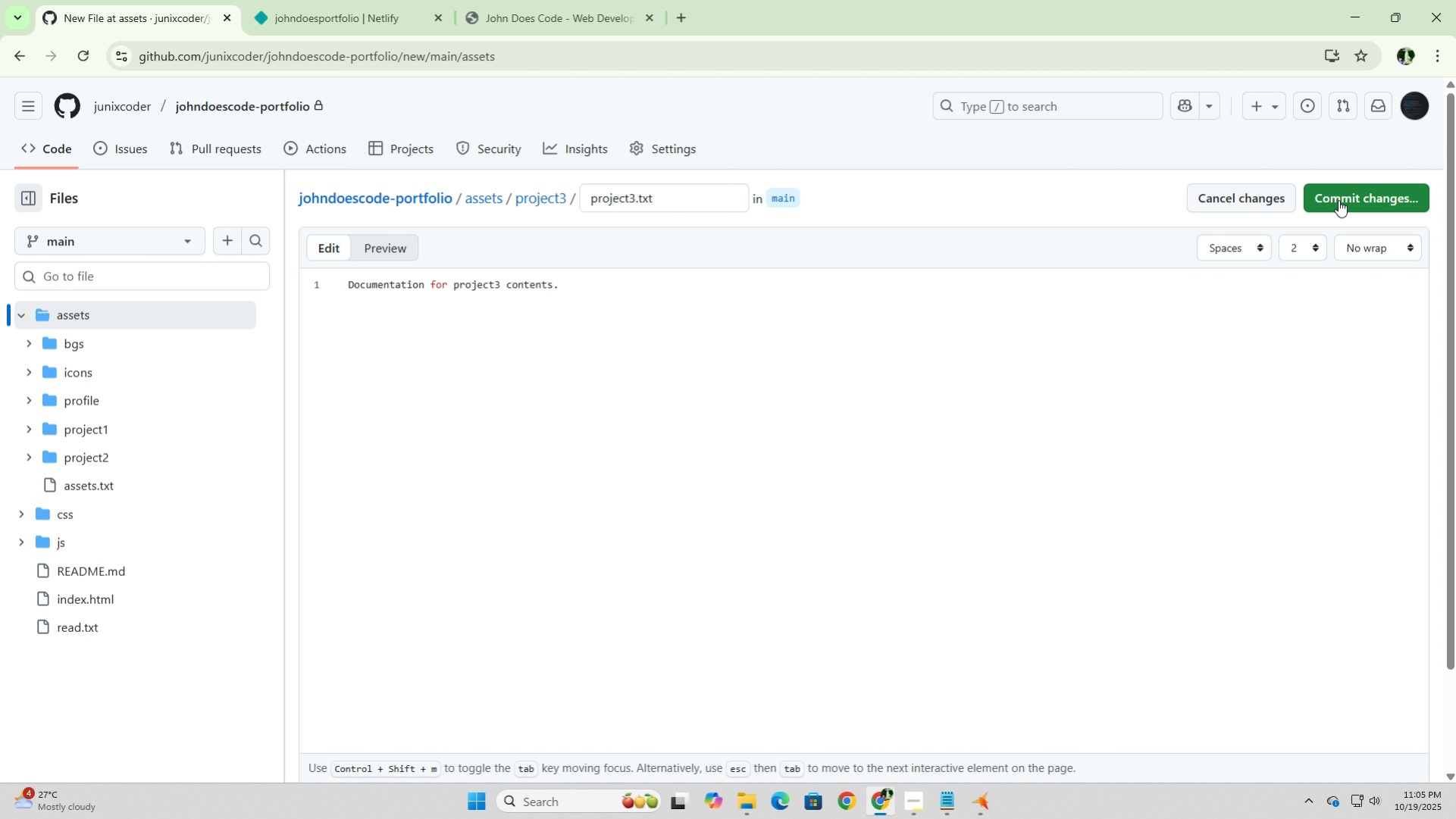 
left_click([1342, 198])
 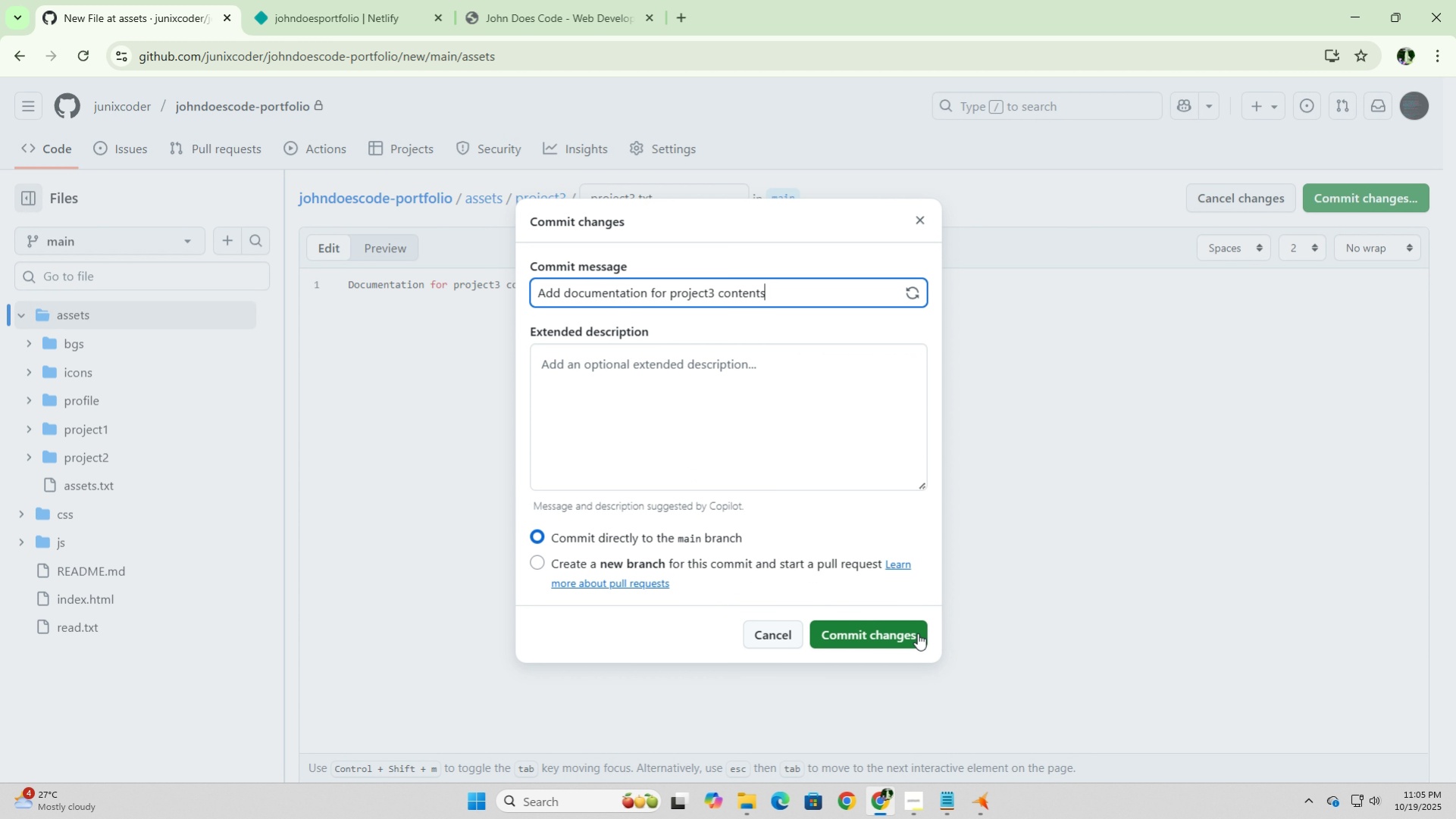 
left_click([916, 635])
 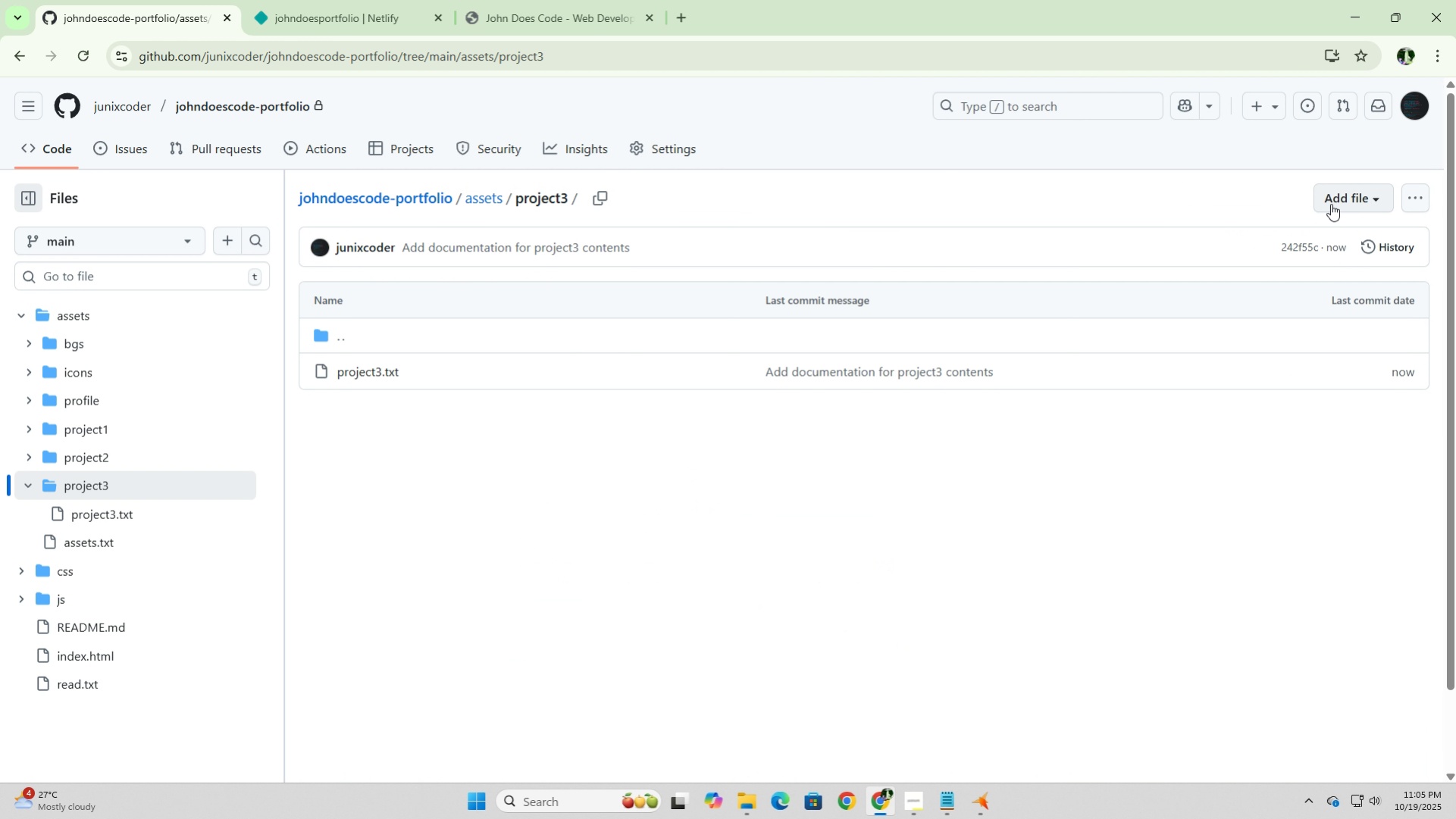 
wait(6.27)
 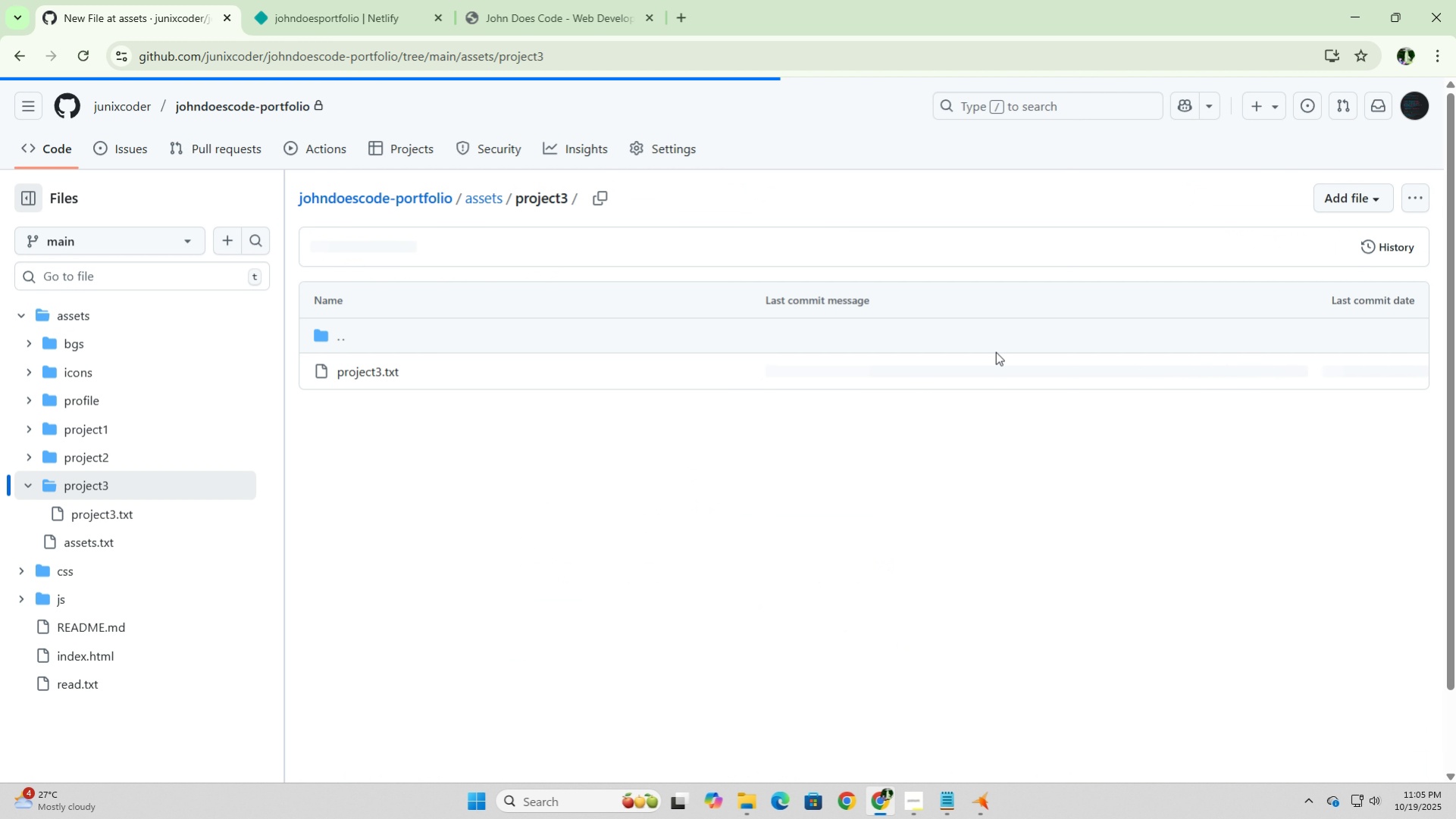 
left_click([1310, 262])
 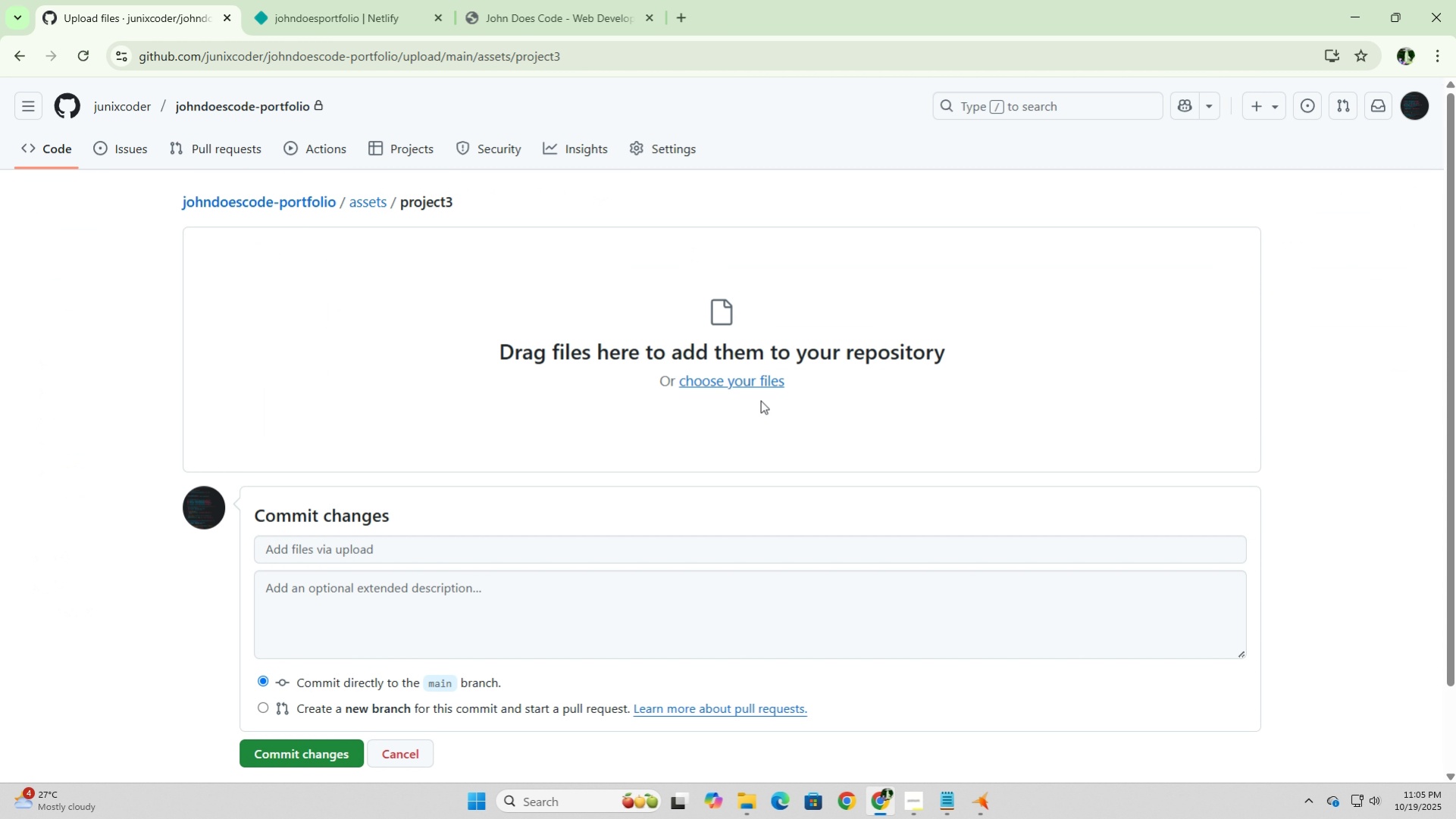 
left_click([757, 381])
 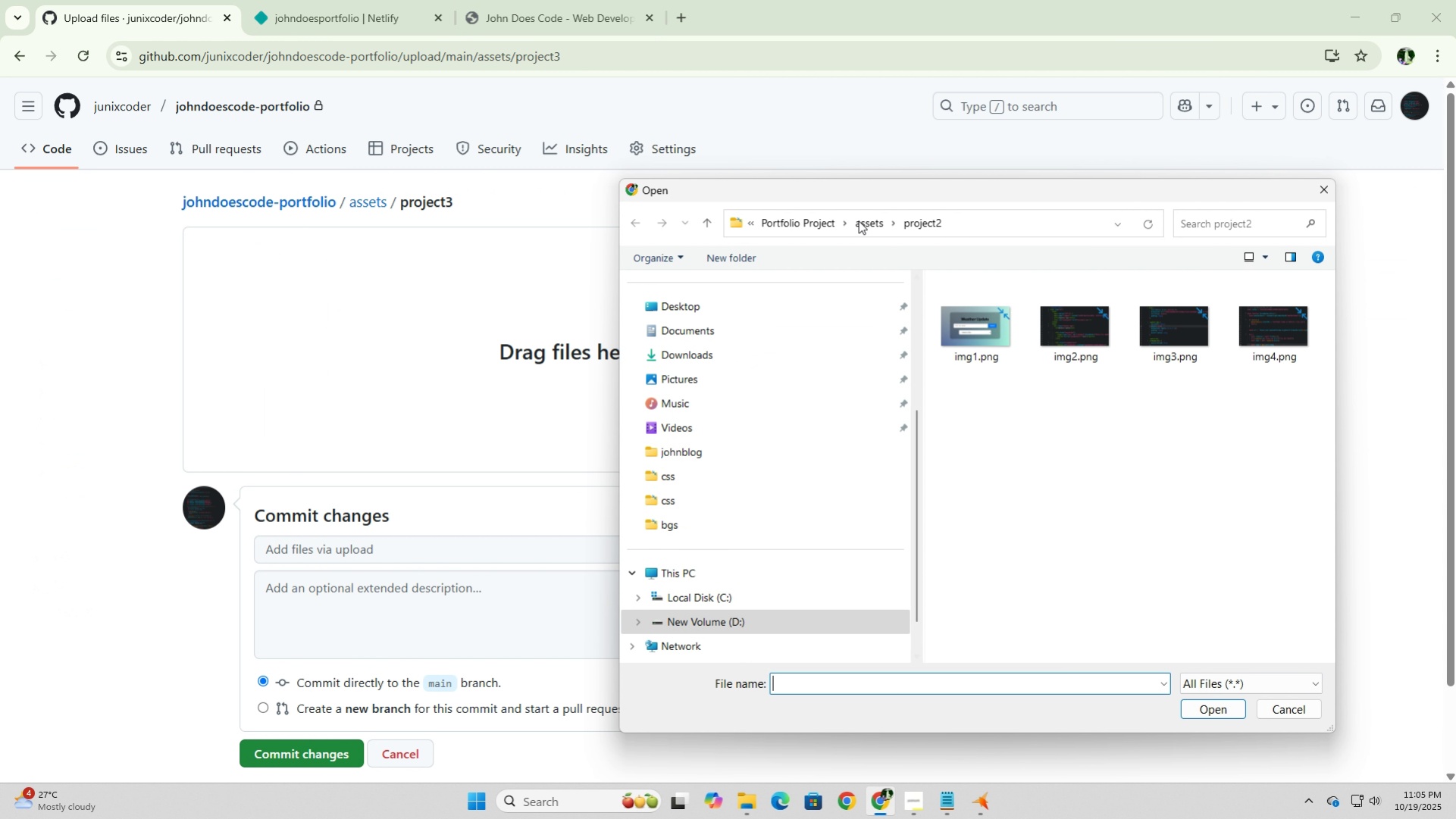 
left_click([866, 221])
 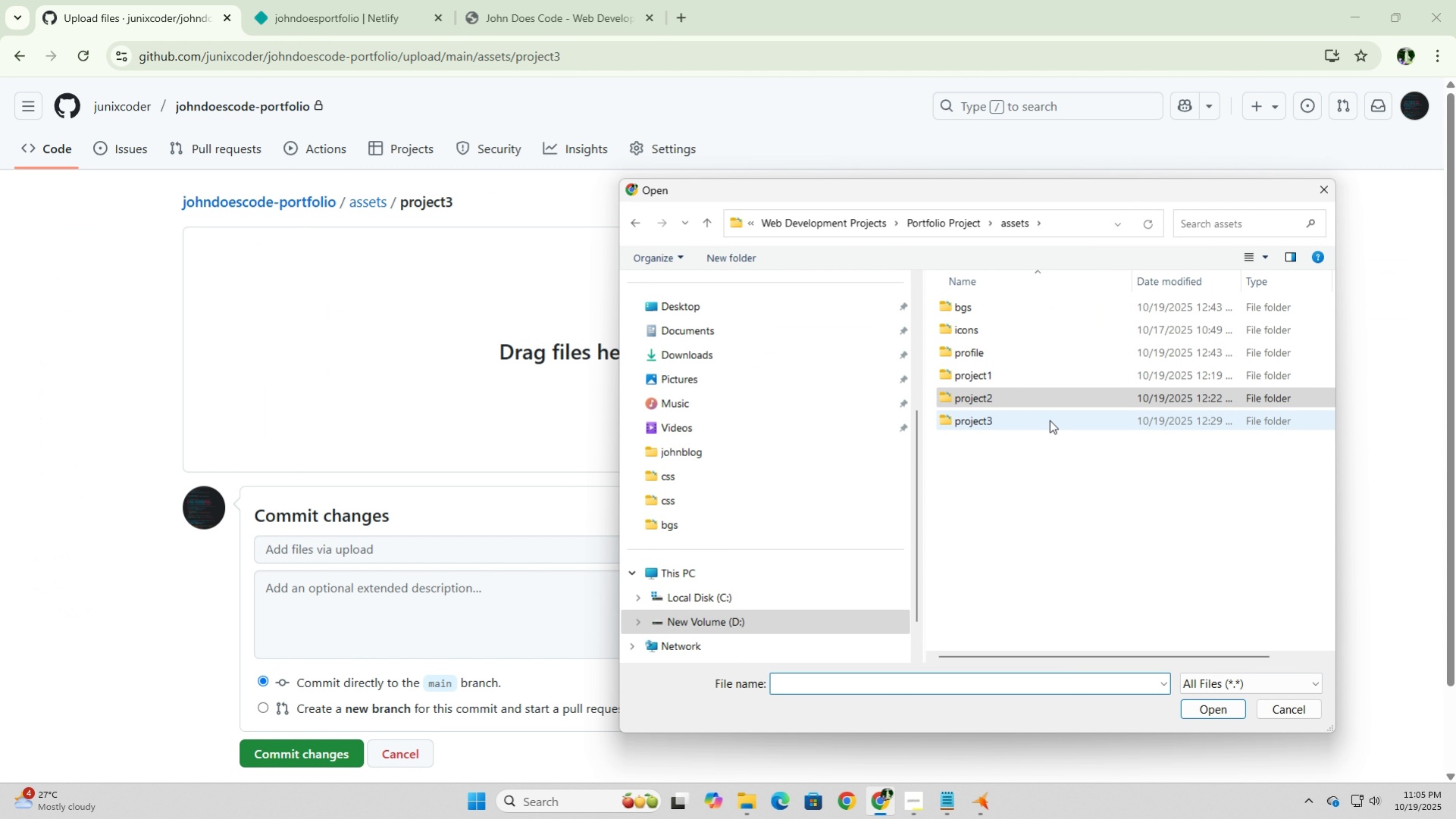 
double_click([1049, 420])
 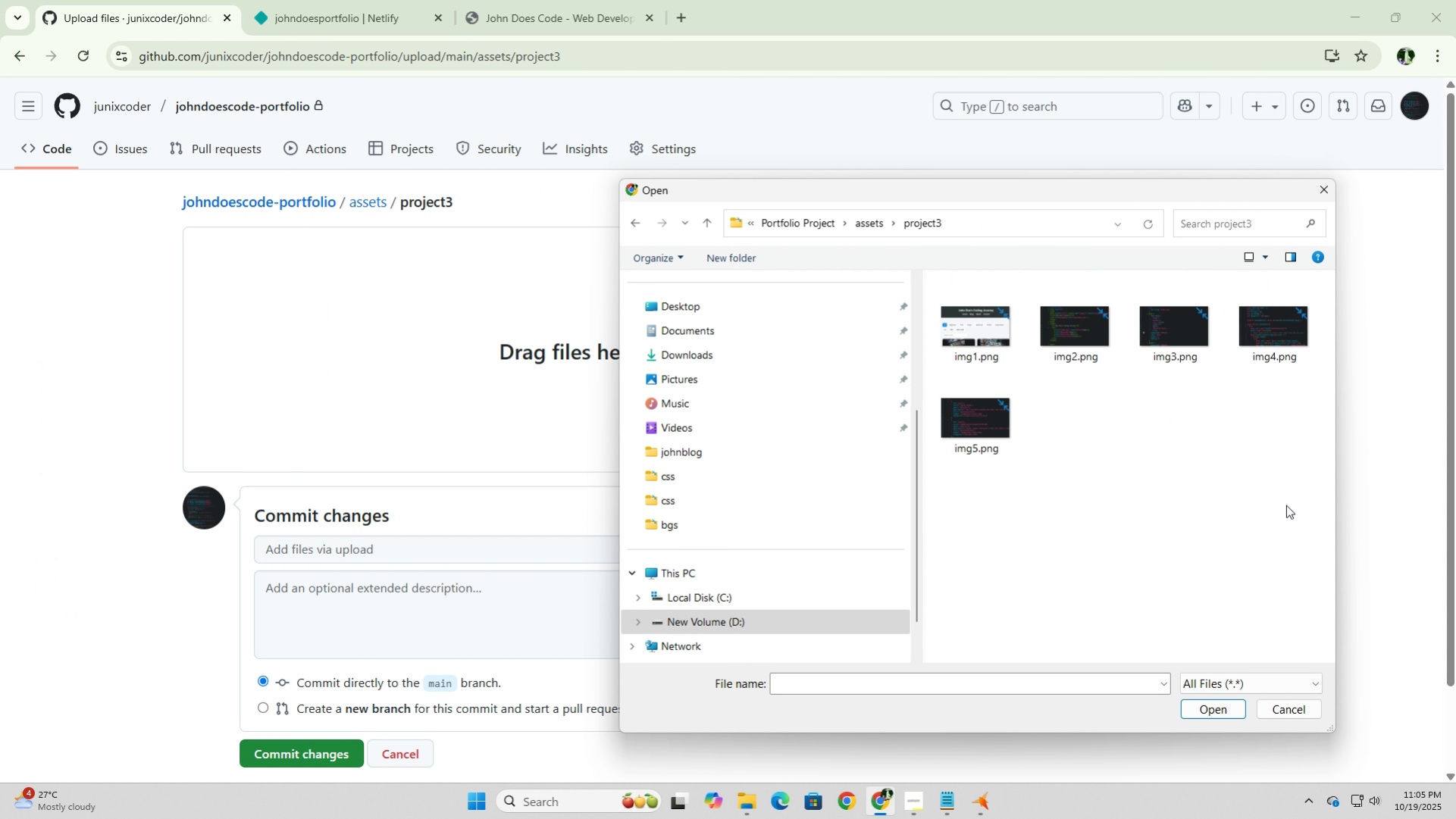 
left_click_drag(start_coordinate=[1303, 509], to_coordinate=[947, 312])
 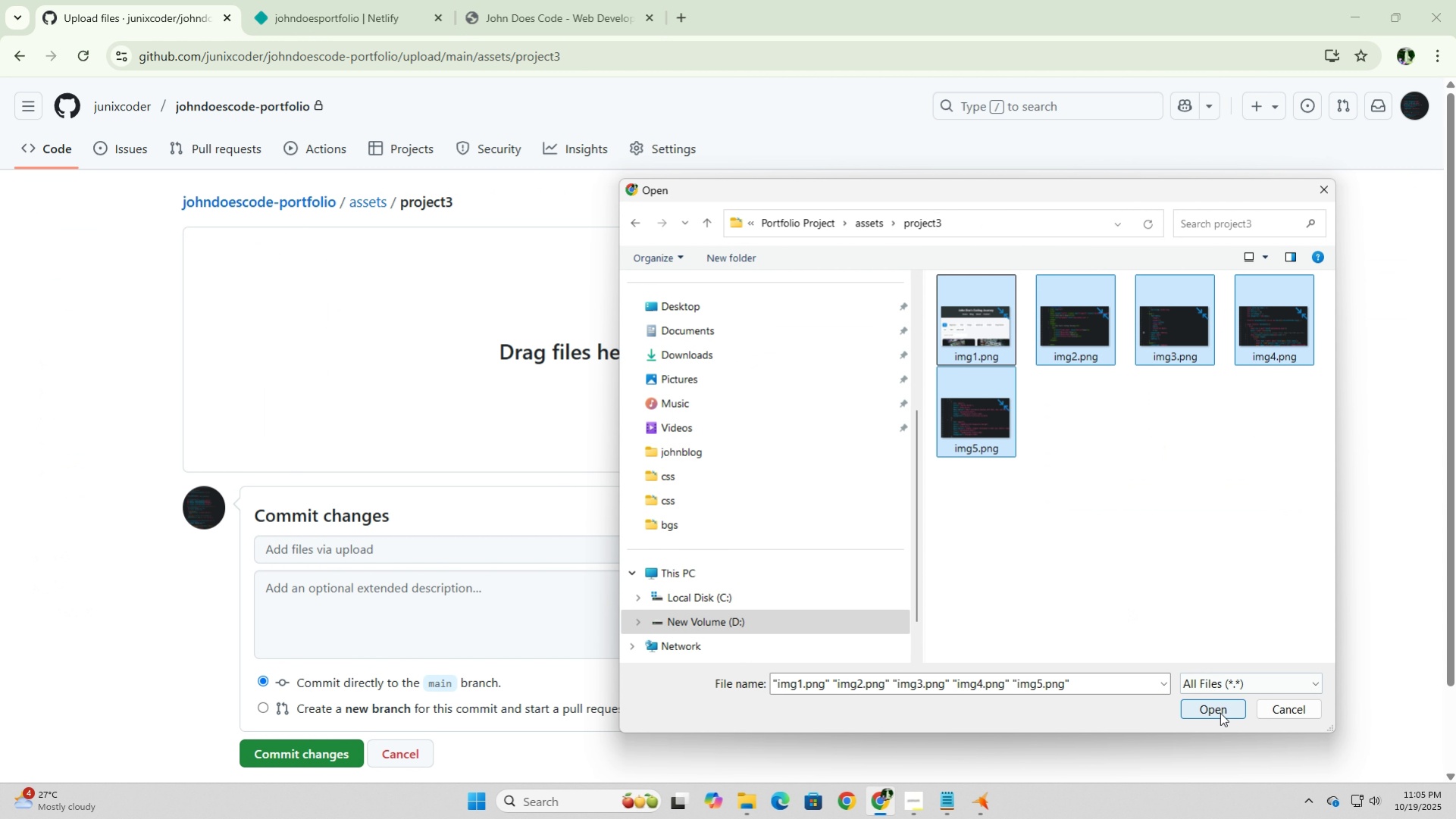 
left_click([1220, 710])
 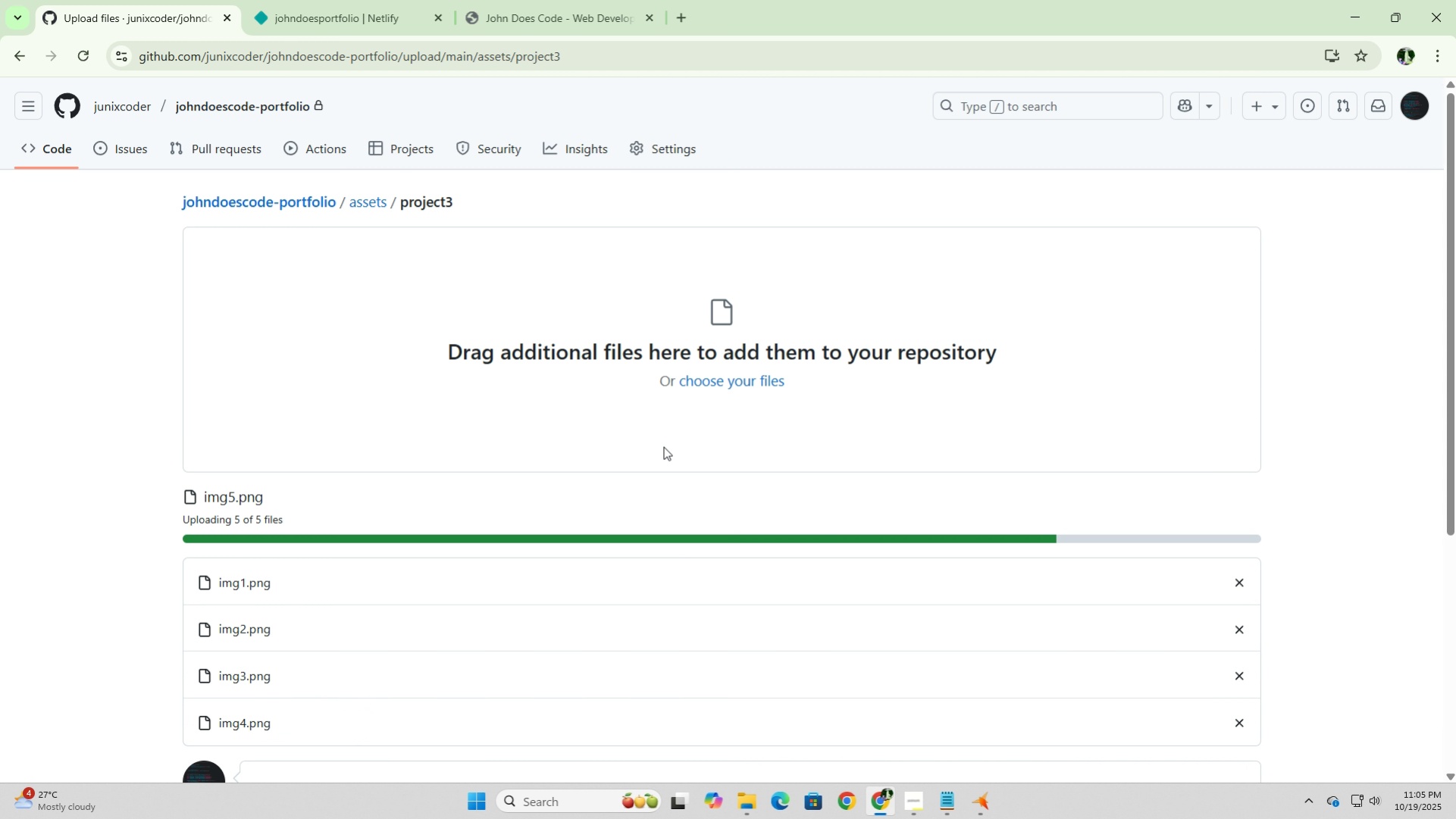 
scroll: coordinate [663, 446], scroll_direction: down, amount: 6.0
 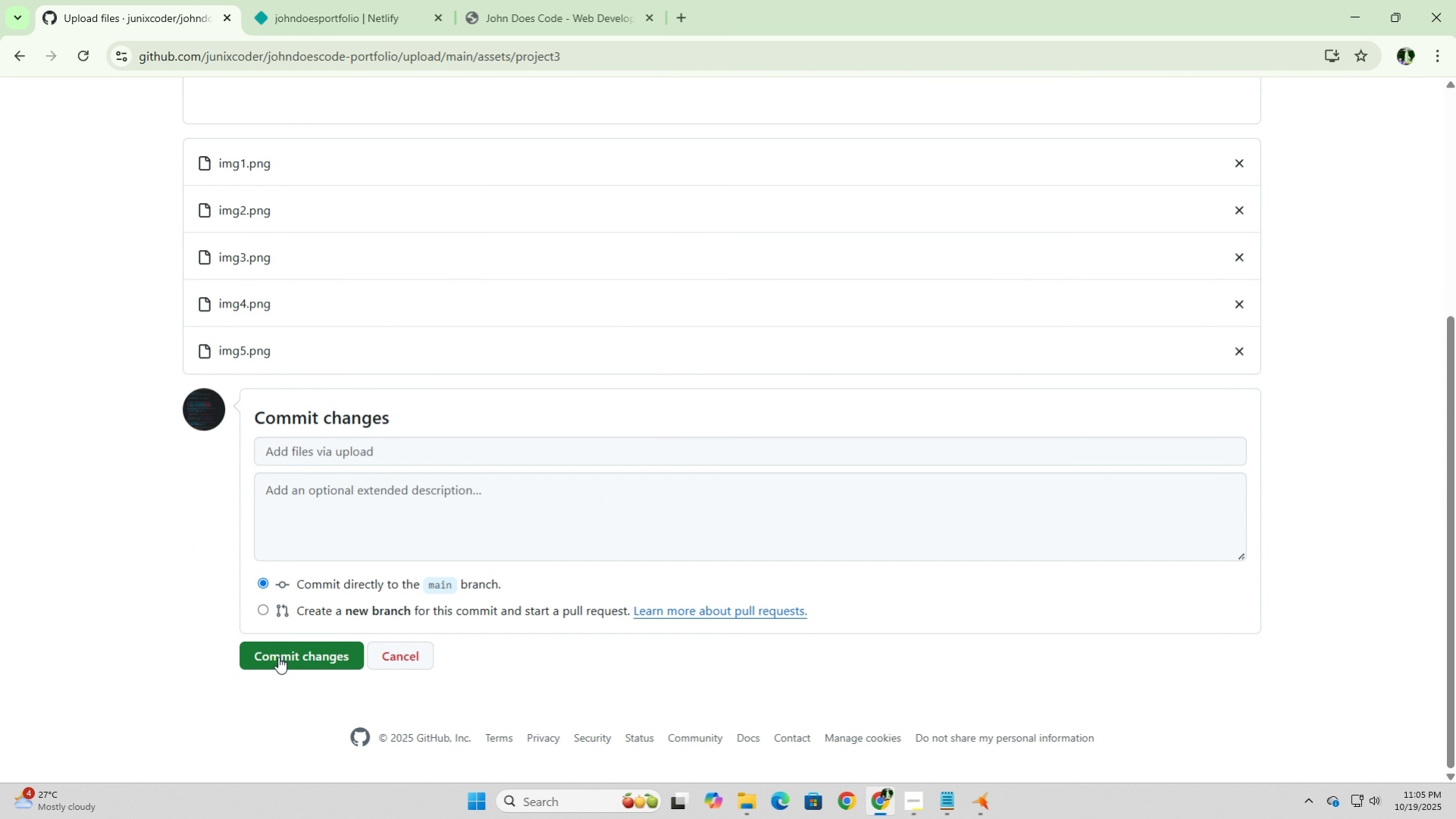 
left_click([278, 656])
 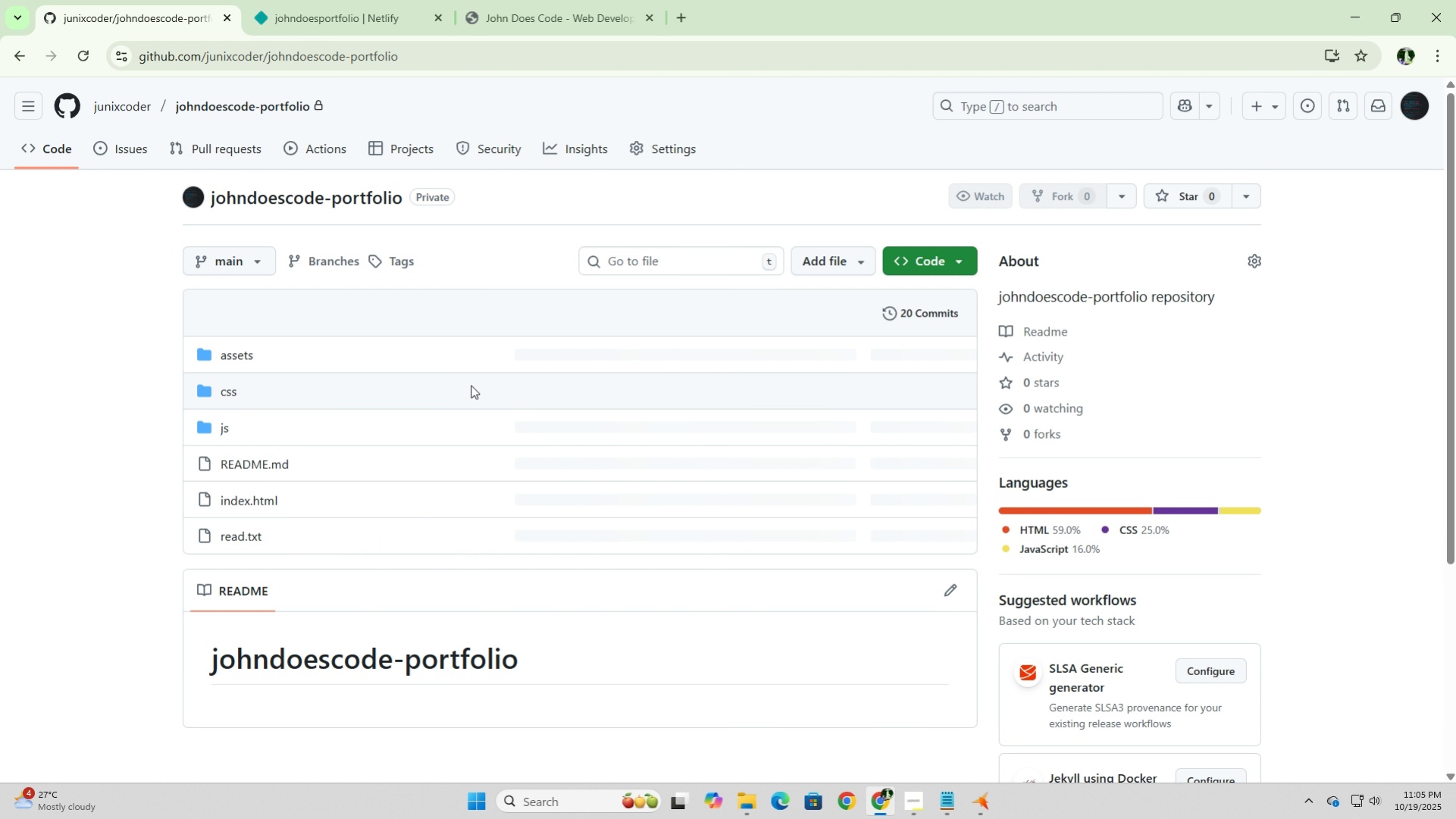 
scroll: coordinate [471, 385], scroll_direction: down, amount: 2.0
 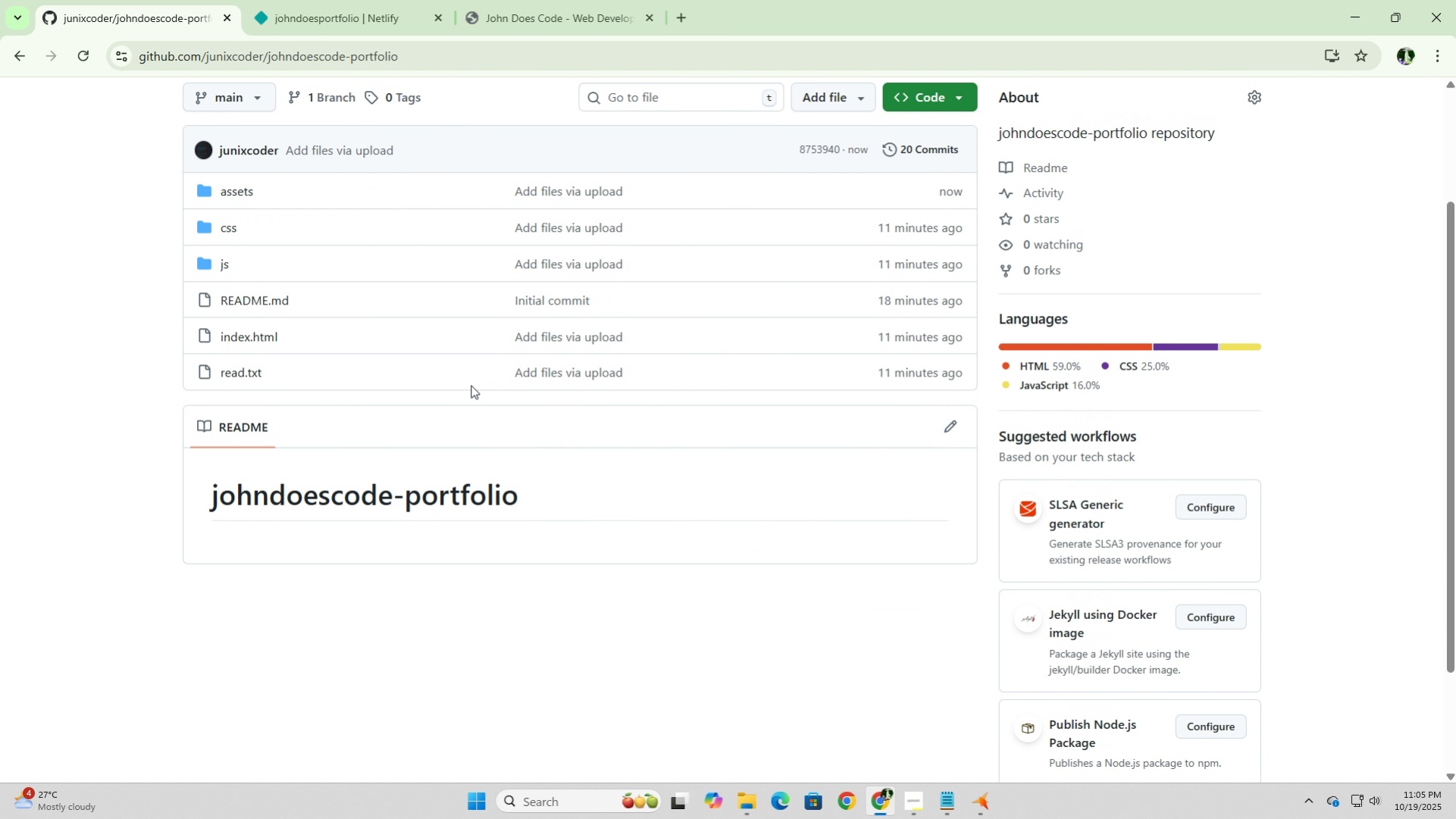 
scroll: coordinate [471, 385], scroll_direction: up, amount: 4.0
 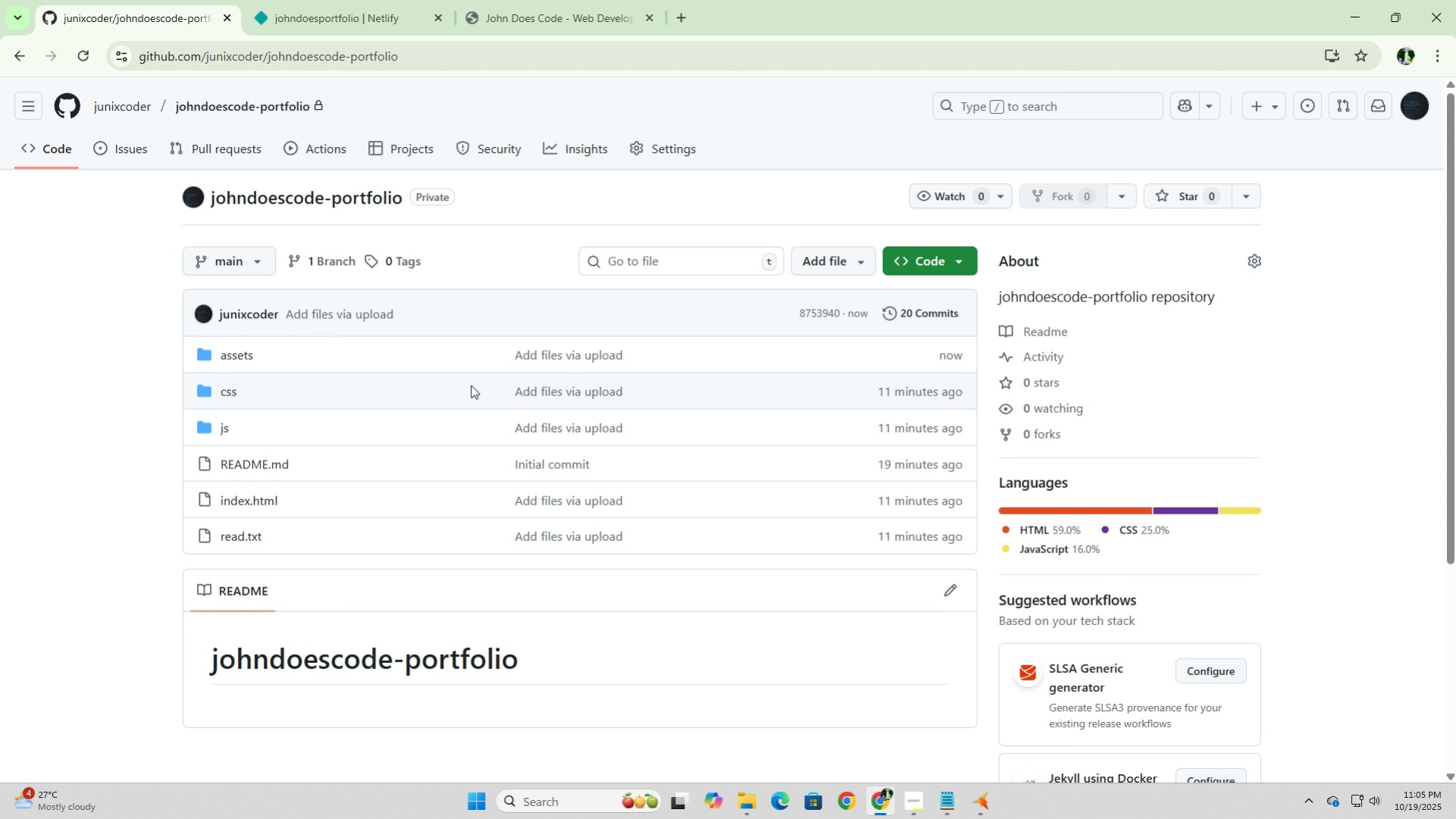 
wait(9.72)
 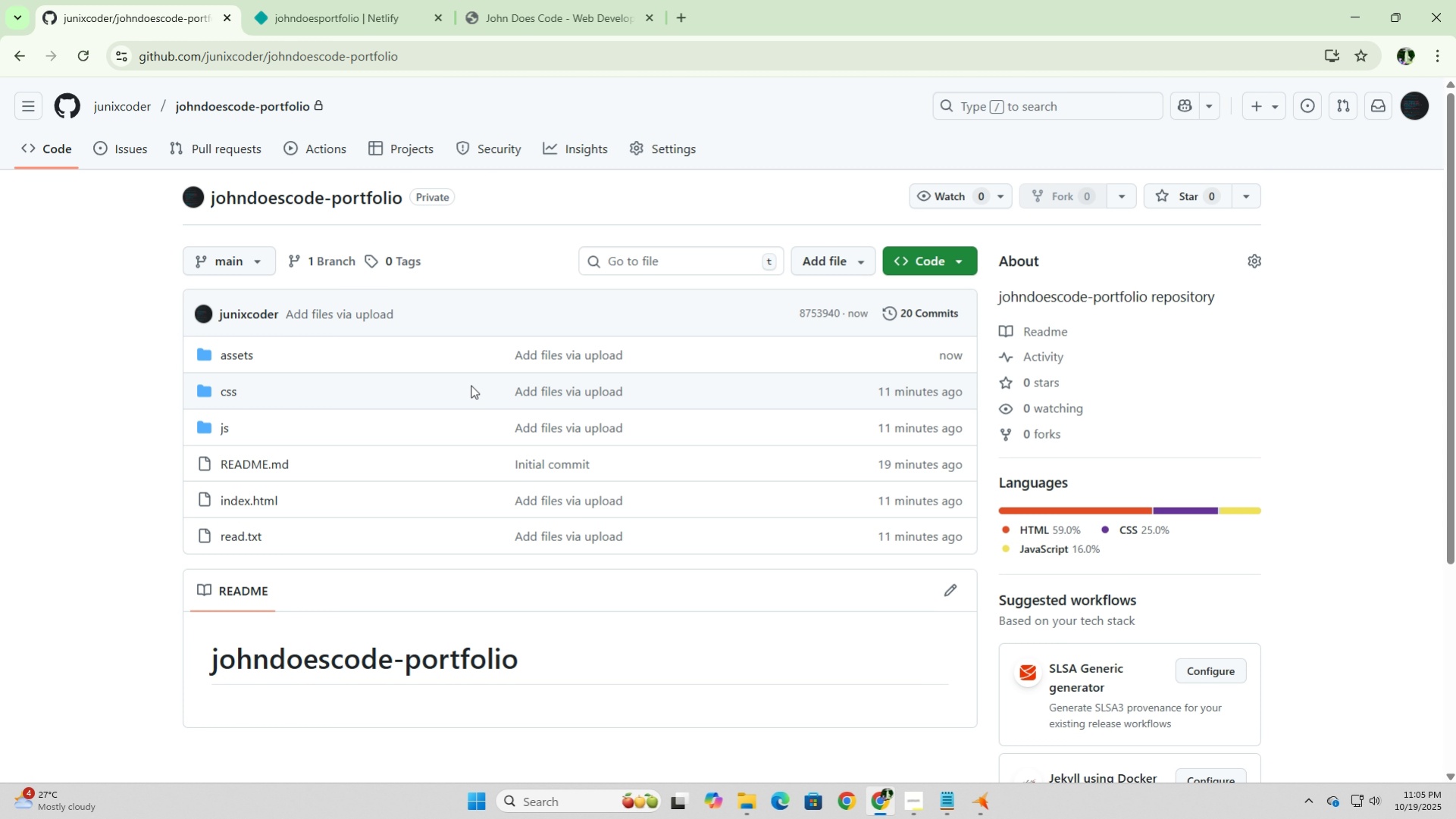 
scroll: coordinate [608, 383], scroll_direction: down, amount: 1.0
 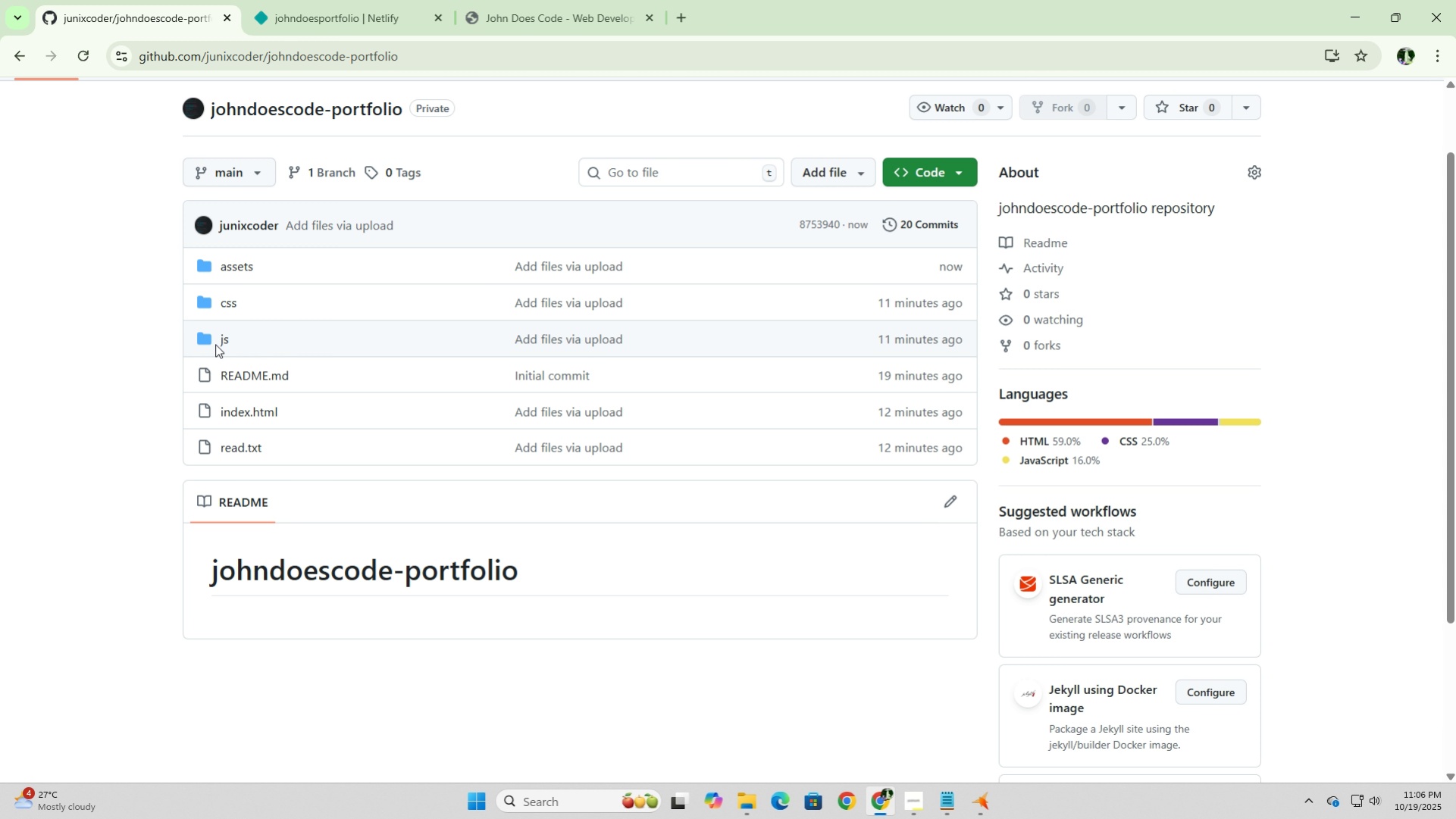 
left_click([223, 342])
 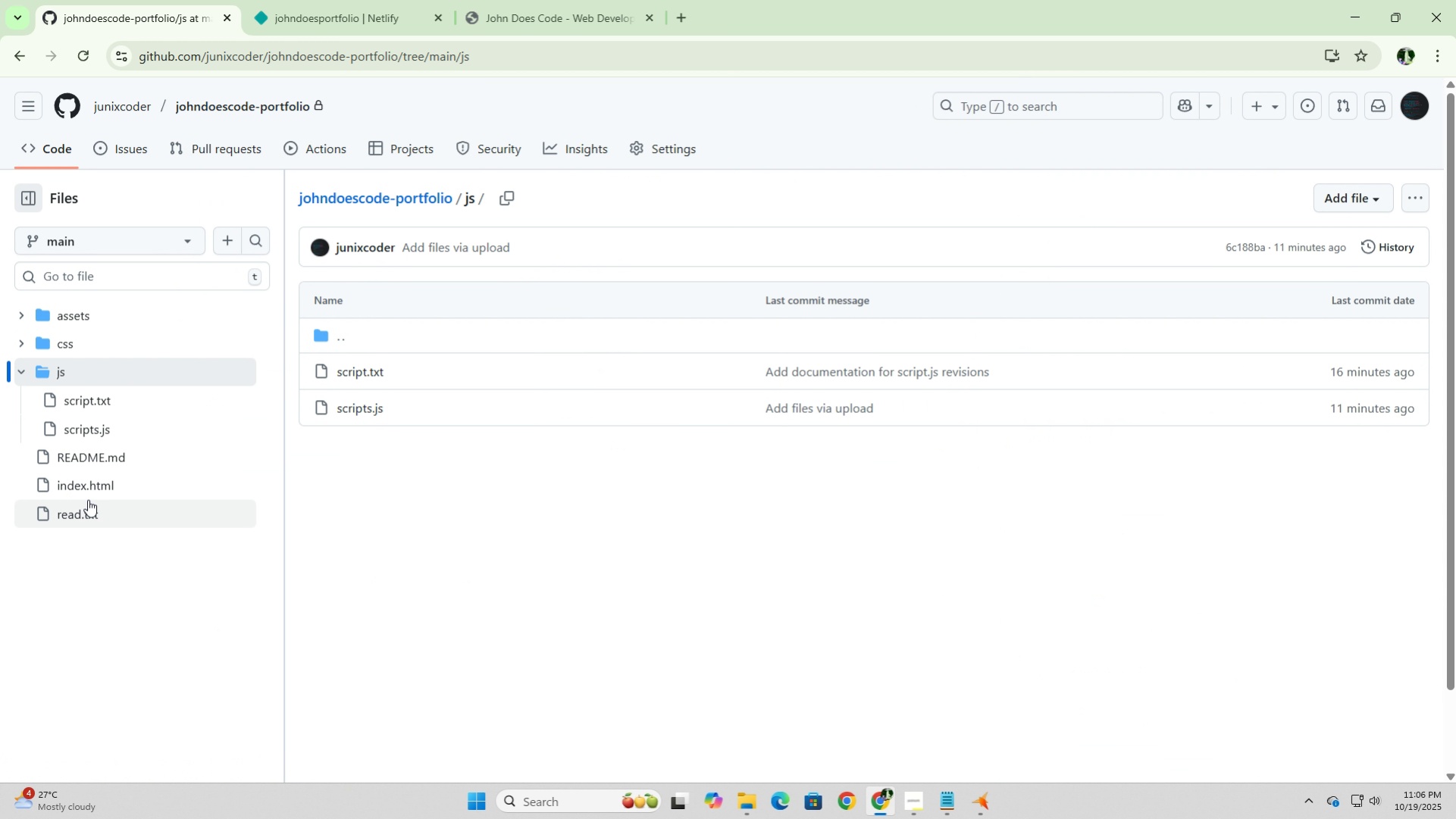 
wait(8.97)
 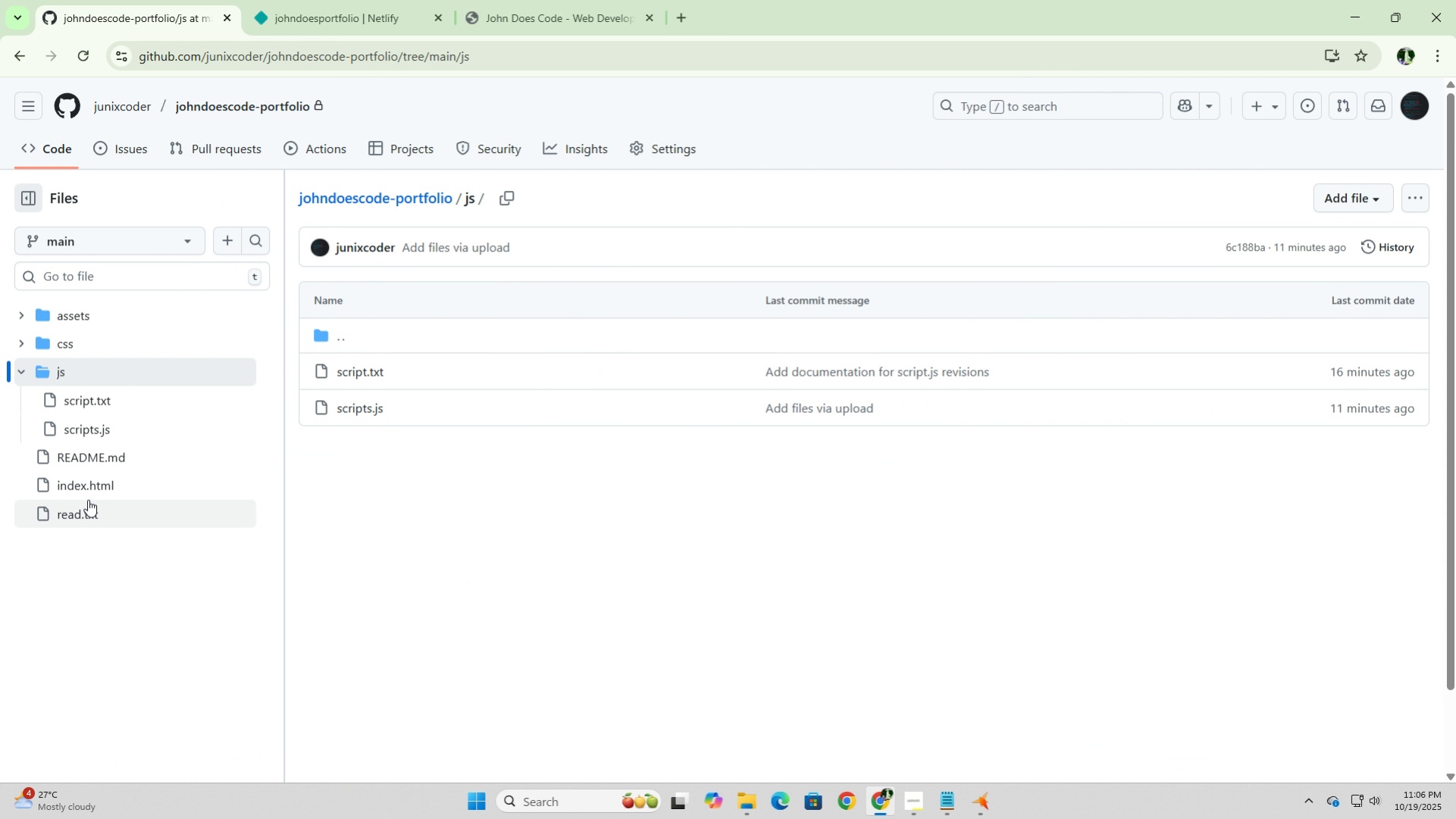 
left_click([25, 317])
 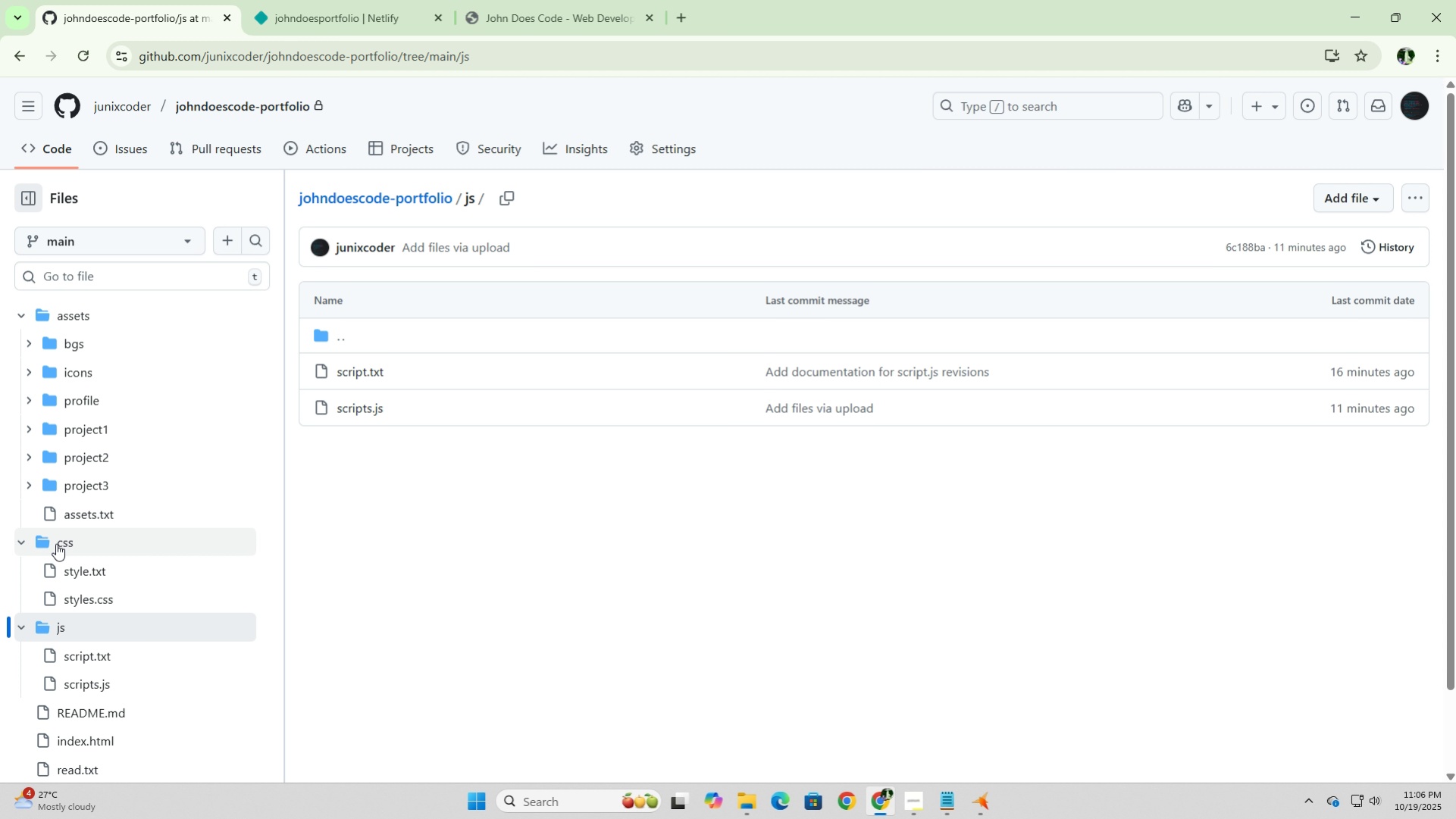 
scroll: coordinate [56, 543], scroll_direction: down, amount: 2.0
 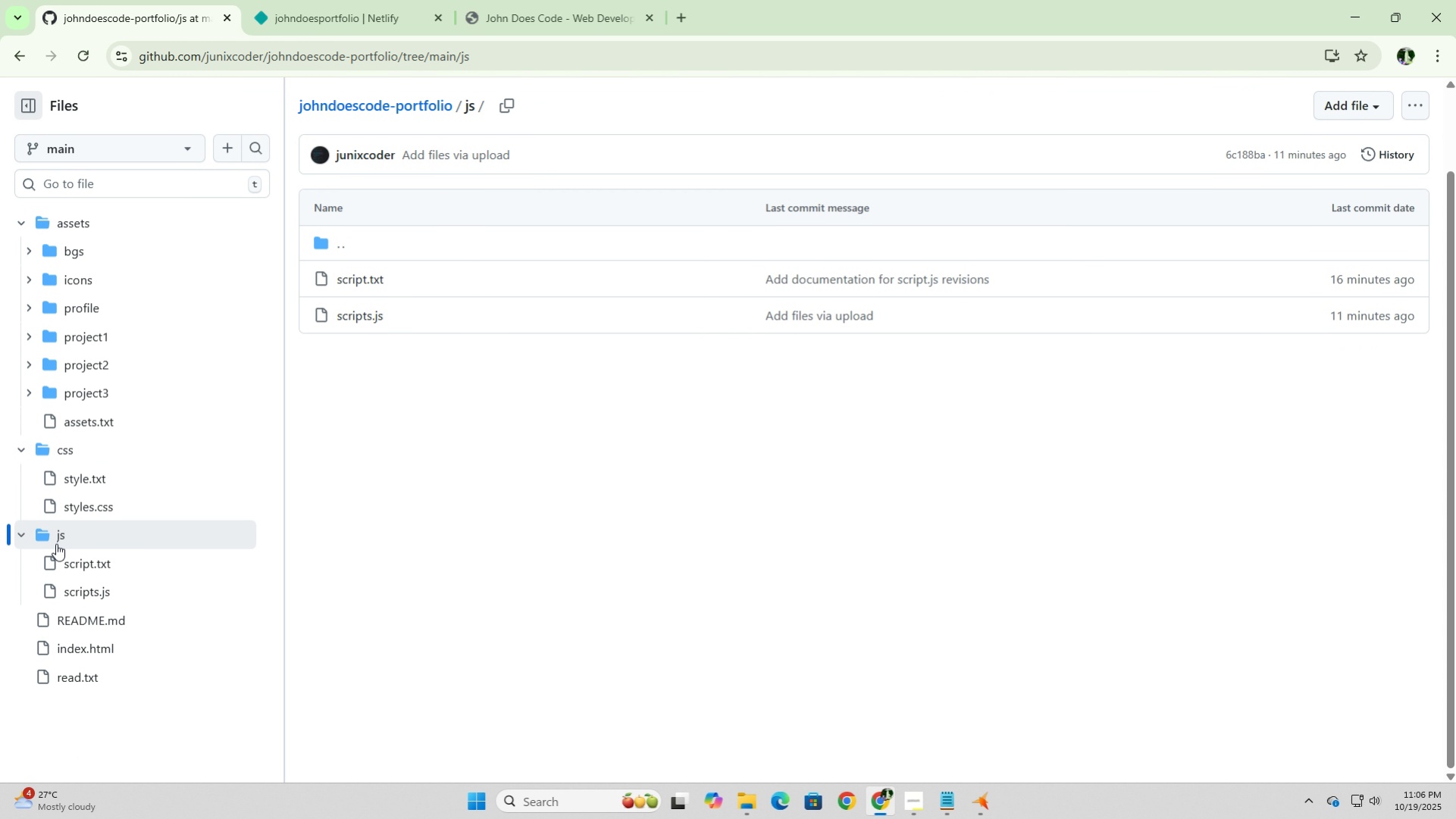 
scroll: coordinate [56, 543], scroll_direction: up, amount: 2.0
 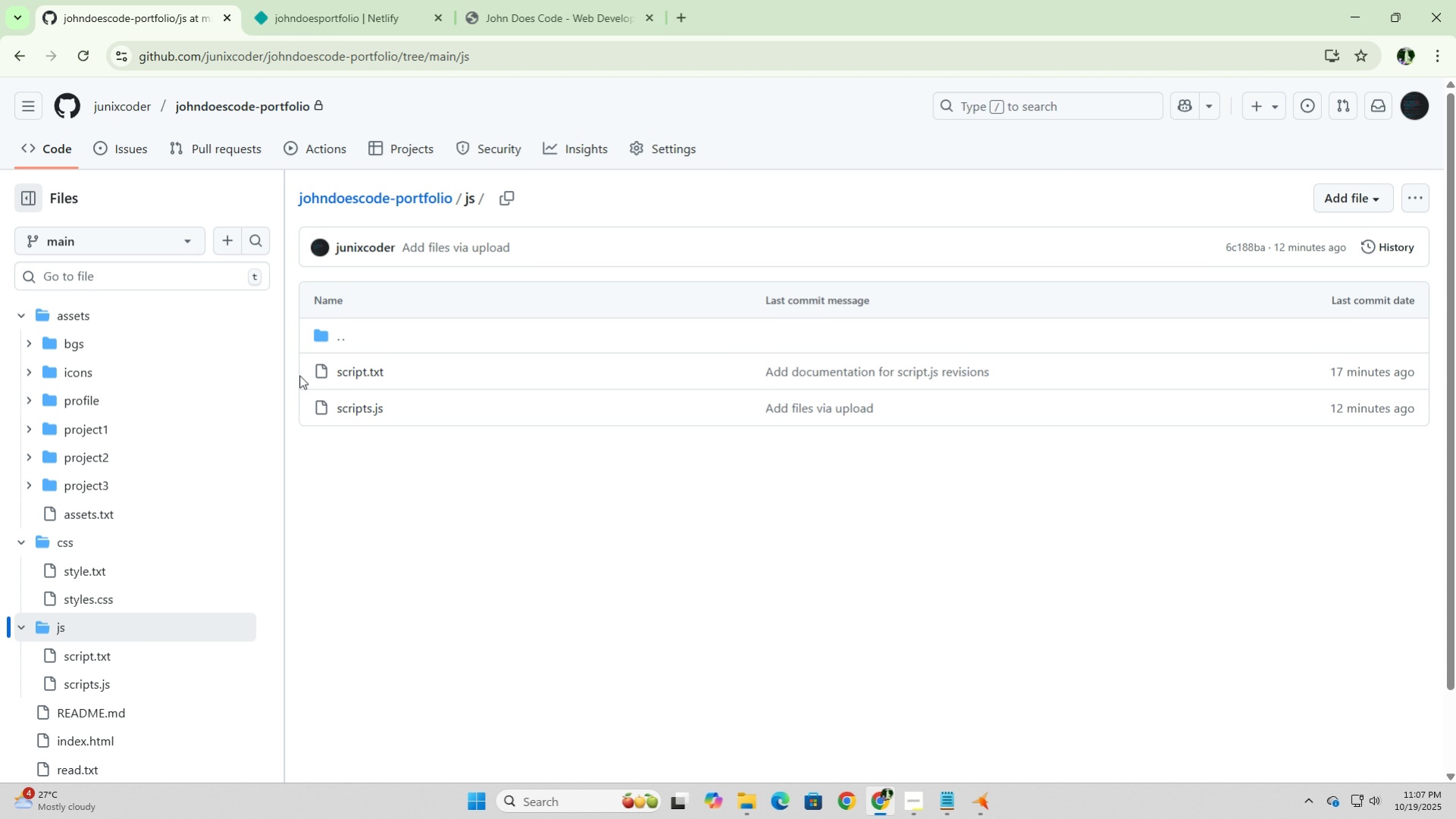 
wait(56.79)
 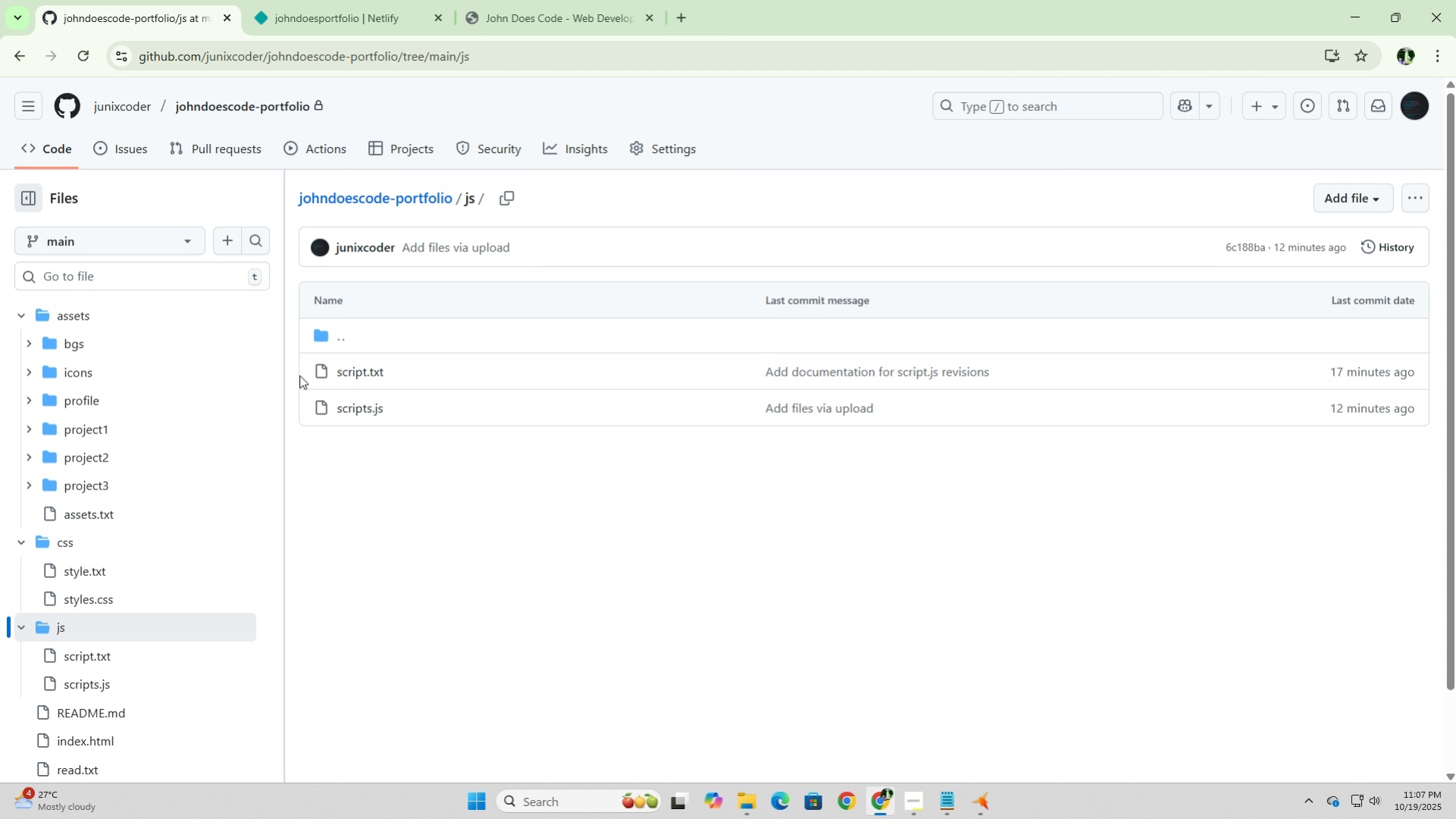 
left_click([26, 314])
 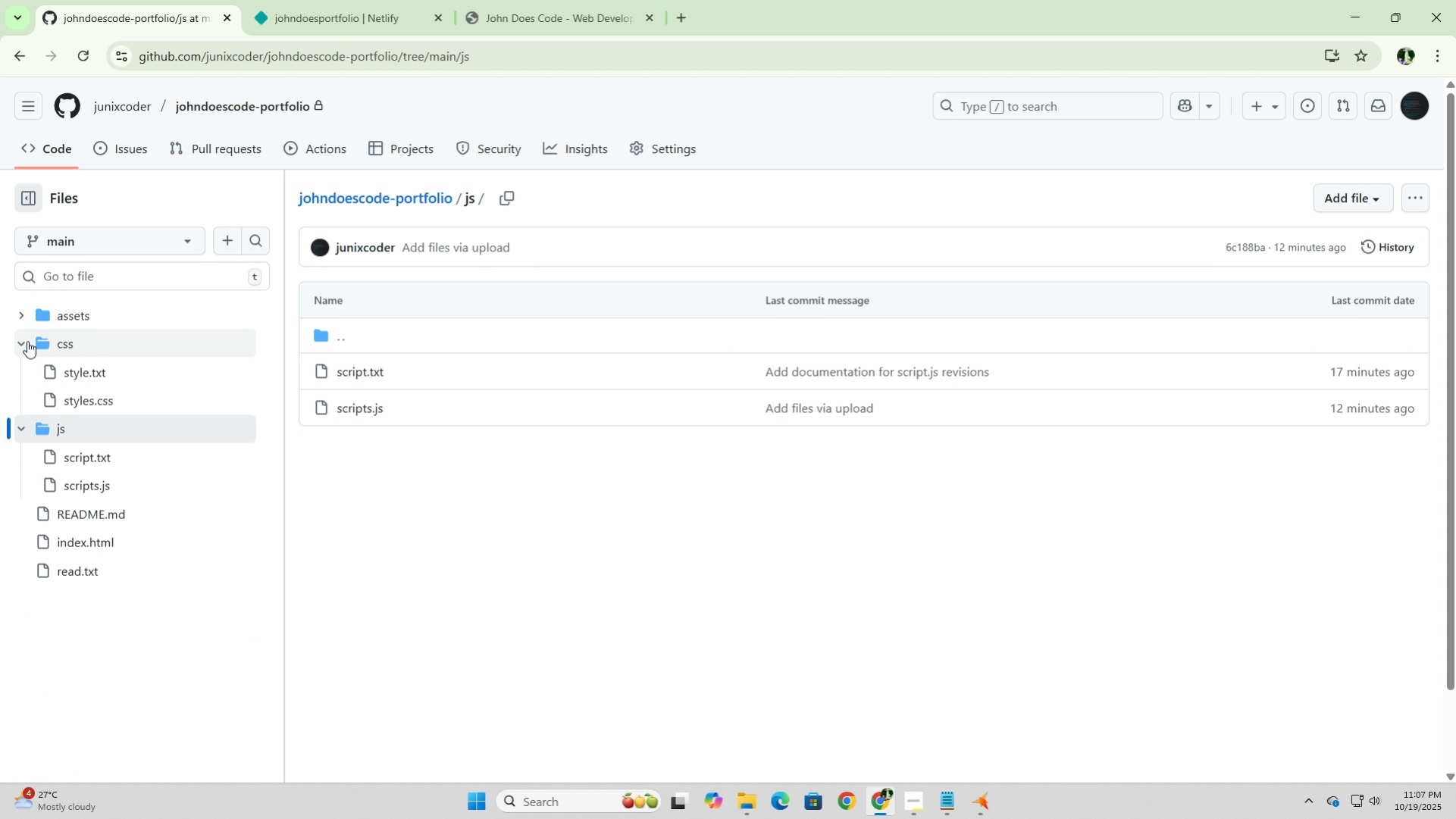 
left_click([23, 342])
 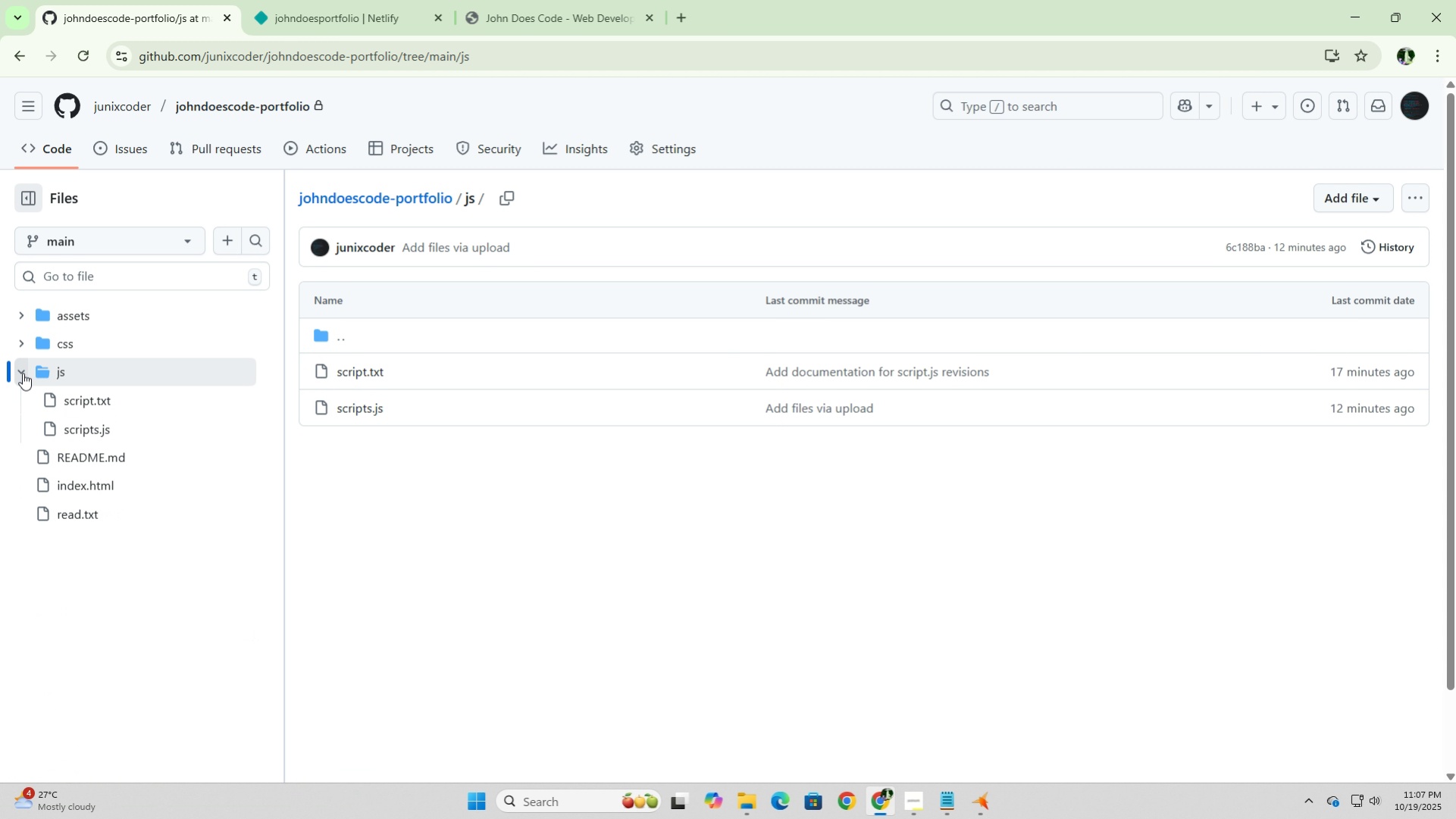 
left_click([23, 373])
 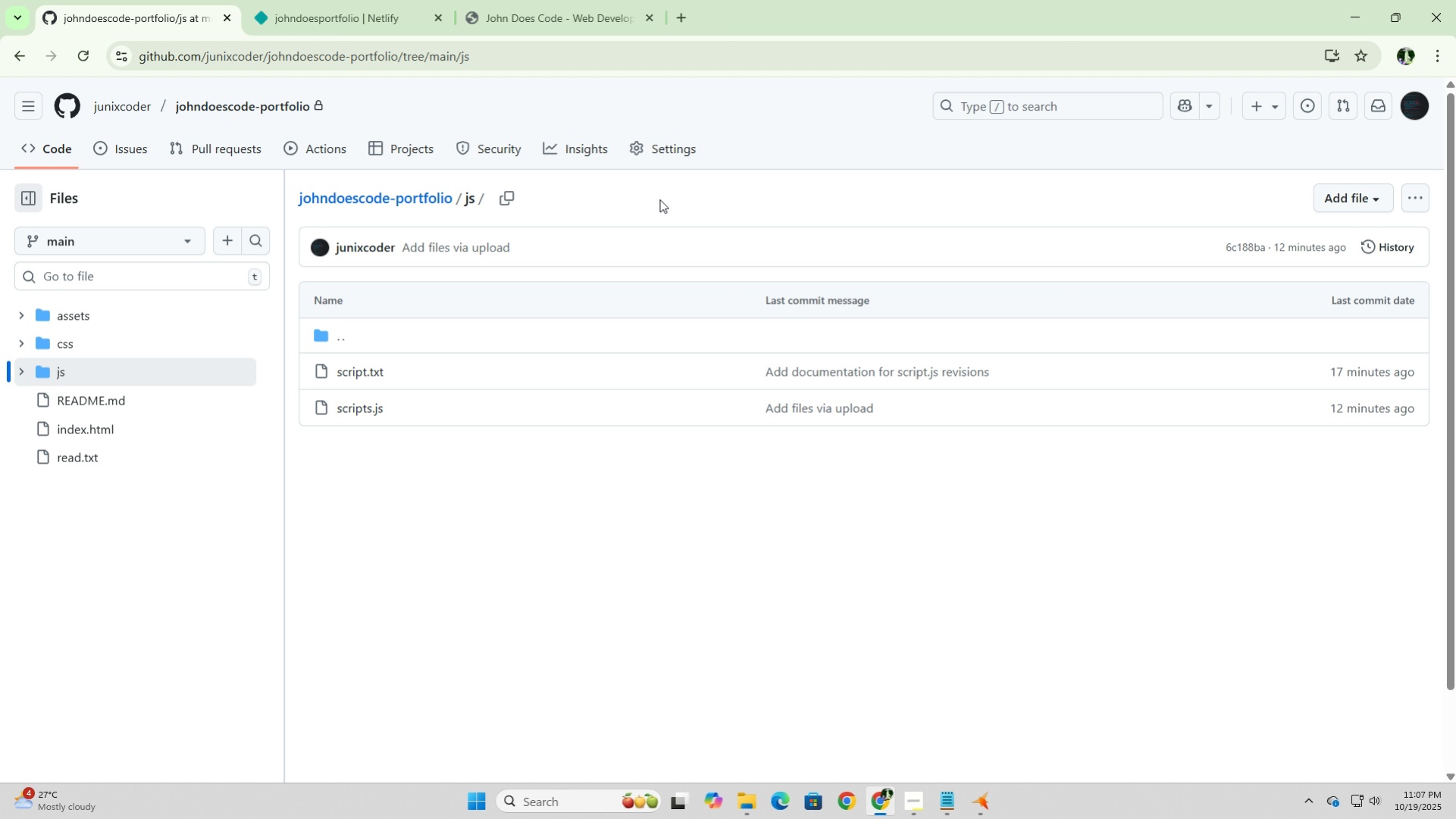 
left_click([682, 158])
 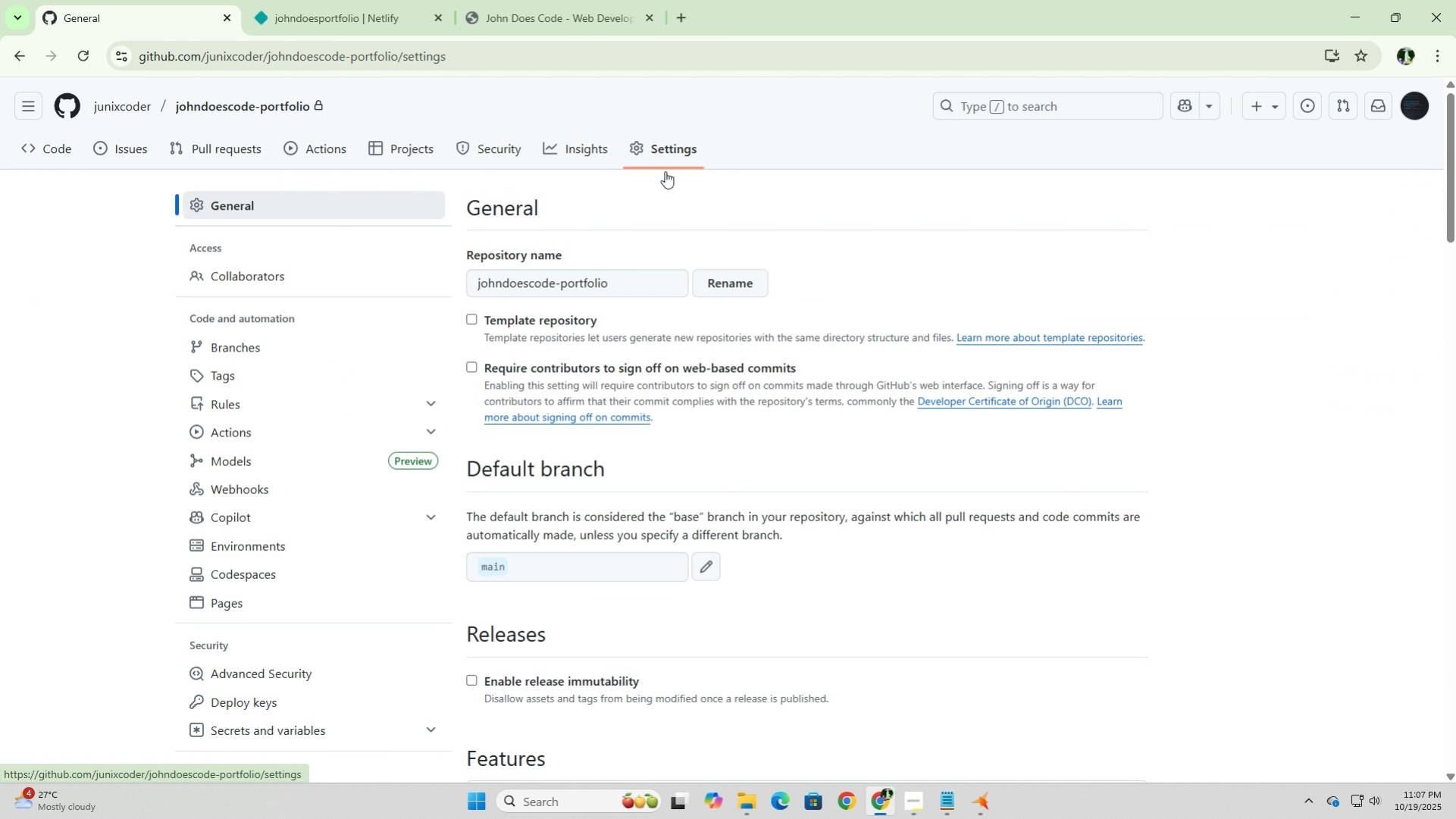 
scroll: coordinate [639, 574], scroll_direction: down, amount: 3.0
 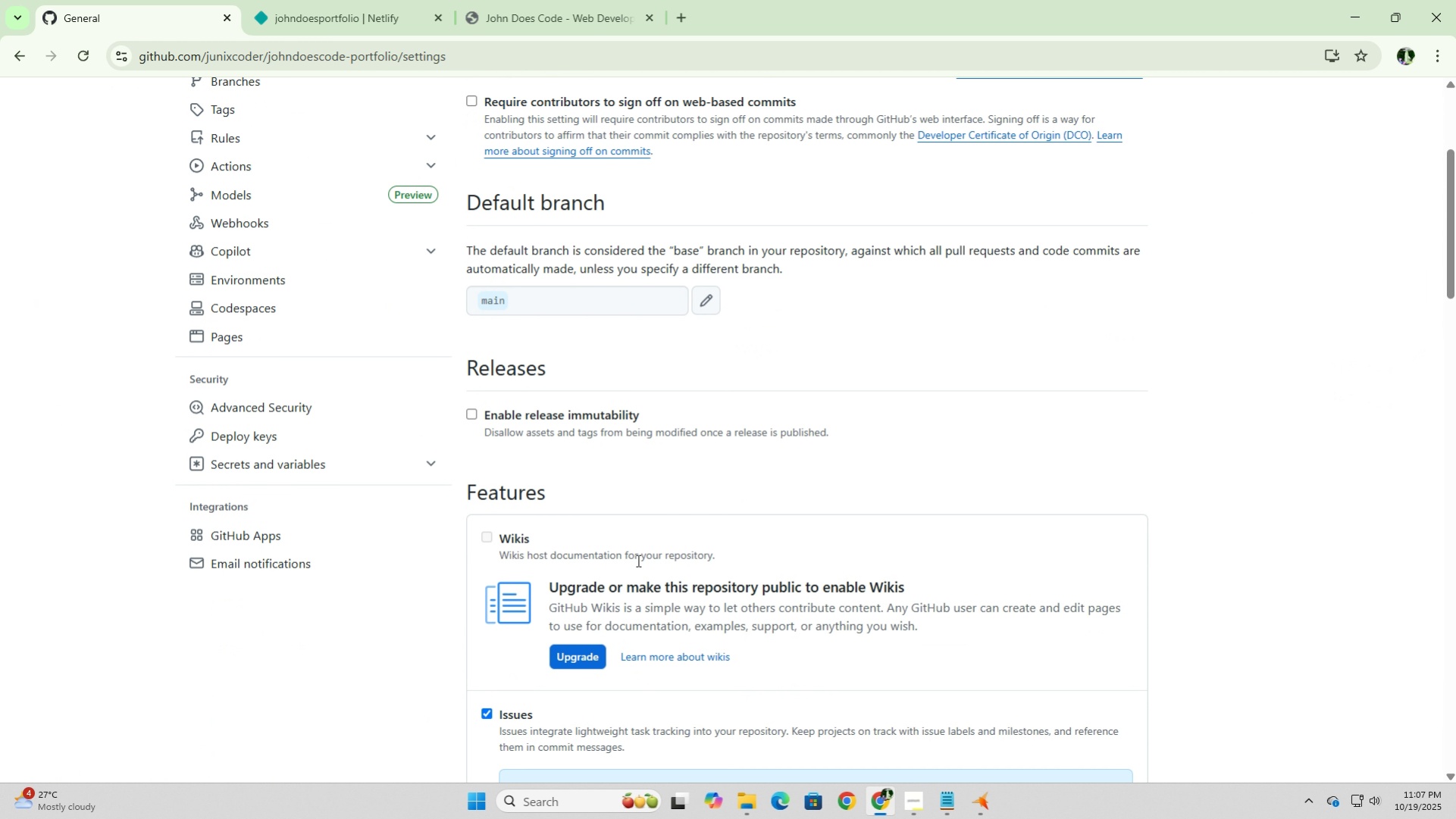 
scroll: coordinate [637, 560], scroll_direction: up, amount: 9.0
 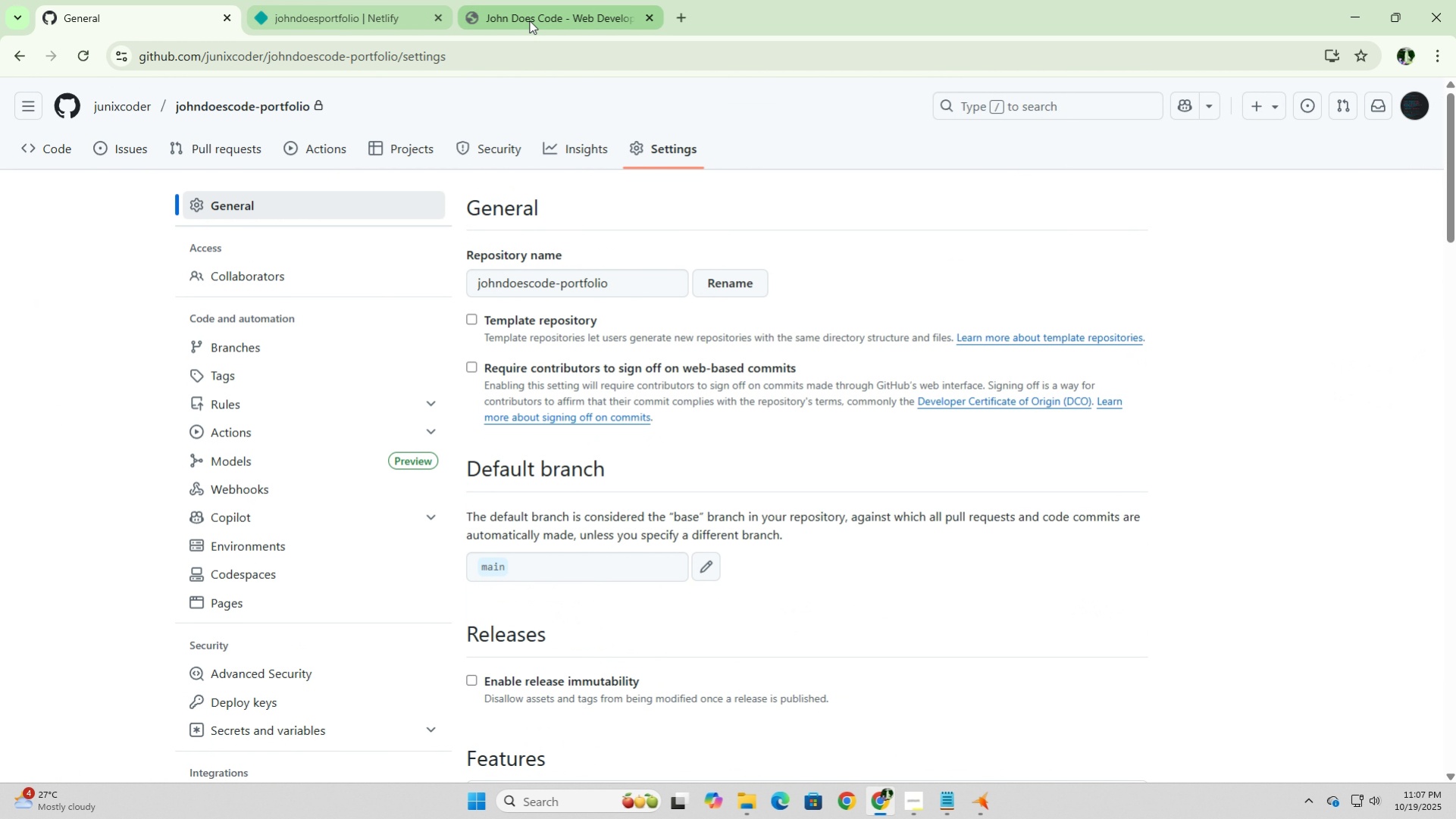 
left_click([599, 18])
 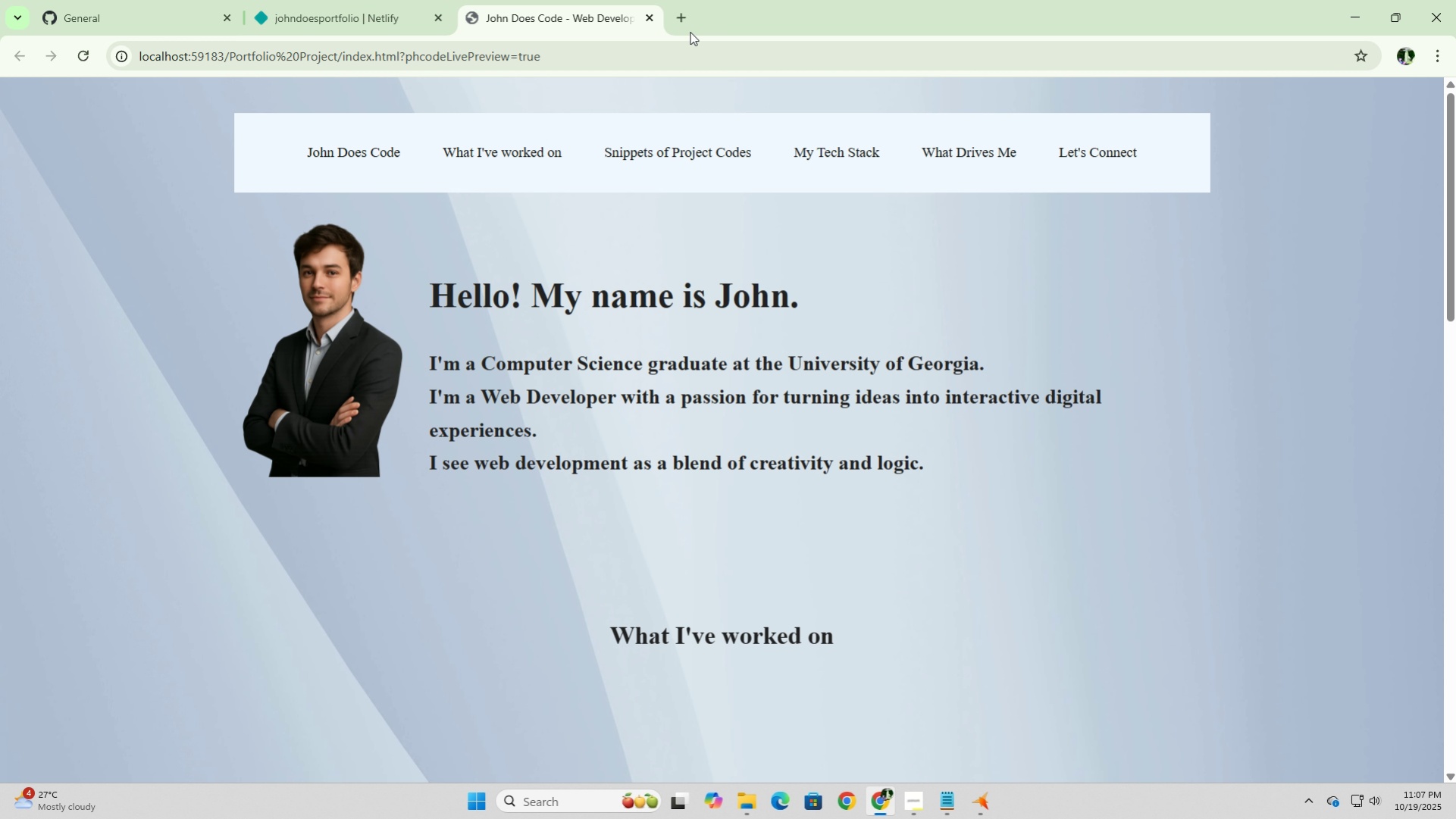 
left_click([652, 20])
 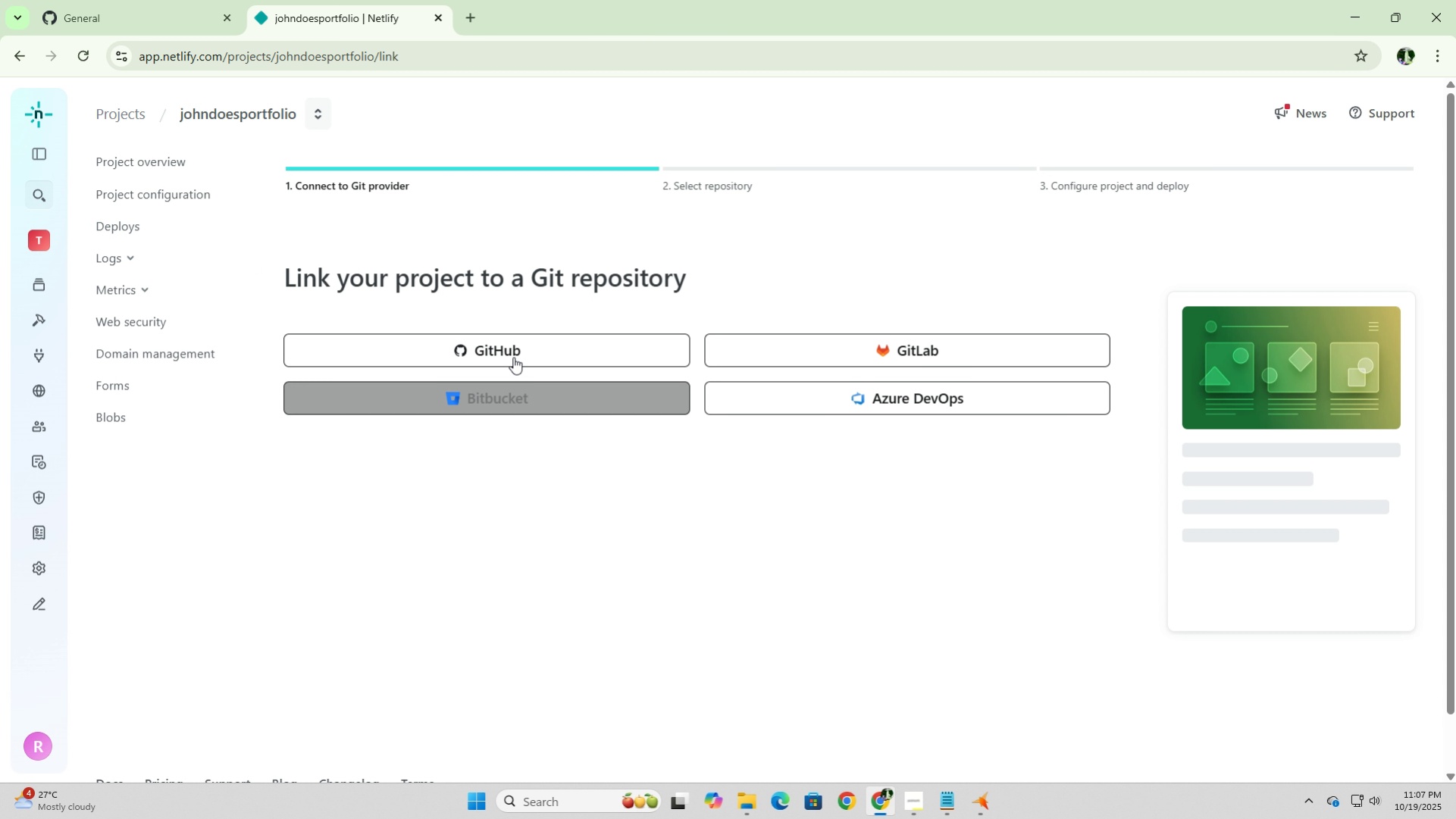 
left_click([527, 345])
 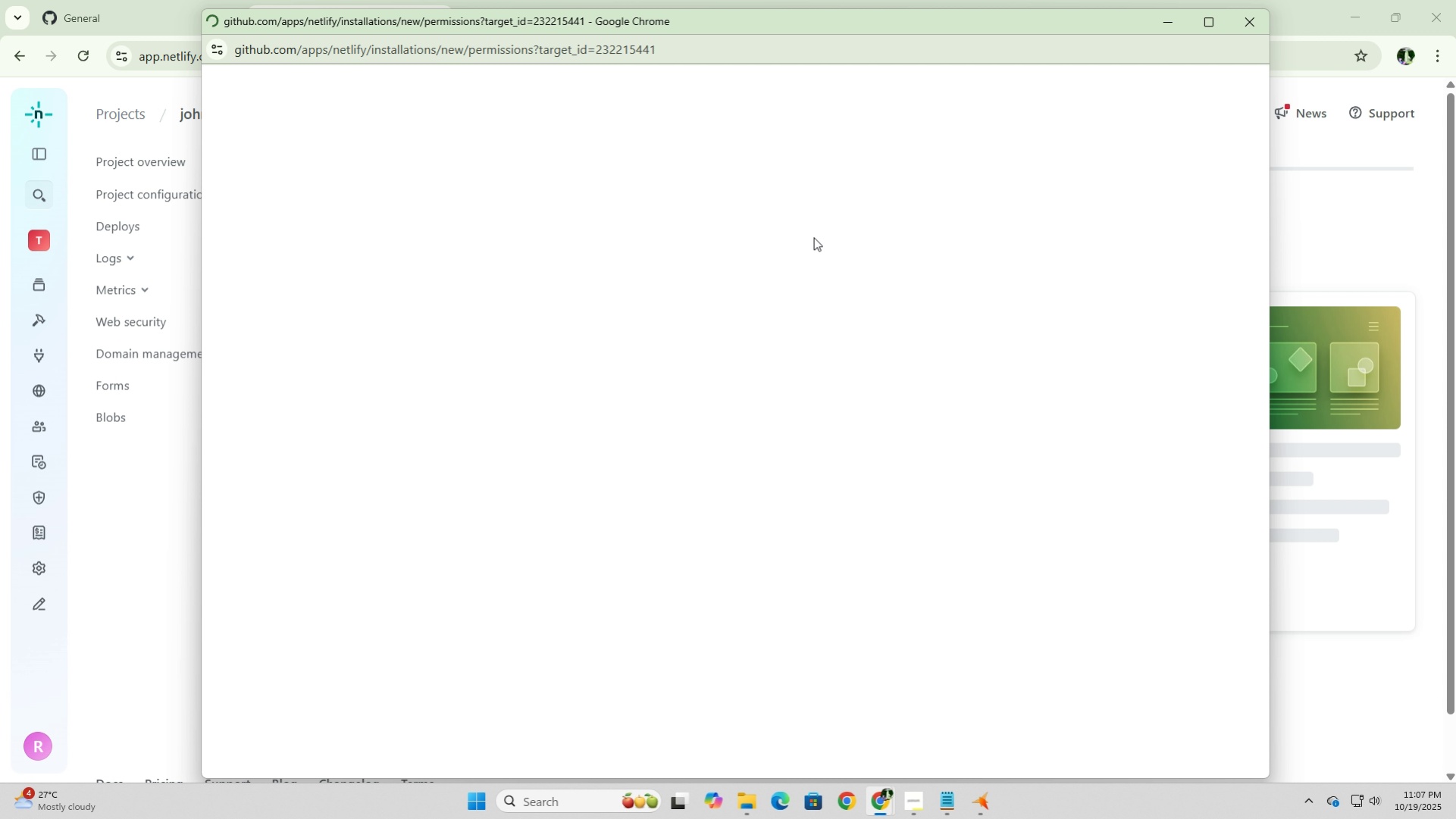 
wait(5.82)
 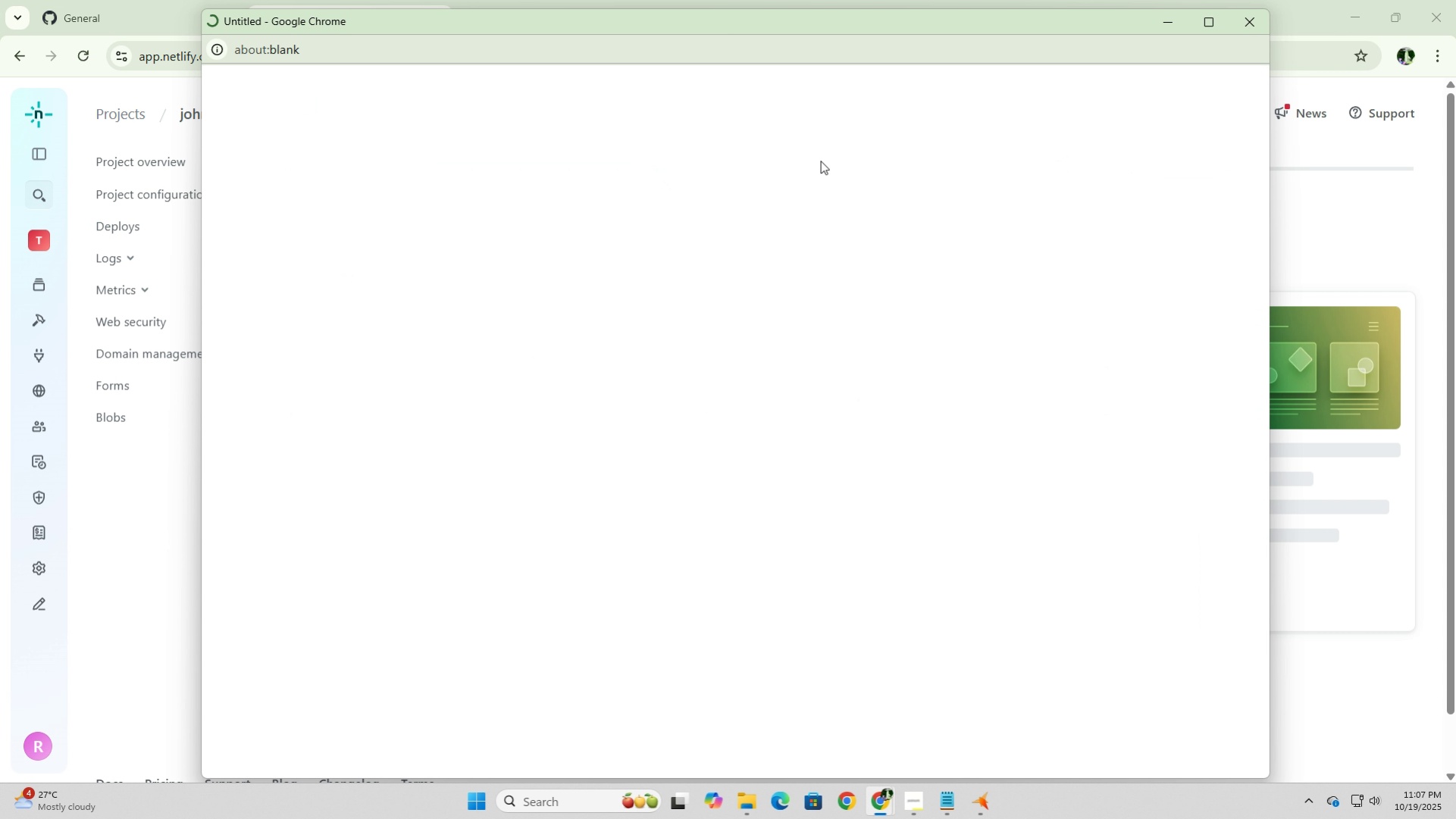 
mouse_move([620, 355])
 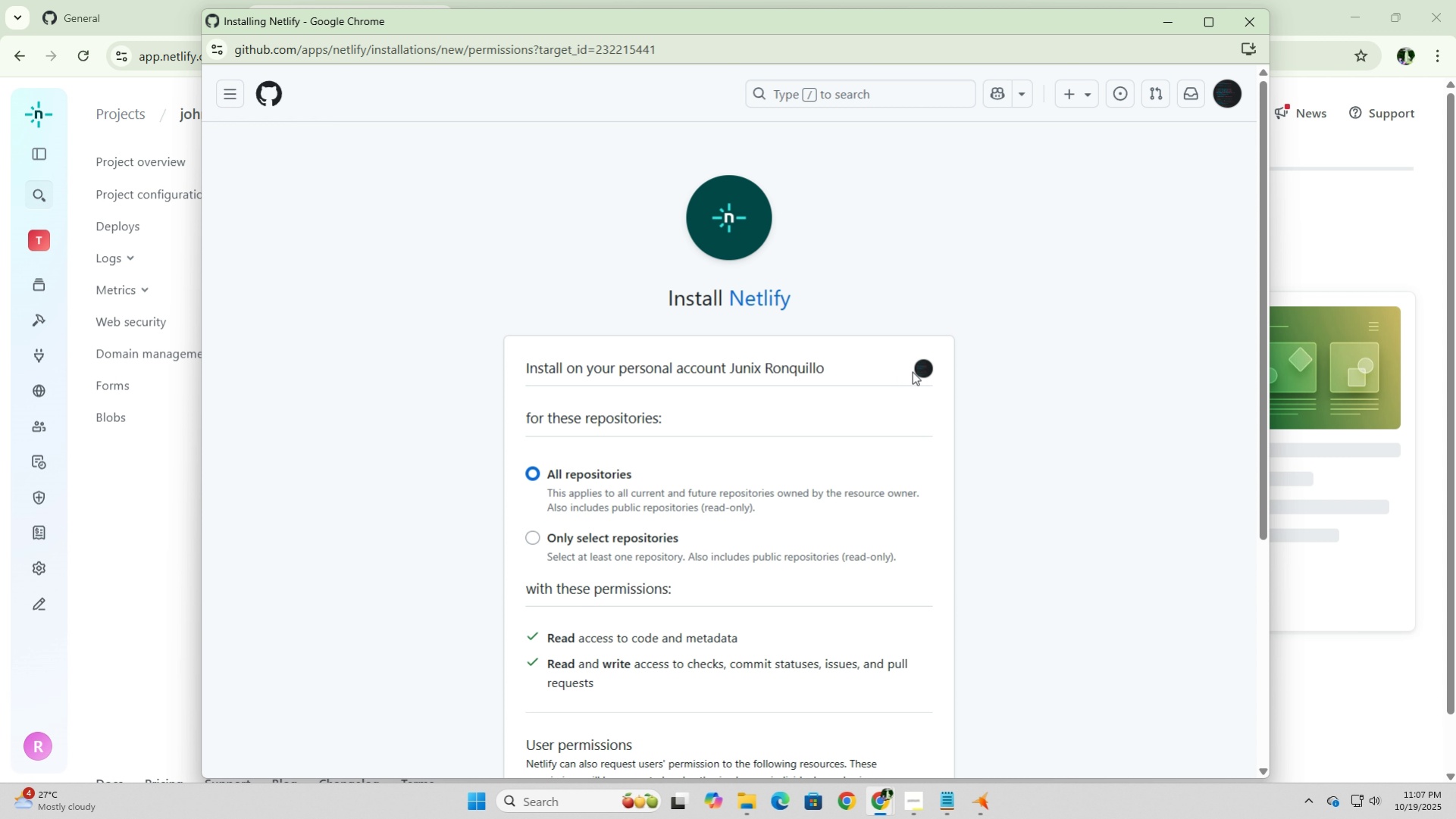 
left_click([925, 373])
 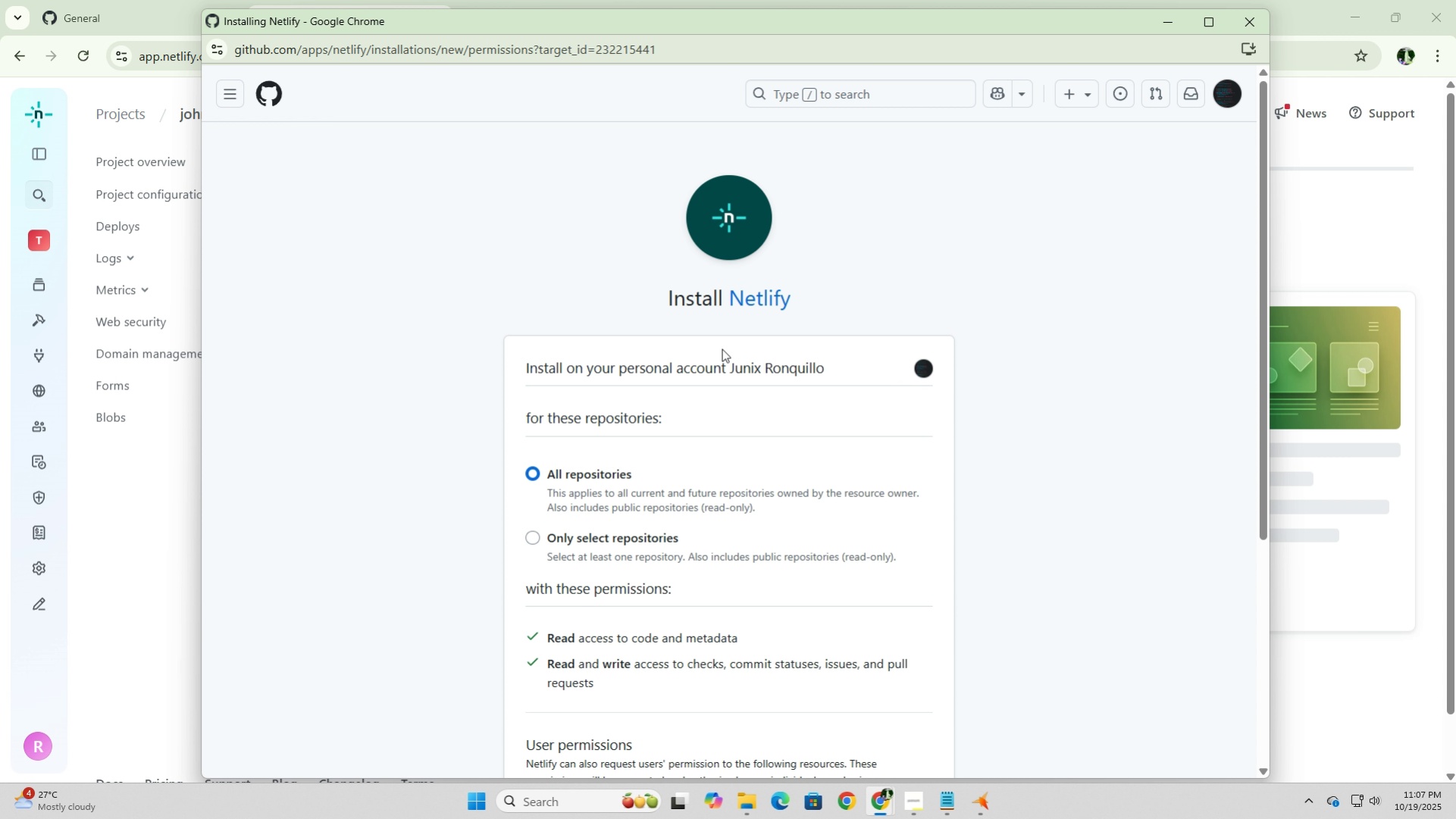 
scroll: coordinate [581, 349], scroll_direction: down, amount: 2.0
 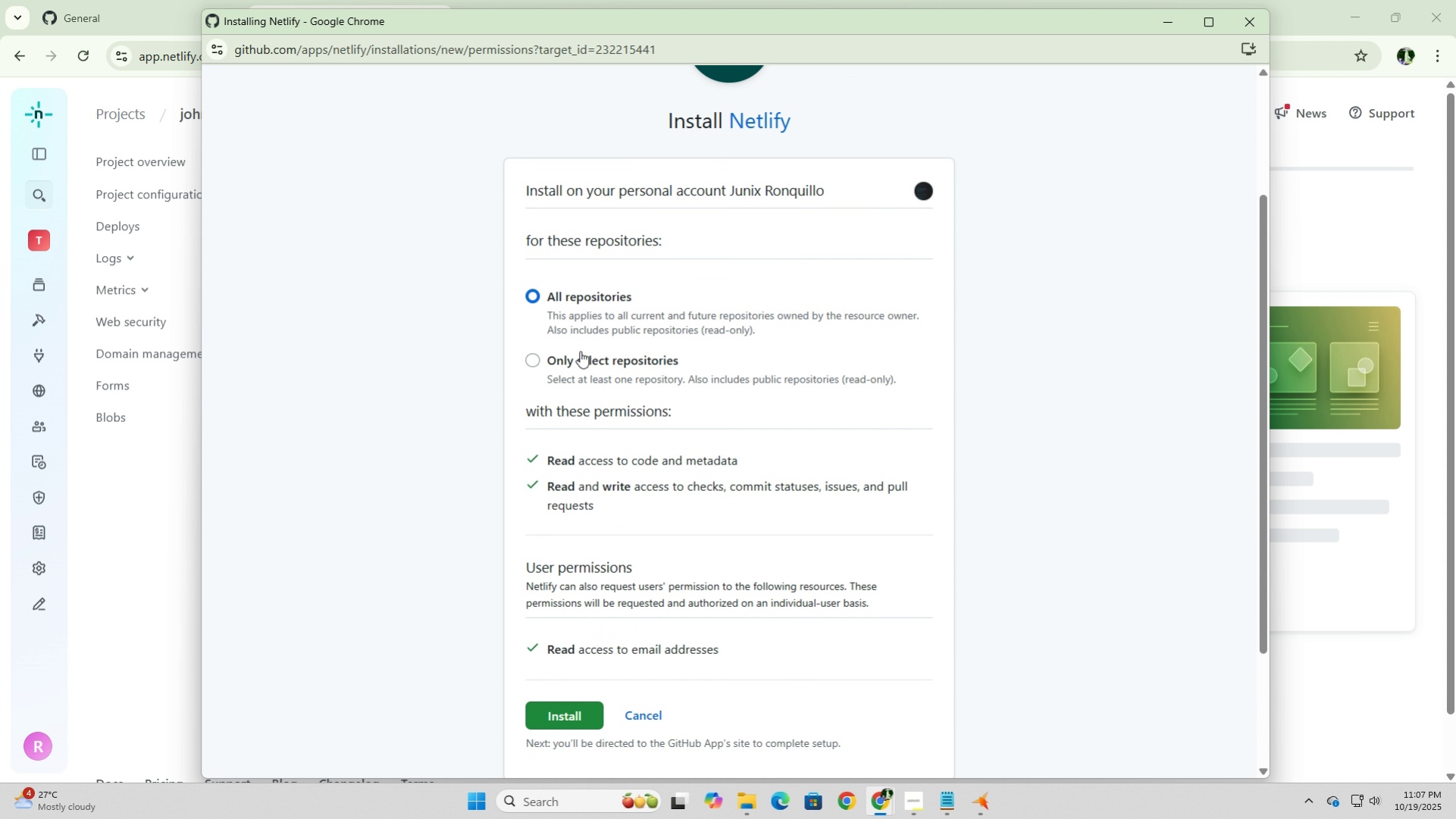 
left_click([546, 363])
 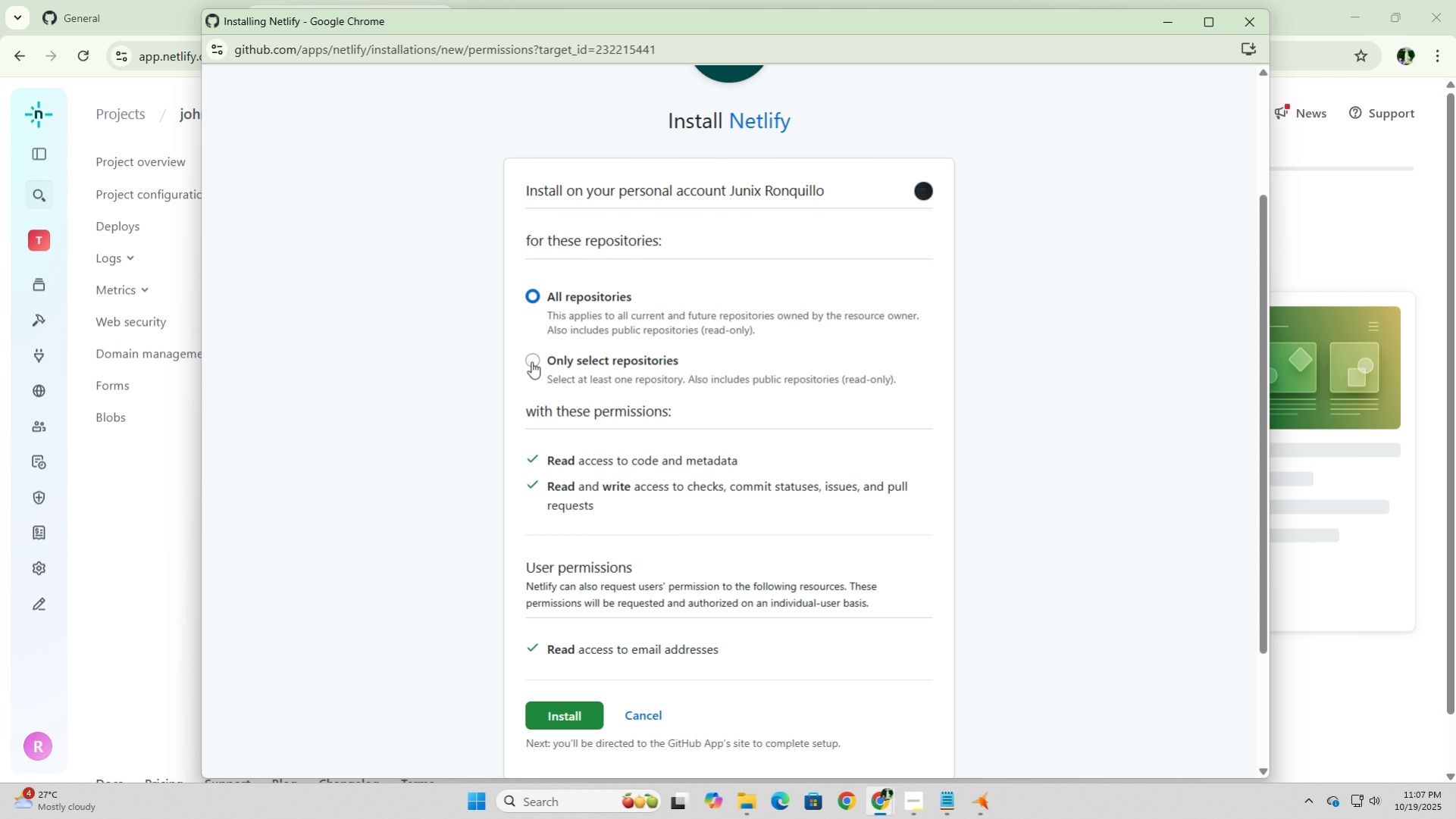 
left_click([531, 361])
 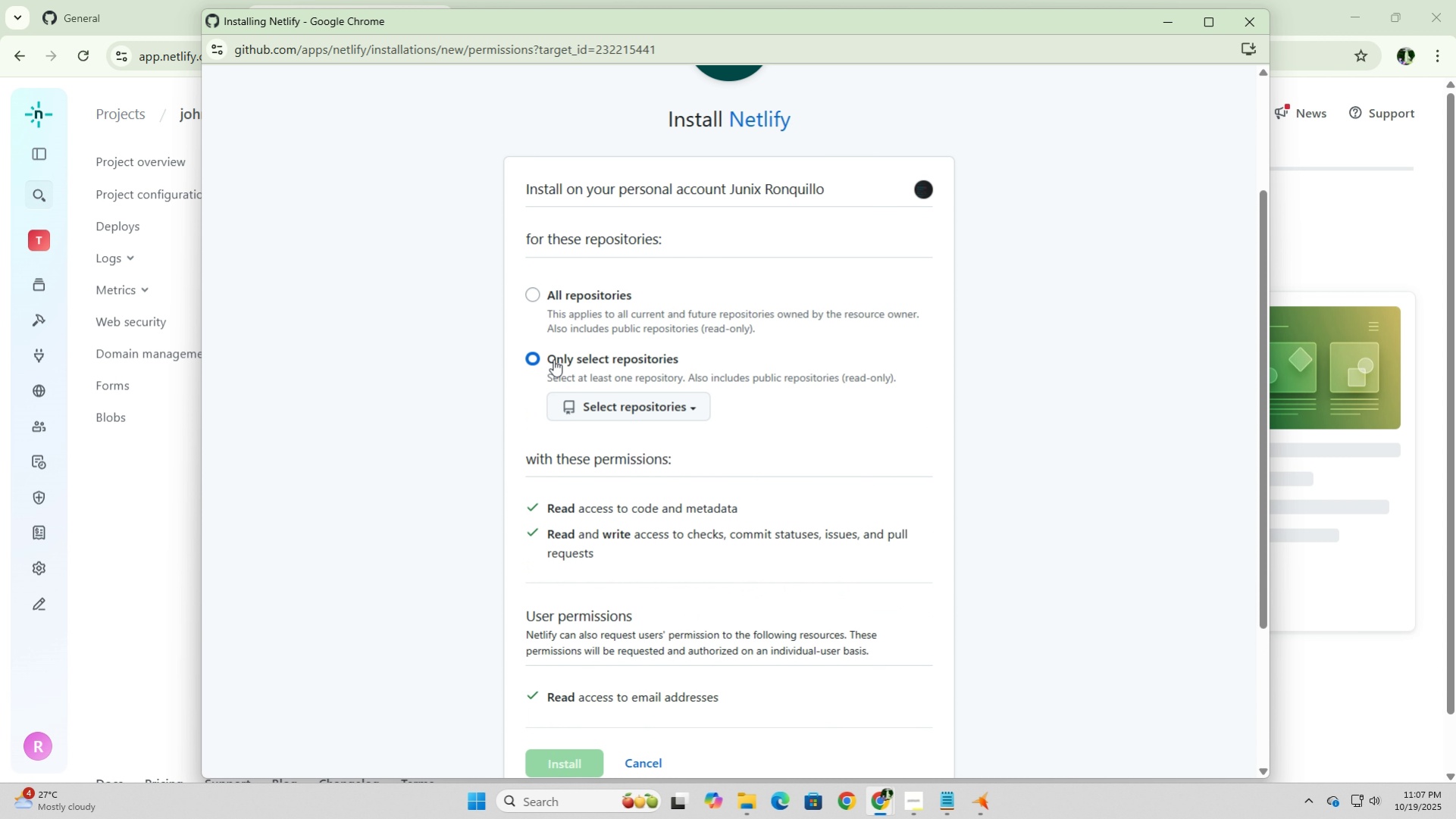 
scroll: coordinate [553, 359], scroll_direction: down, amount: 2.0
 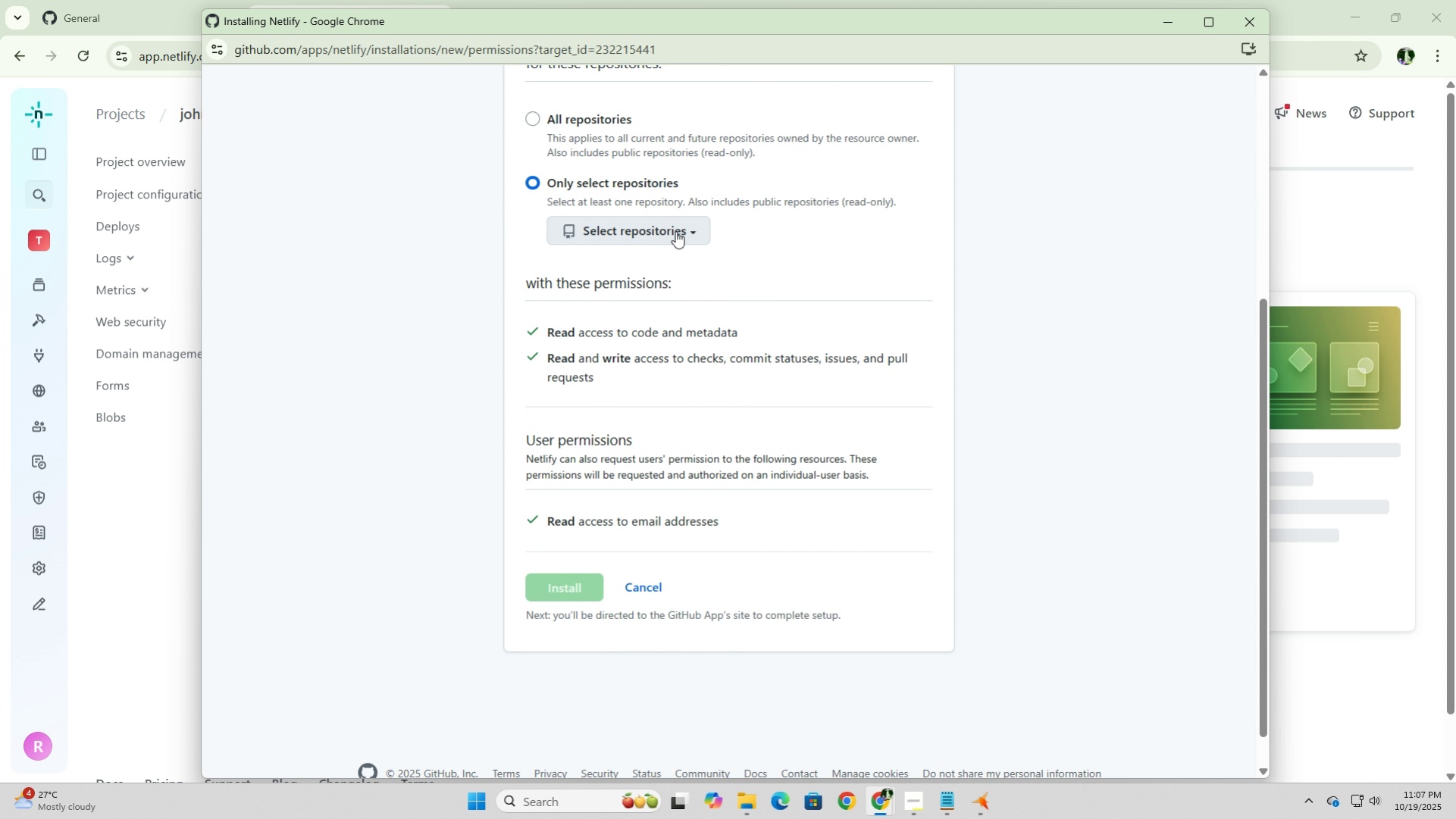 
left_click([675, 231])
 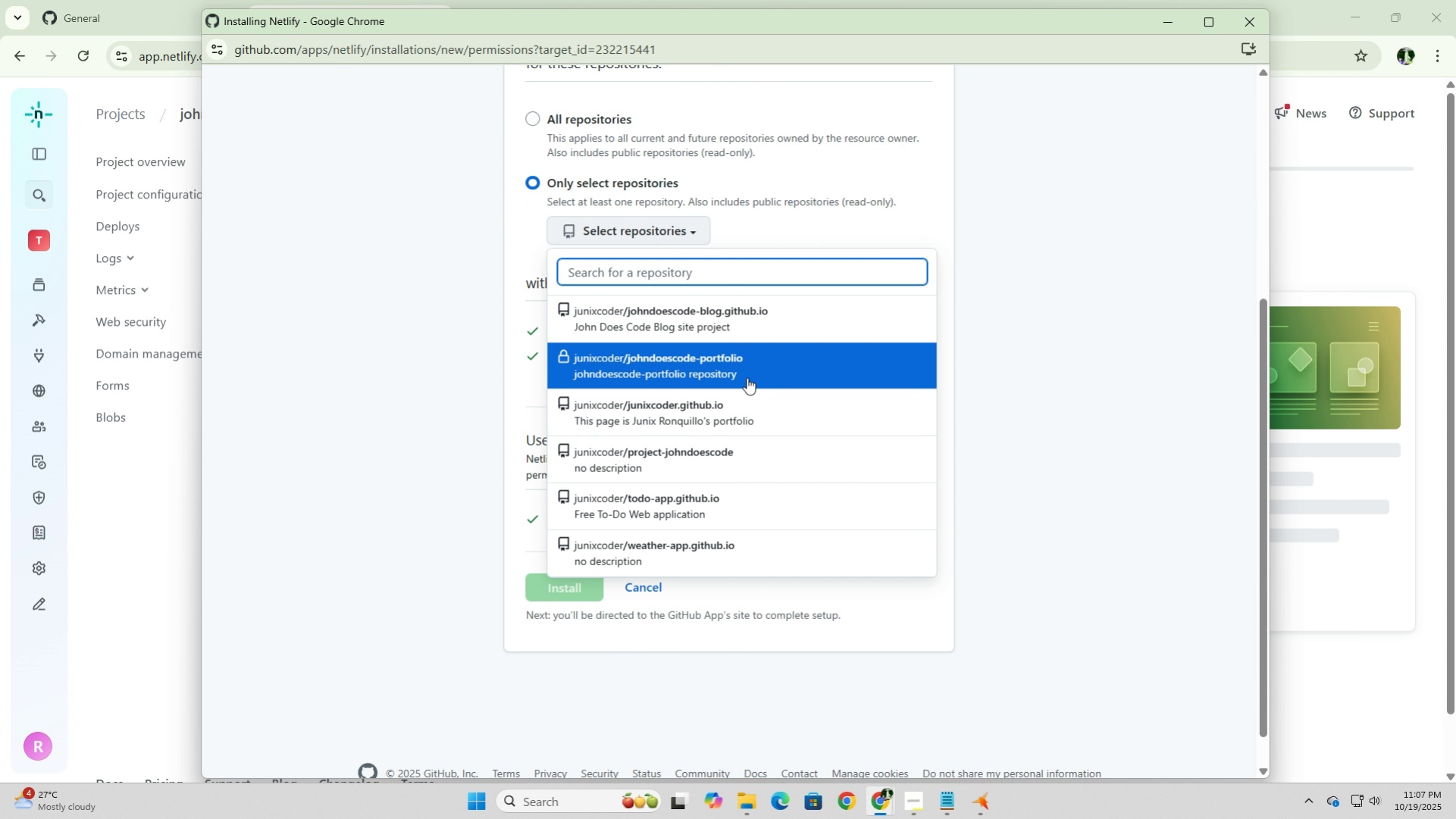 
wait(8.55)
 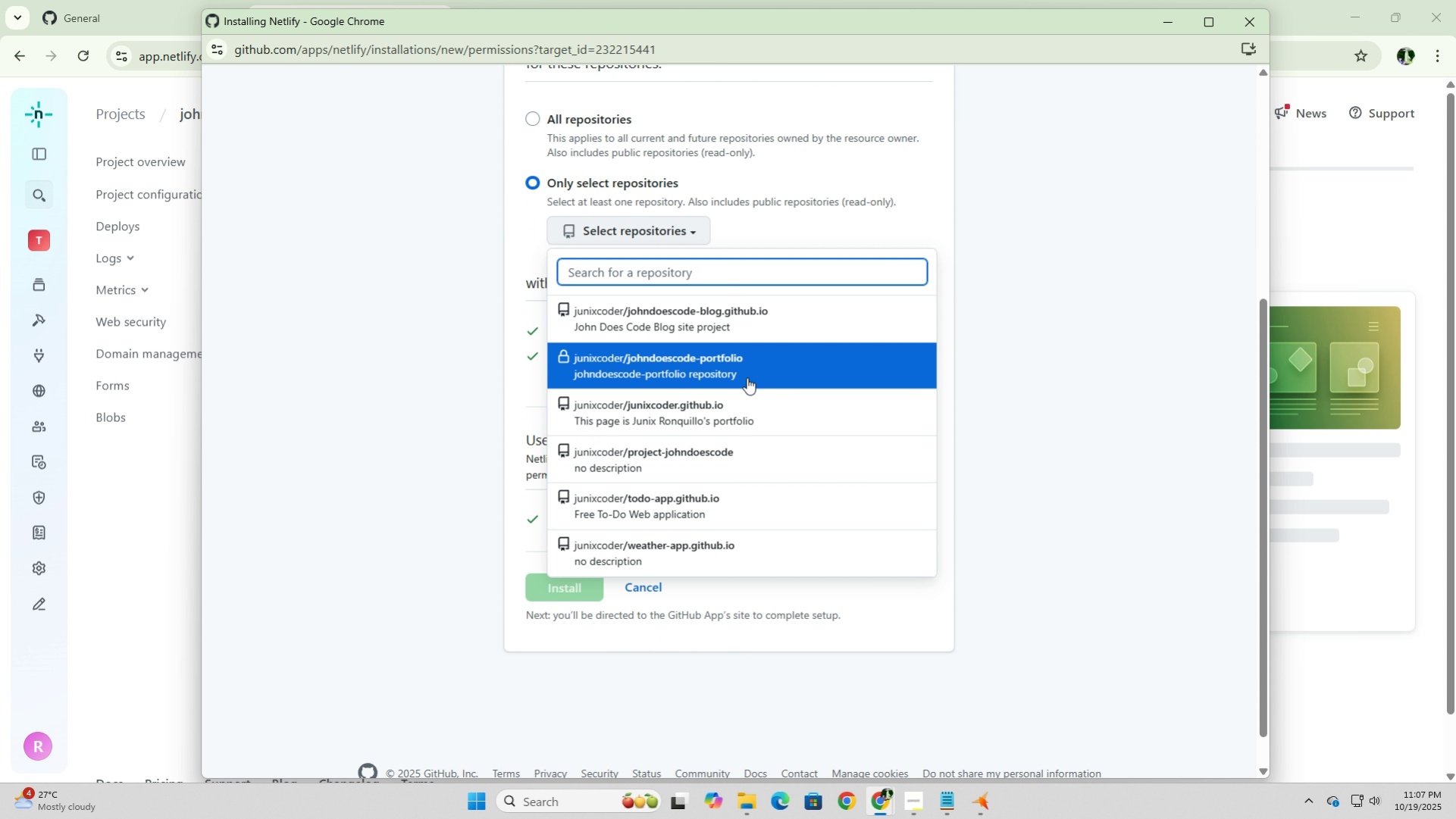 
left_click([747, 377])
 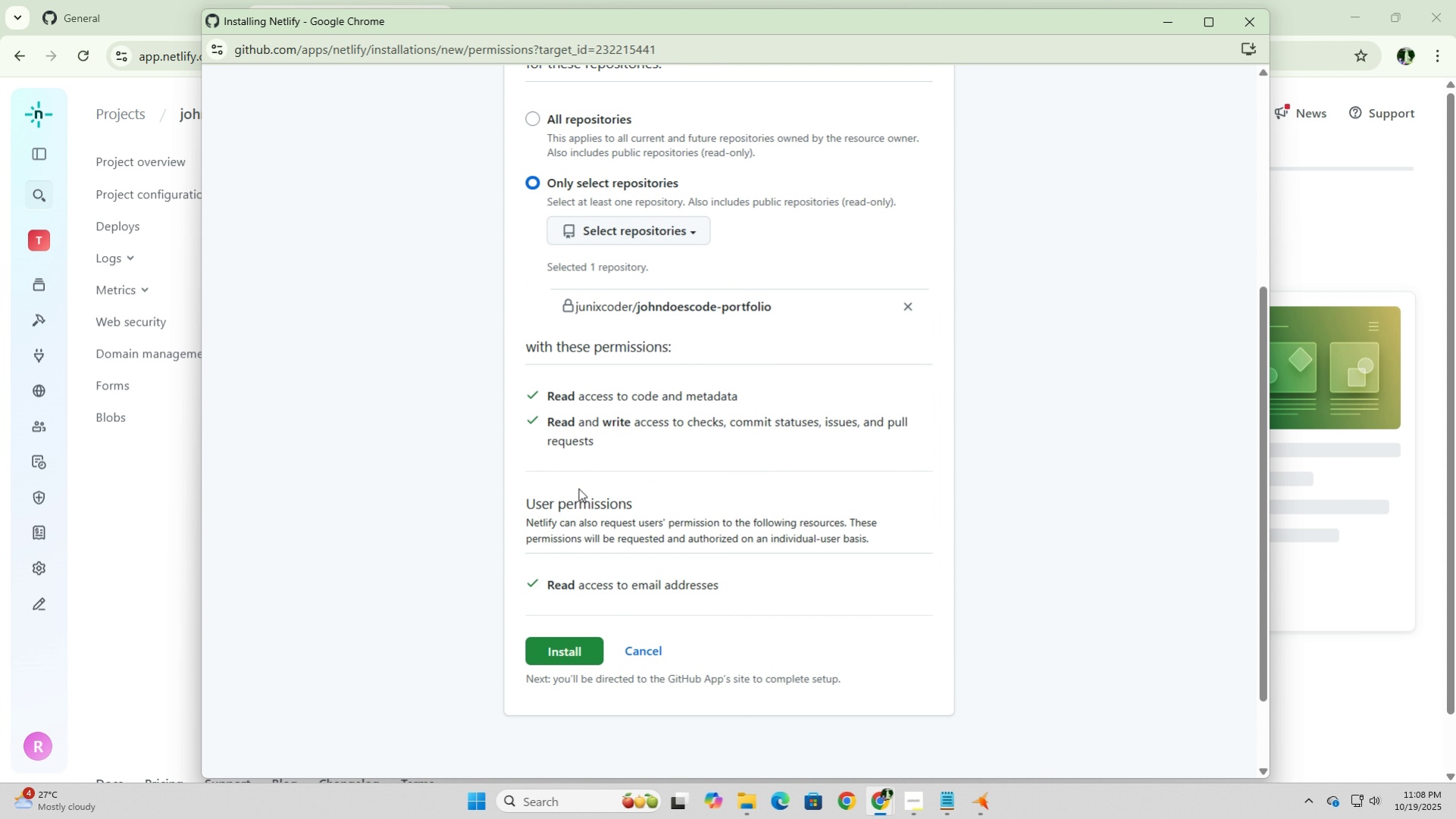 
scroll: coordinate [582, 489], scroll_direction: down, amount: 3.0
 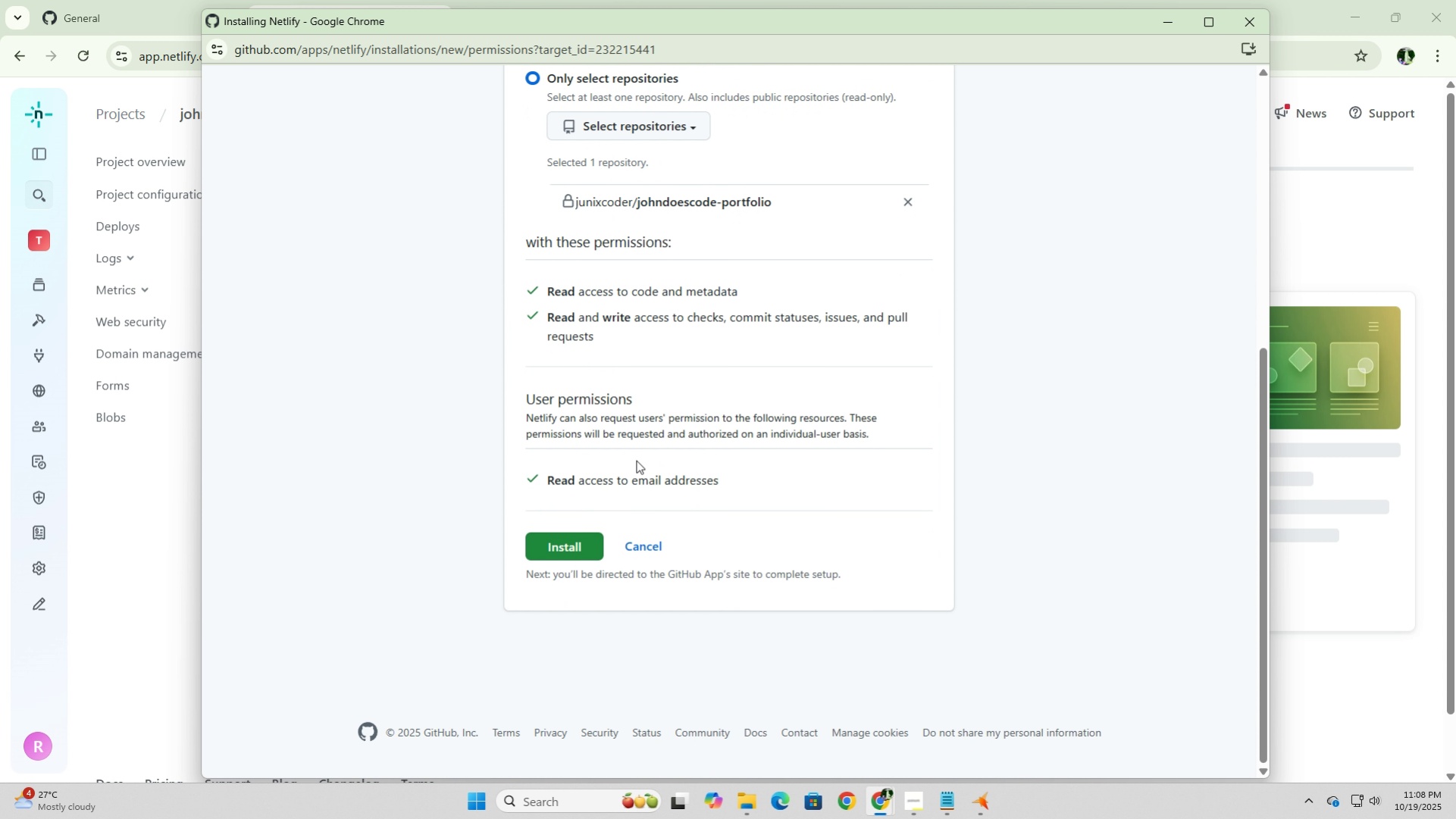 
left_click([574, 549])
 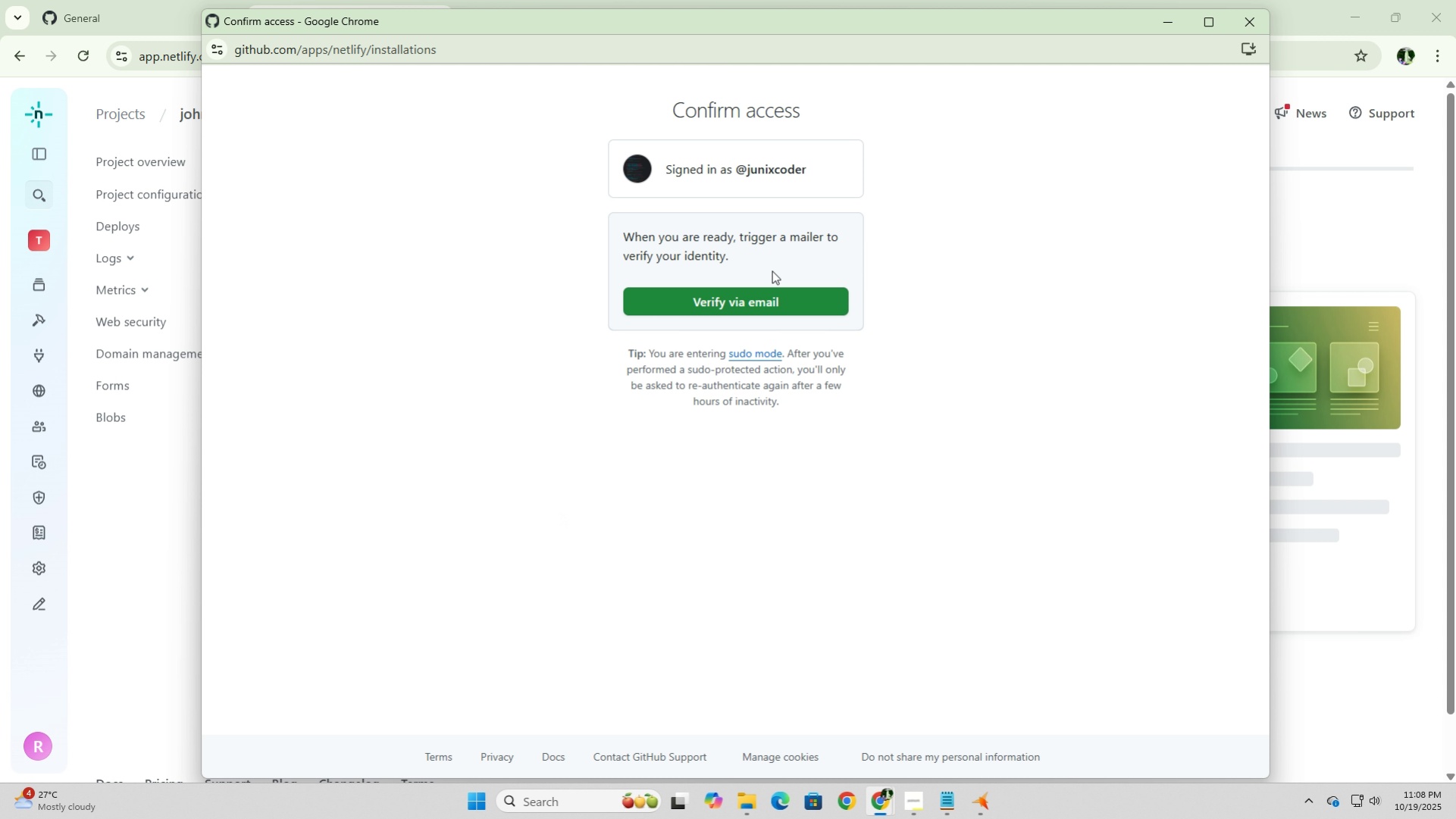 
left_click([784, 296])
 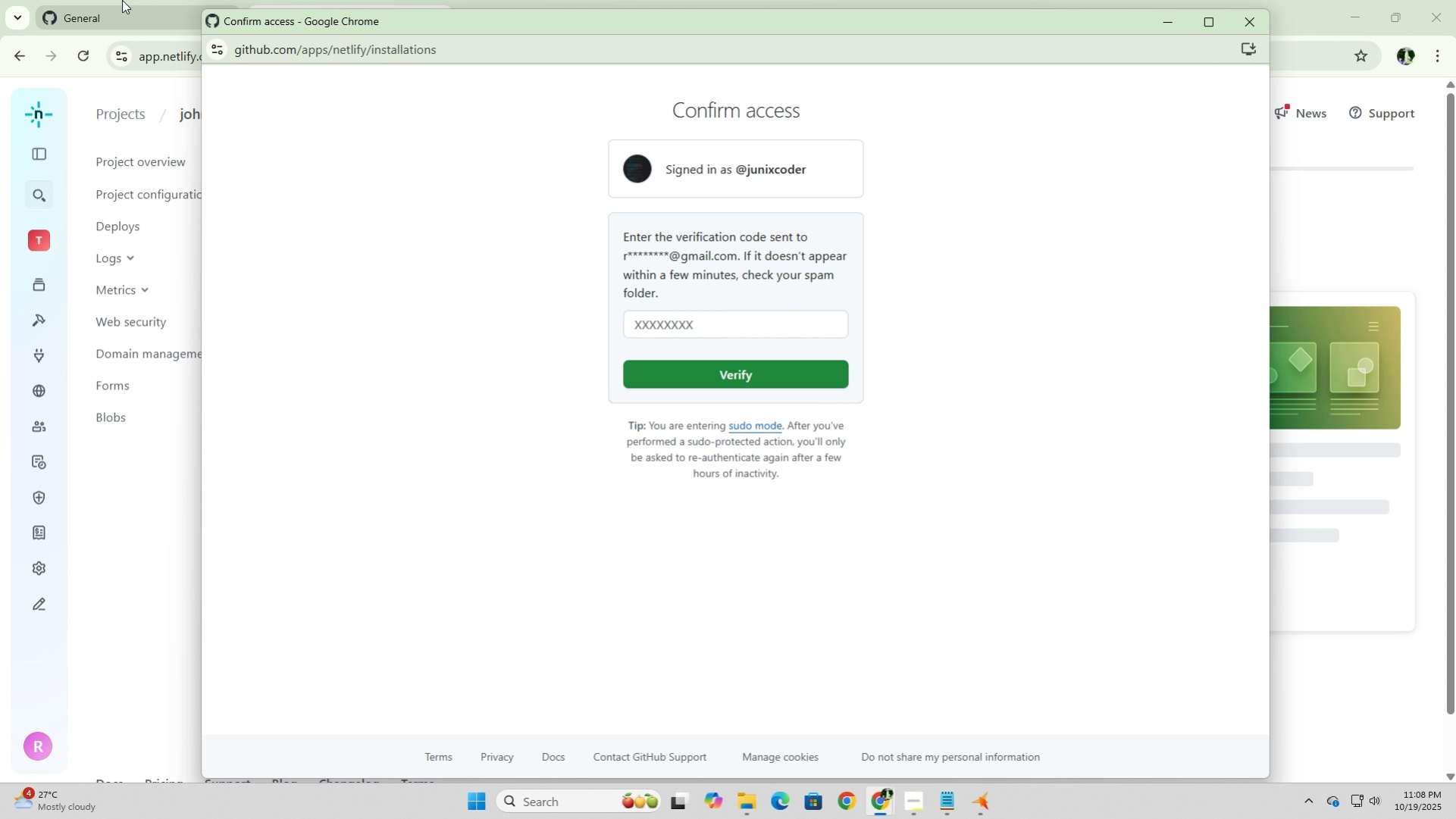 
left_click([122, 0])
 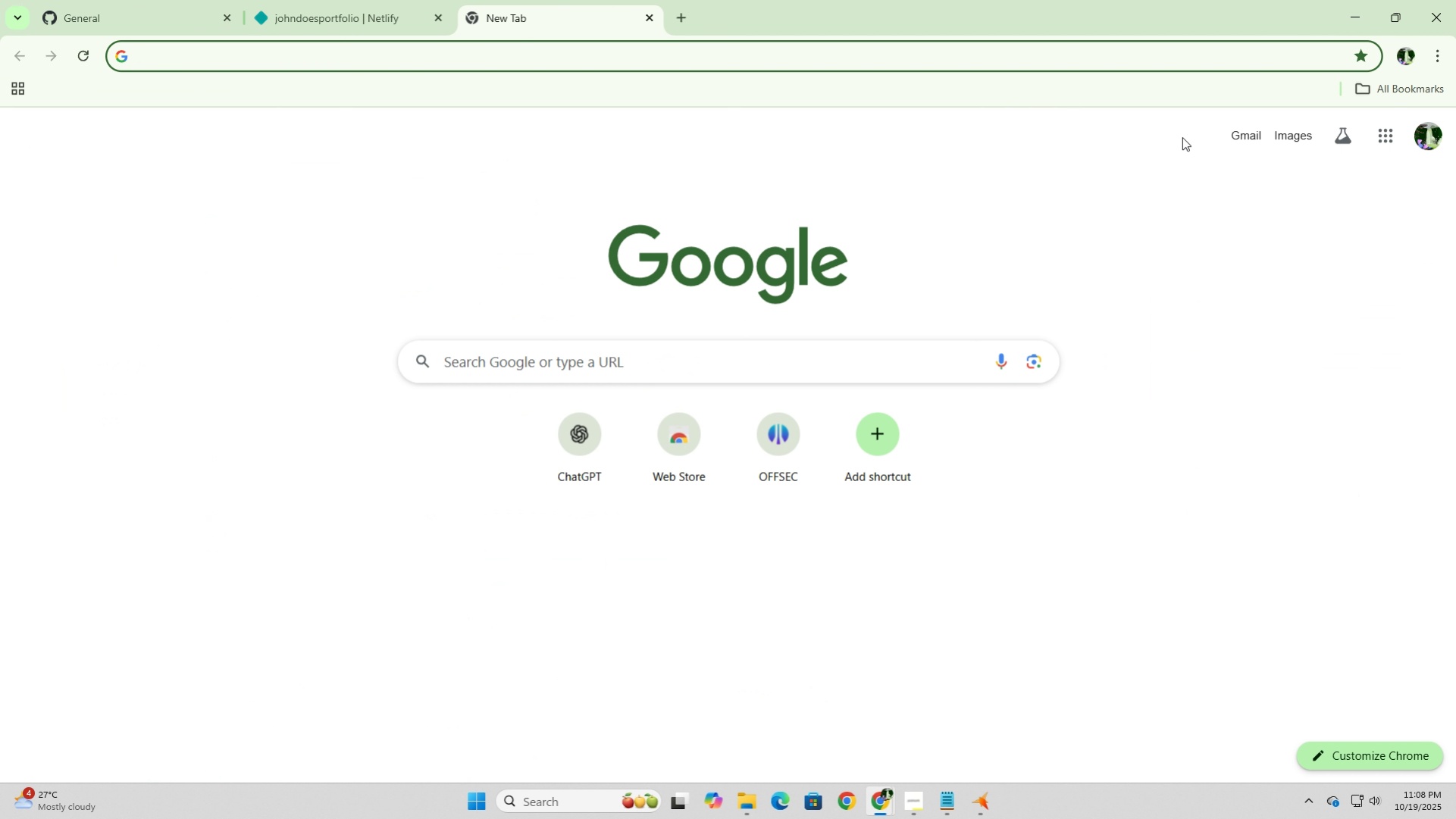 
left_click([1258, 131])
 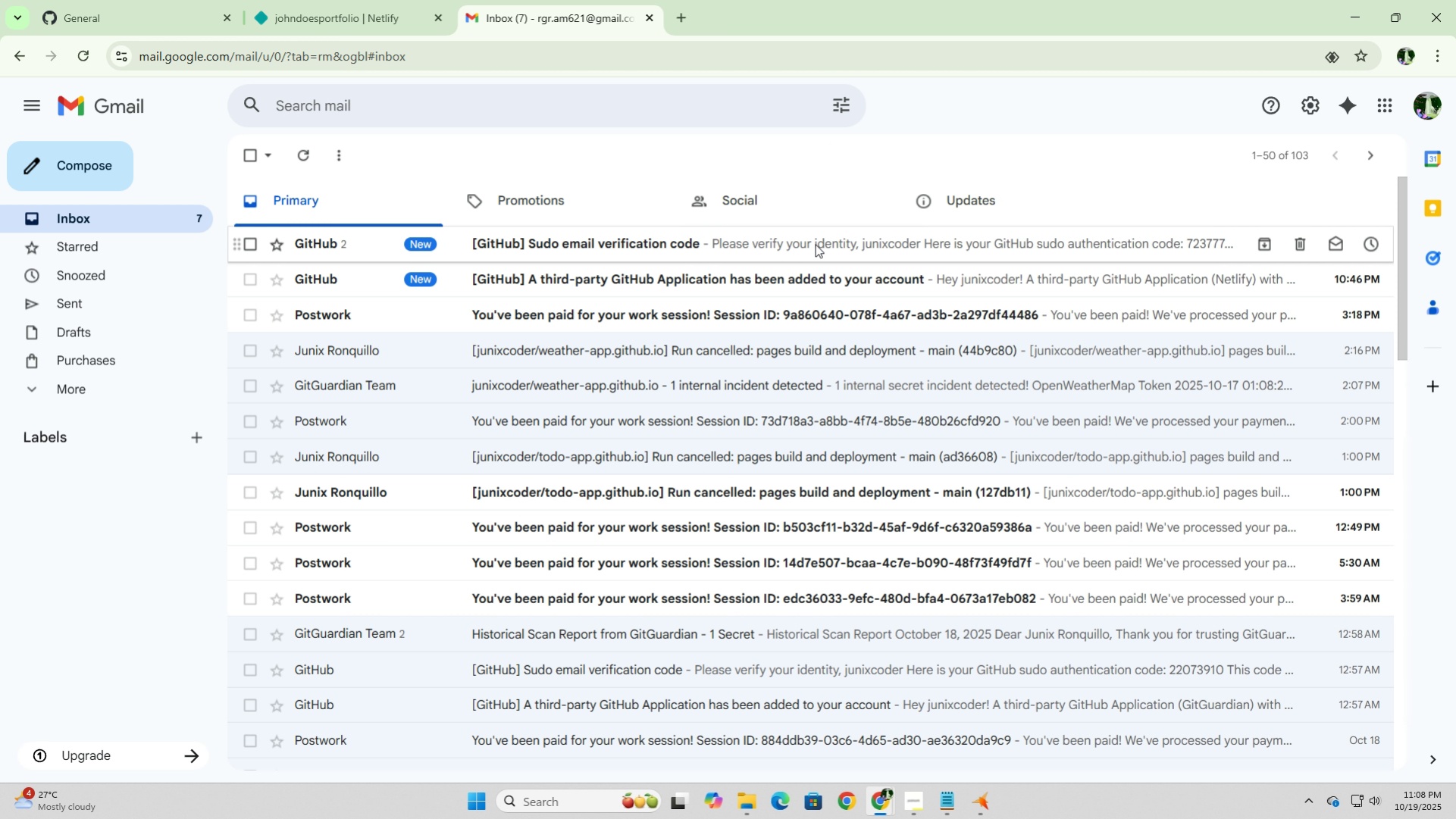 
wait(6.58)
 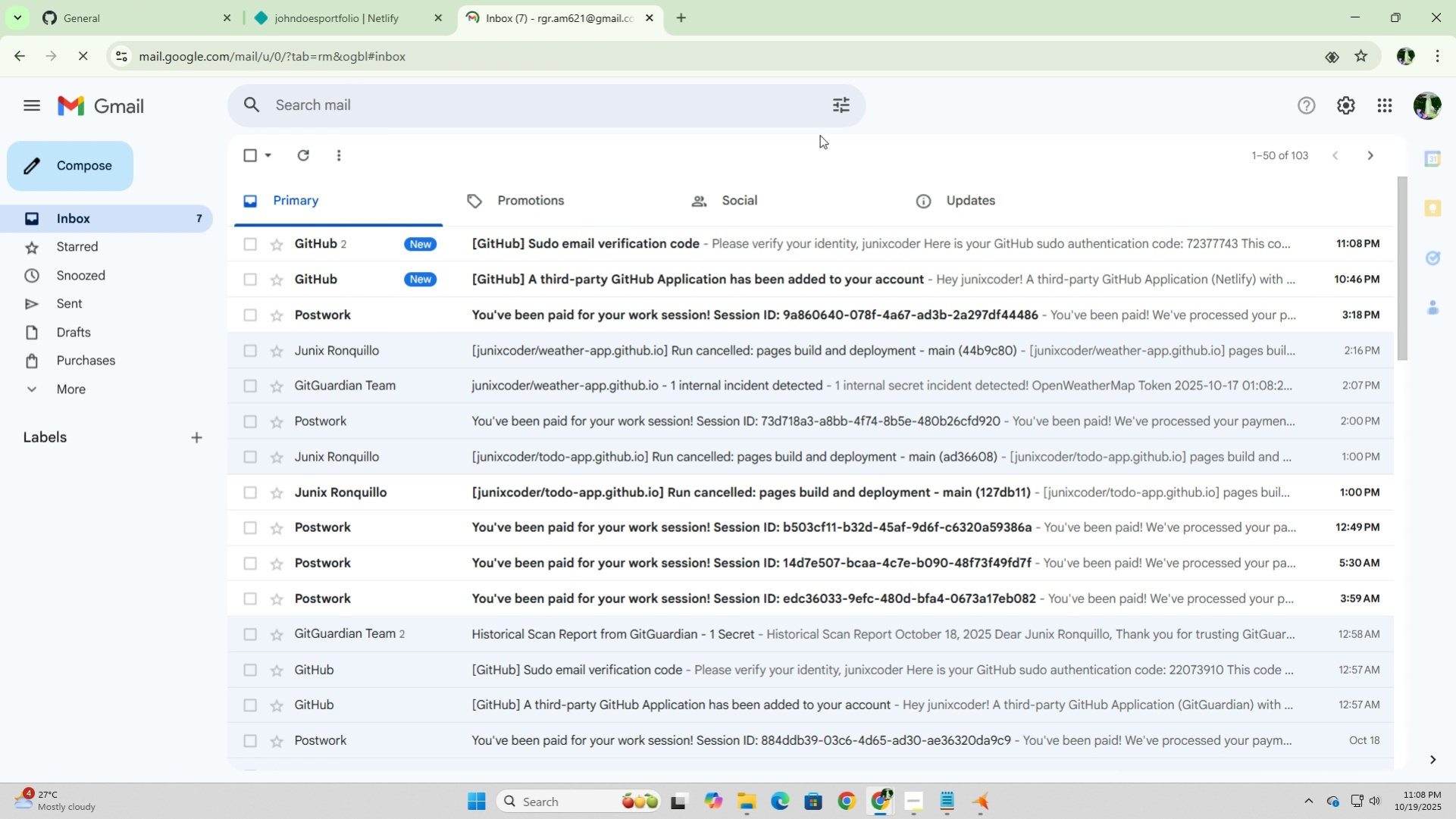 
left_click([815, 244])
 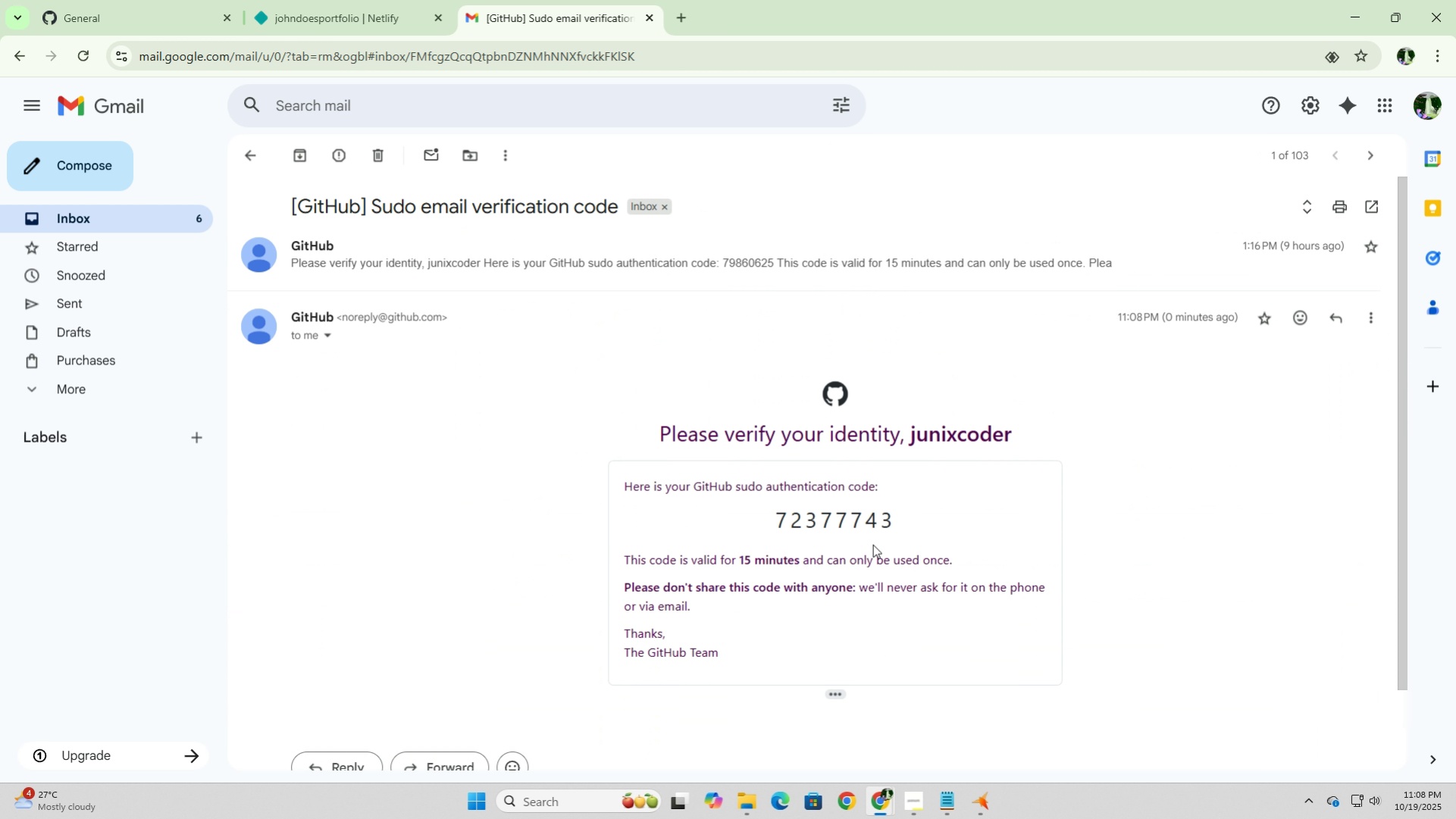 
left_click_drag(start_coordinate=[896, 520], to_coordinate=[769, 524])
 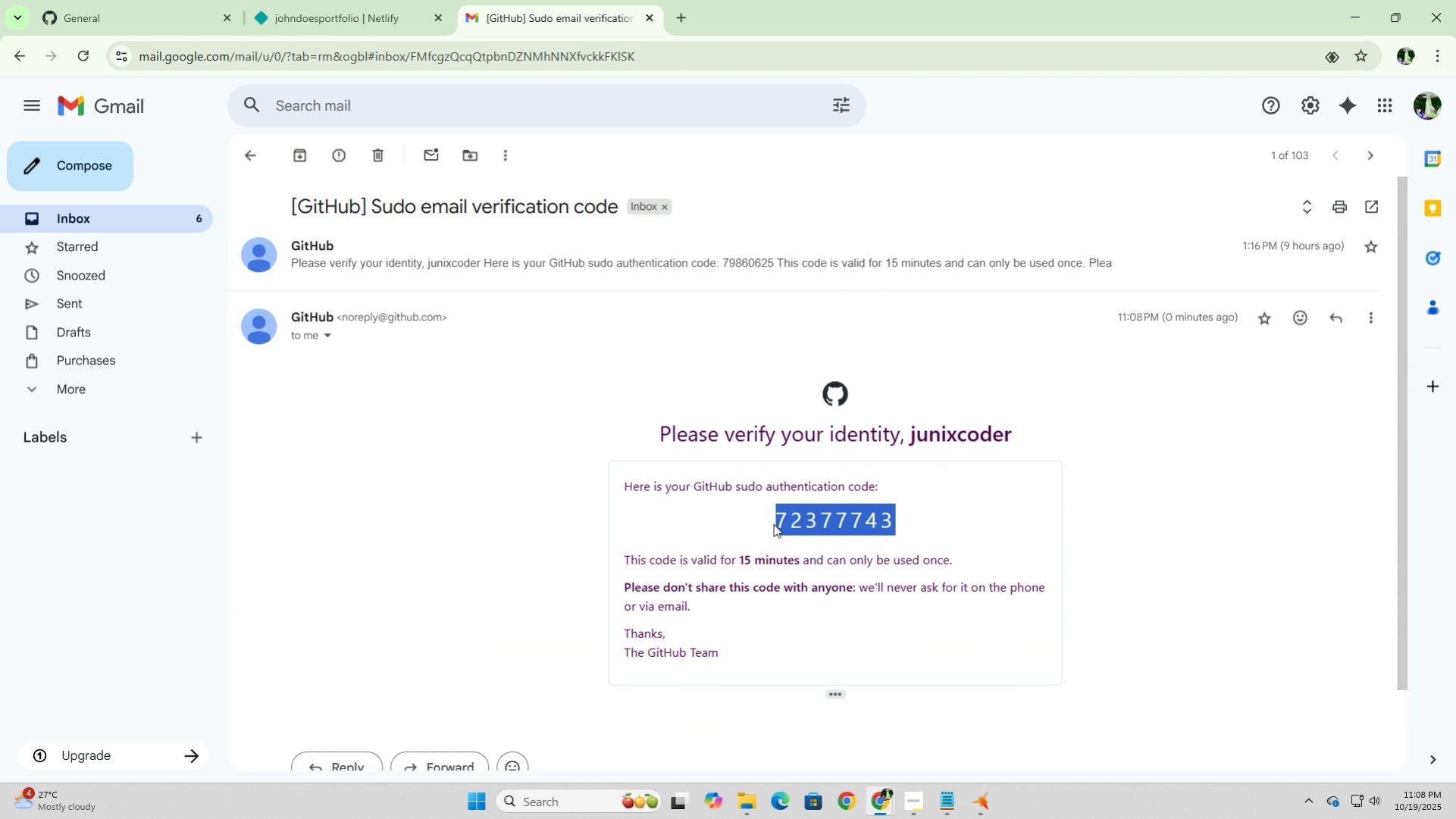 
key(Control+C)
 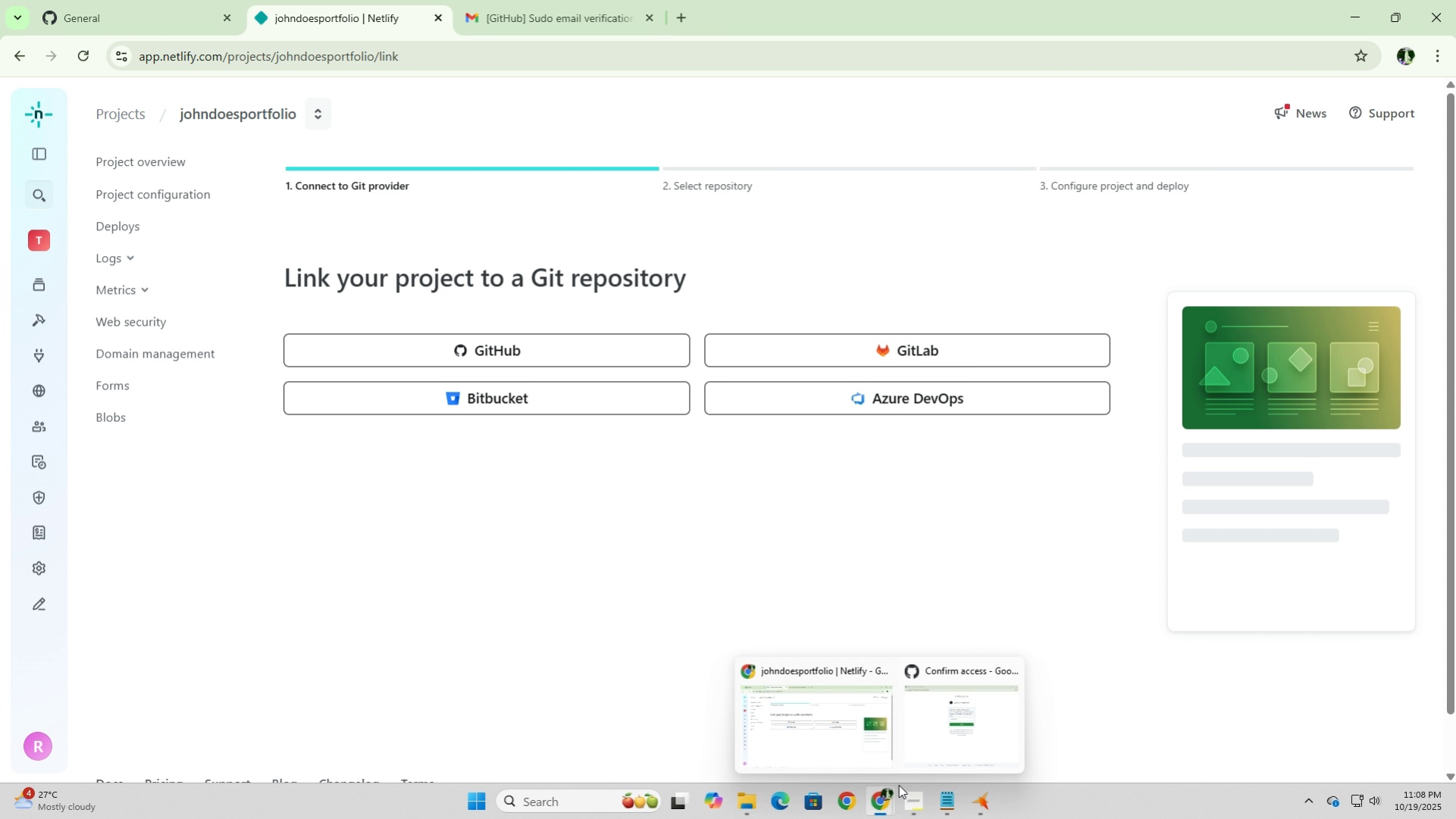 
left_click([699, 322])
 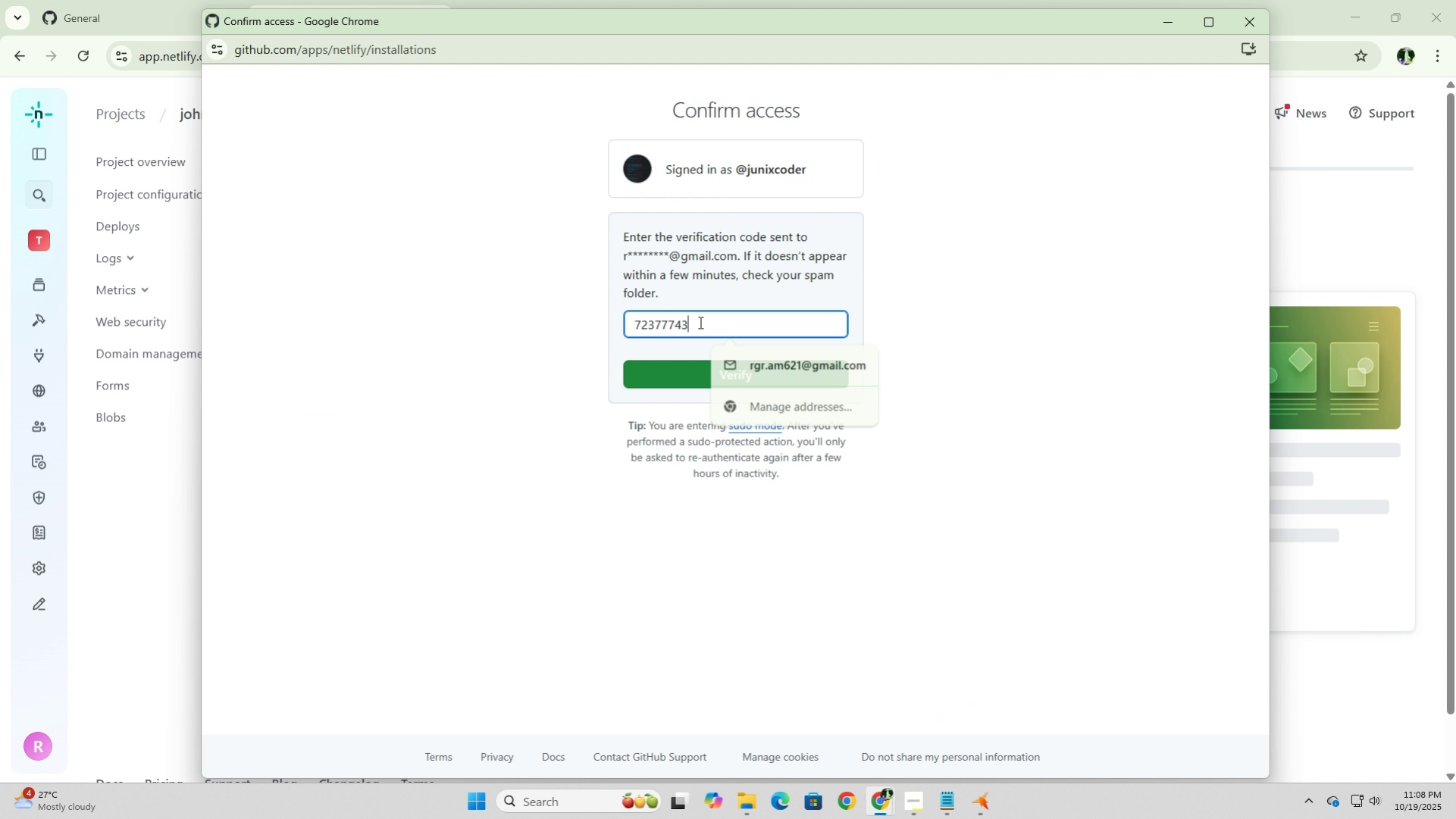 
key(Control+V)
 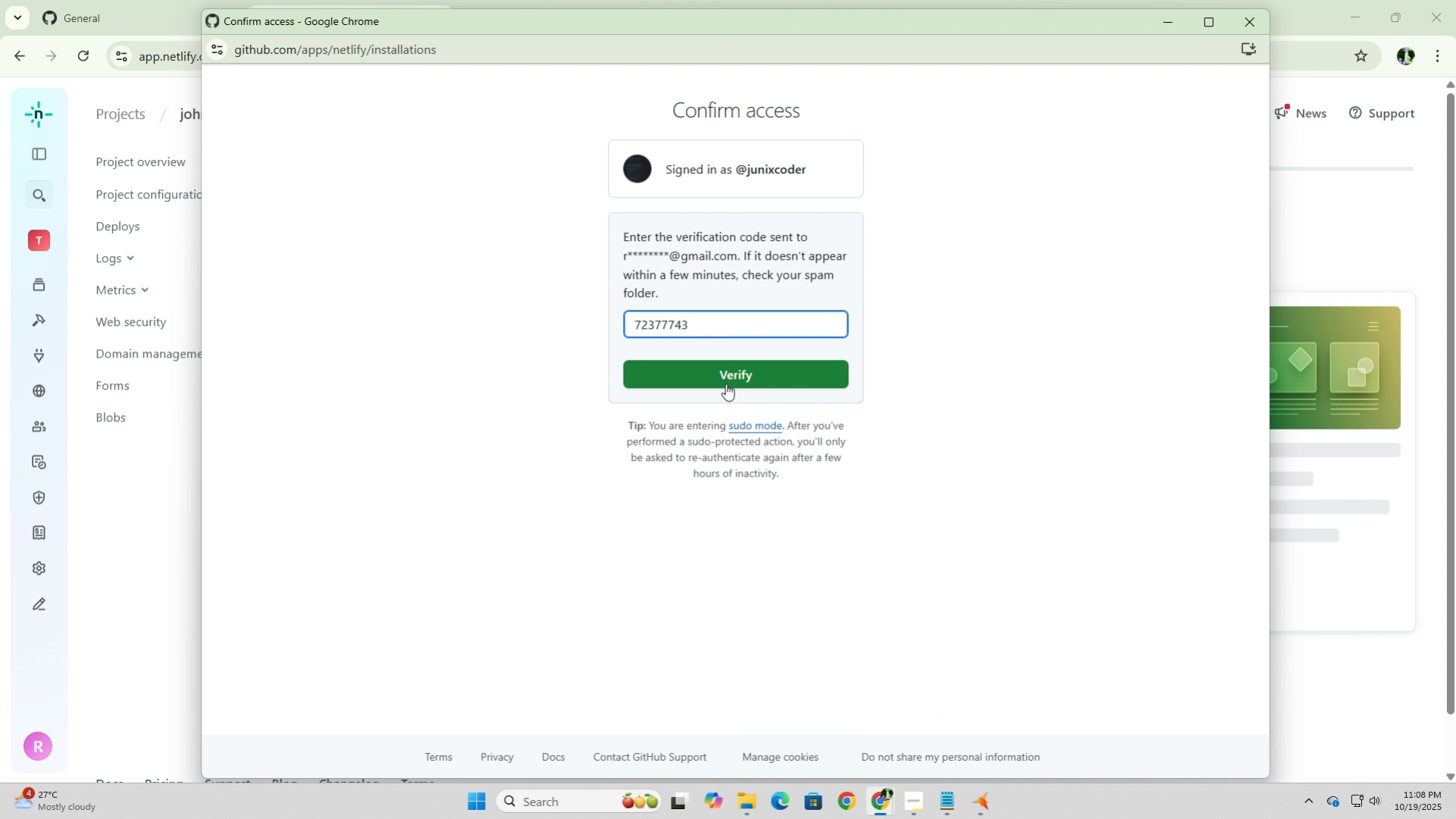 
left_click([725, 383])
 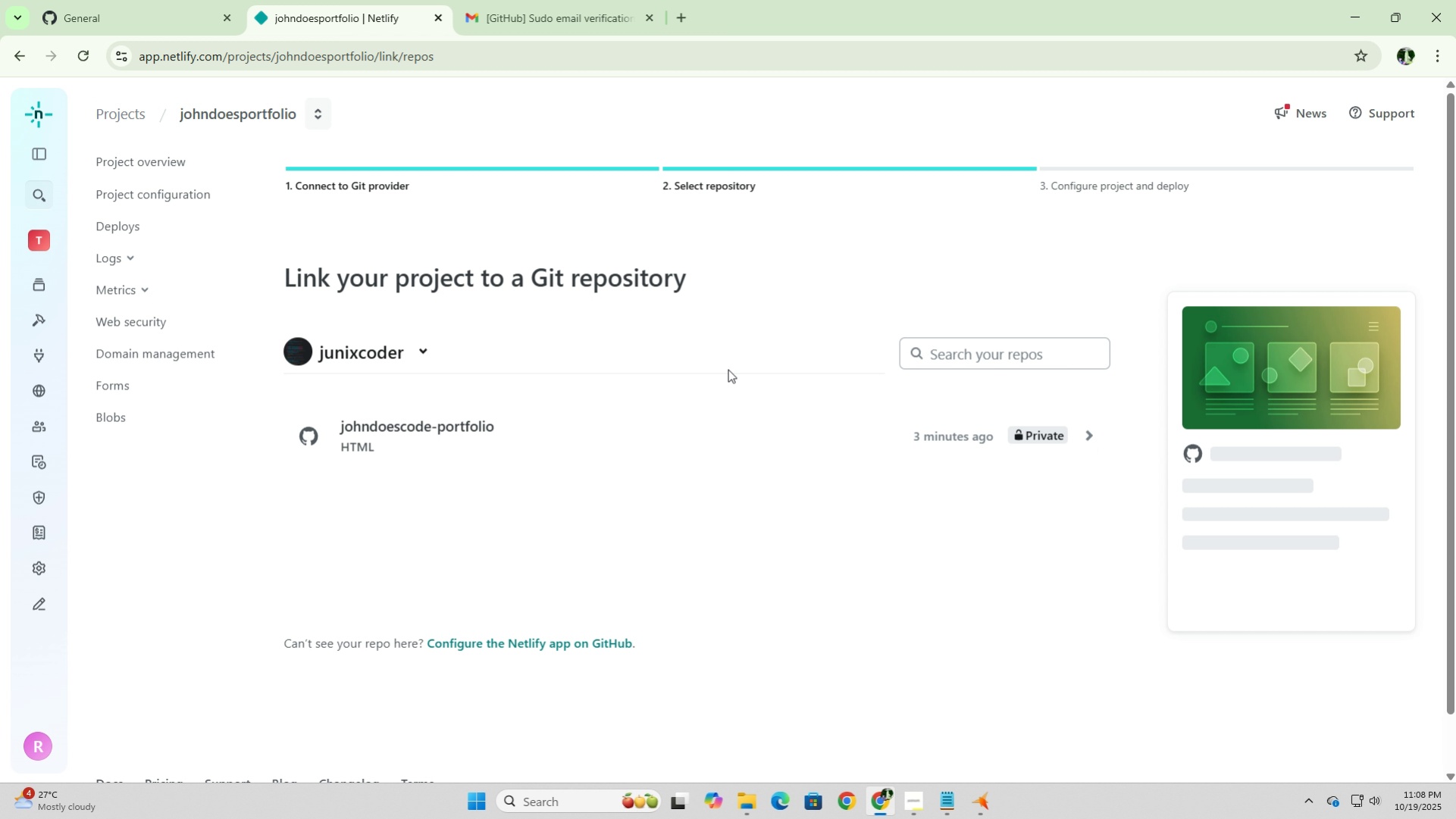 
wait(13.28)
 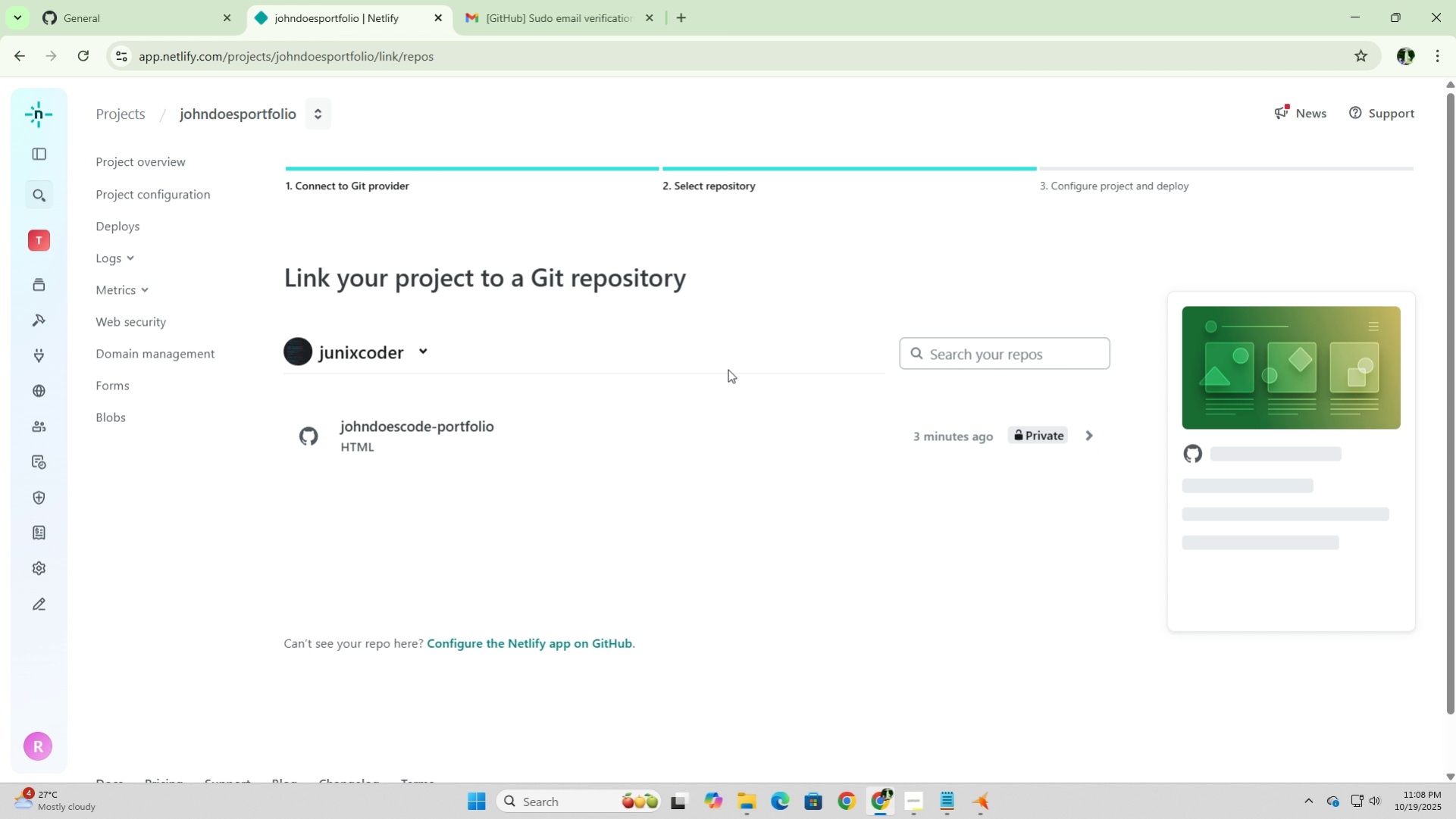 
left_click([406, 358])
 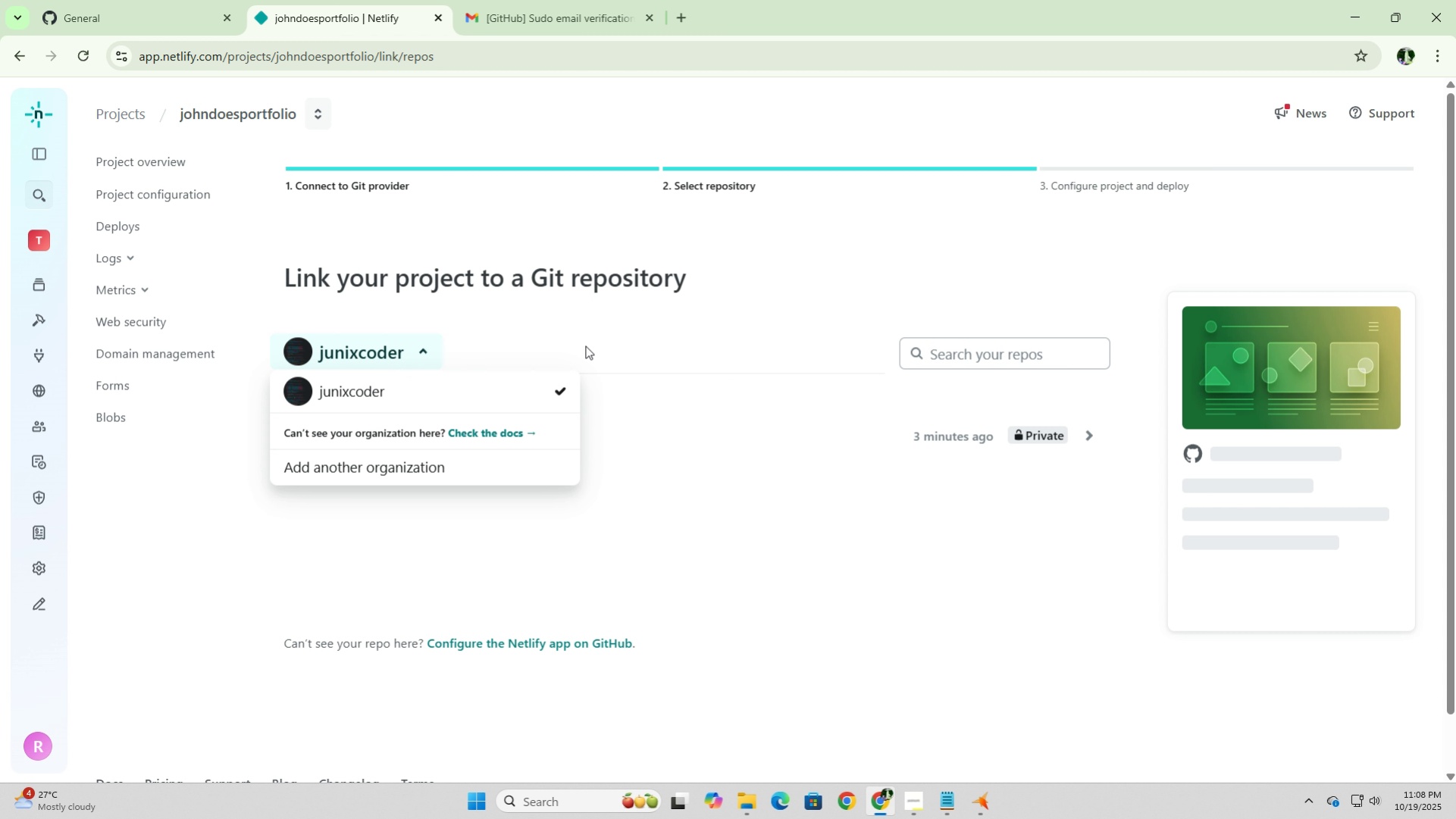 
left_click([730, 336])
 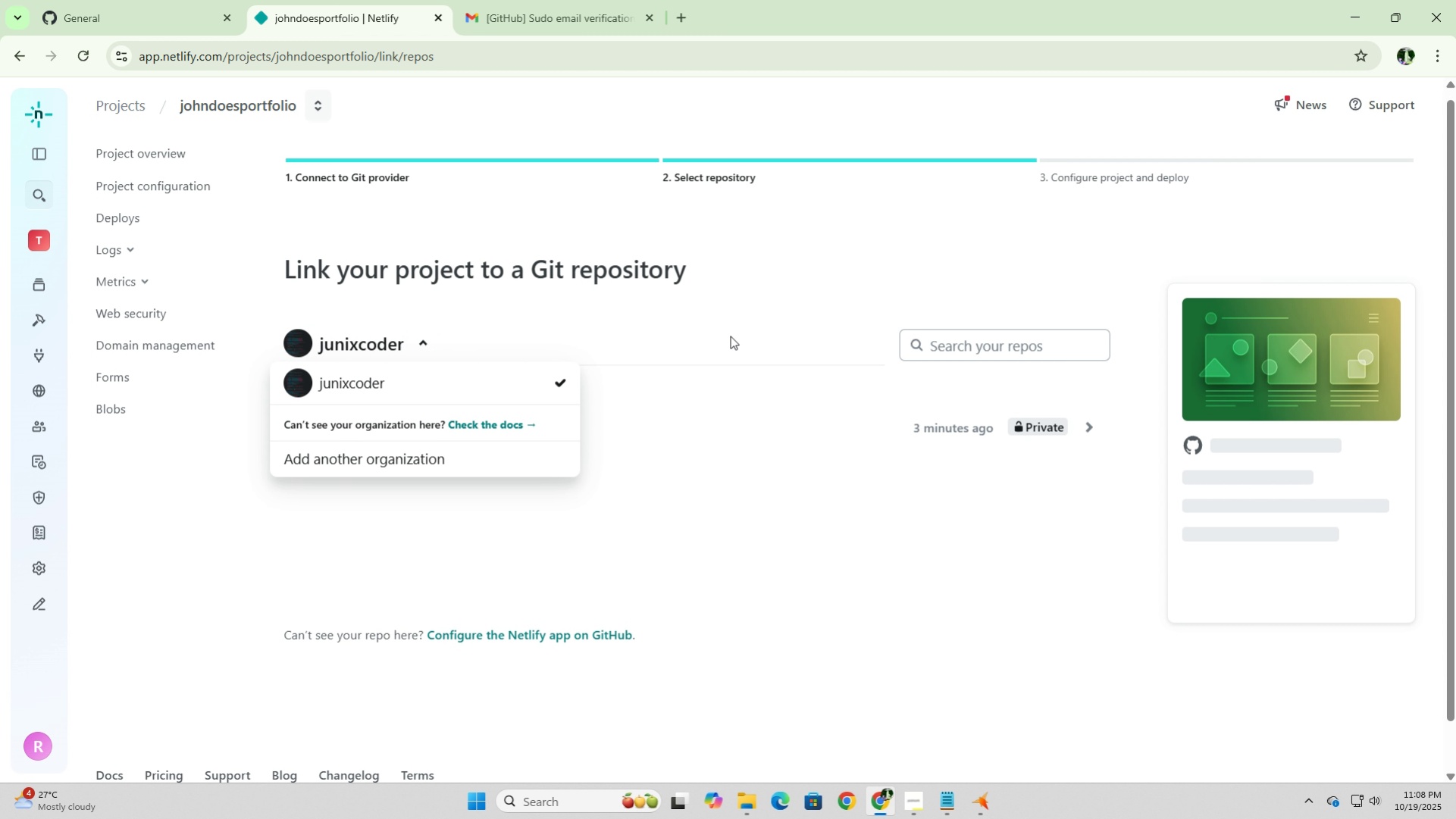 
scroll: coordinate [730, 336], scroll_direction: down, amount: 6.0
 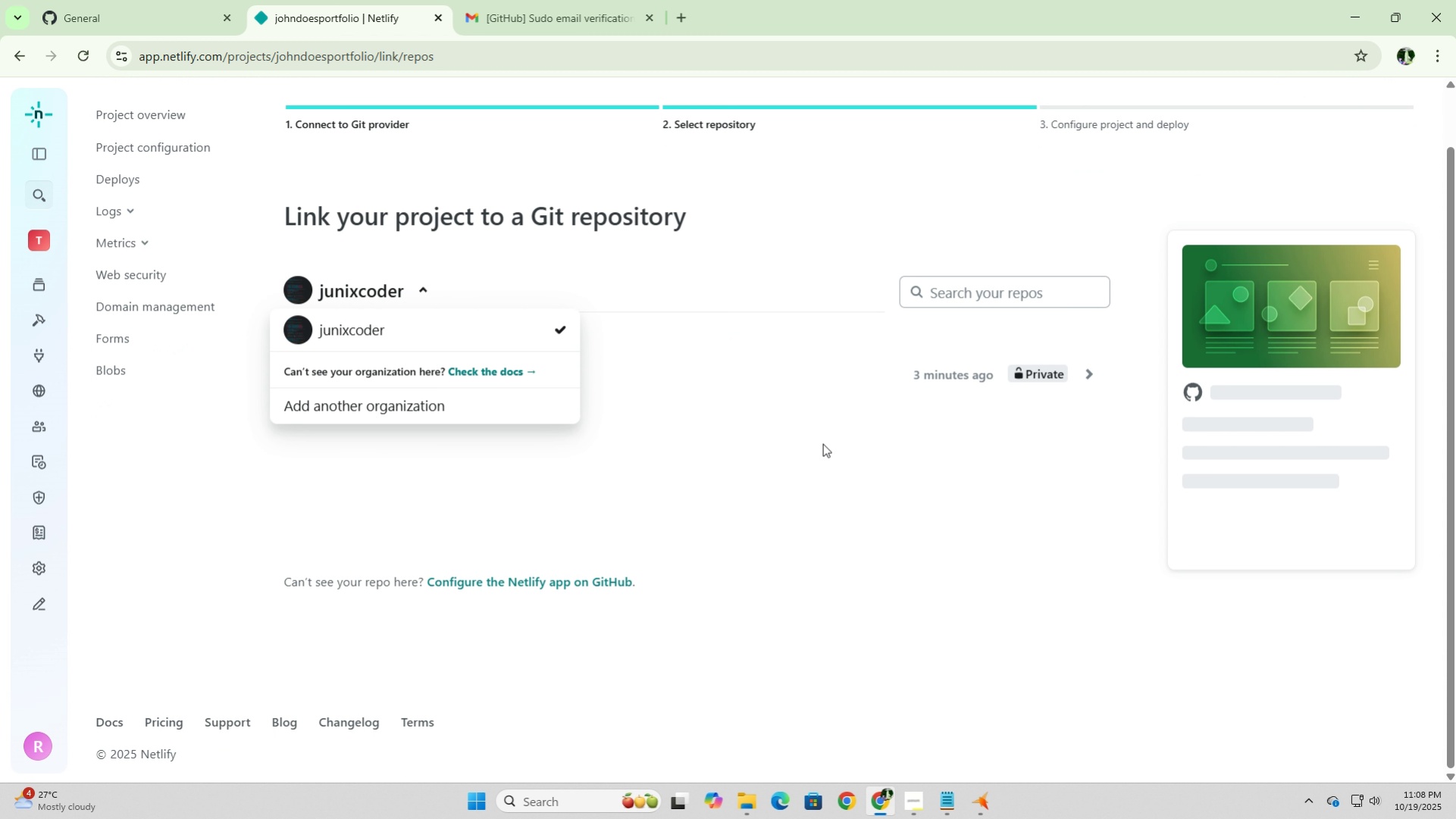 
left_click([828, 449])
 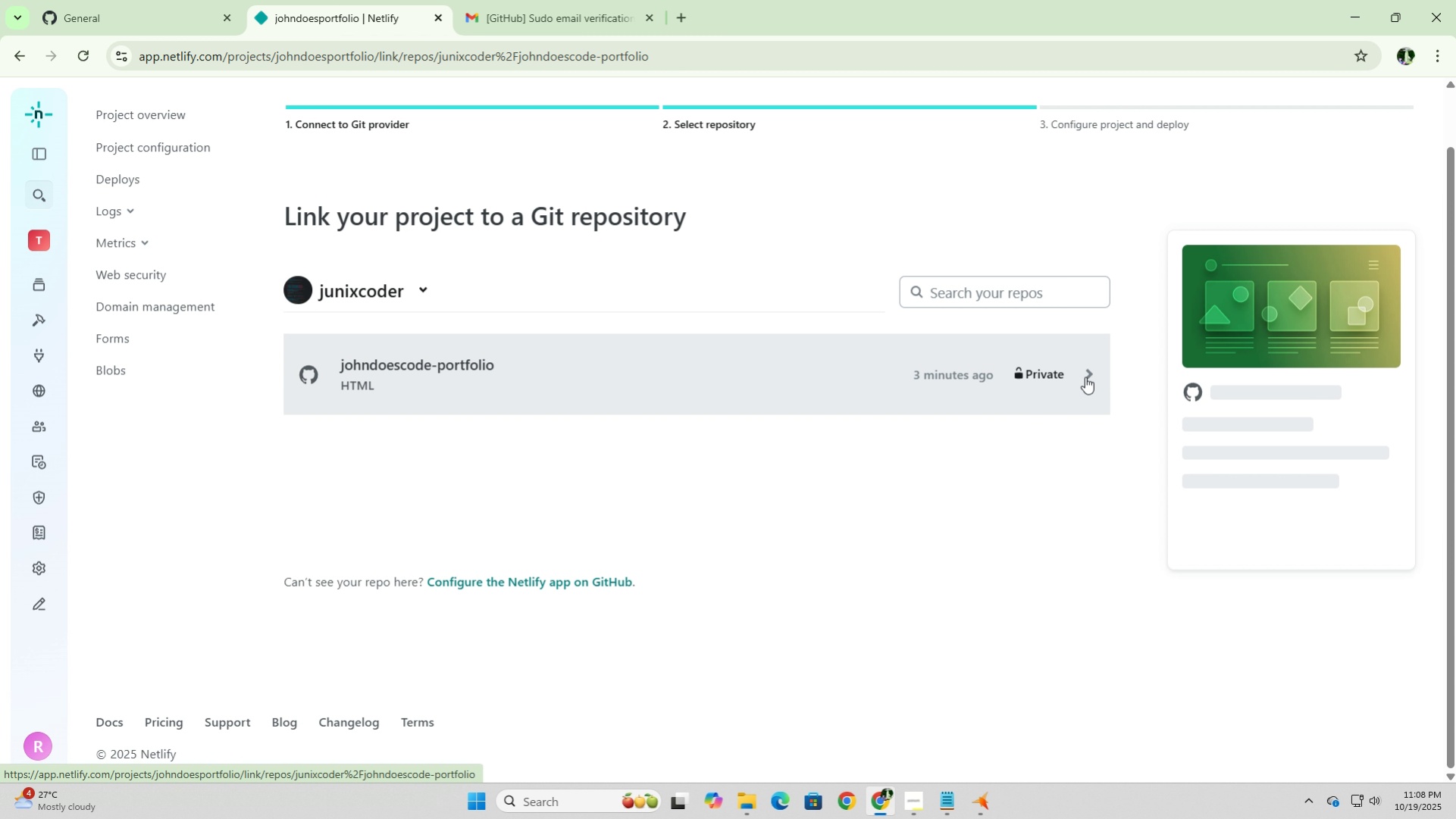 
left_click([1085, 377])
 